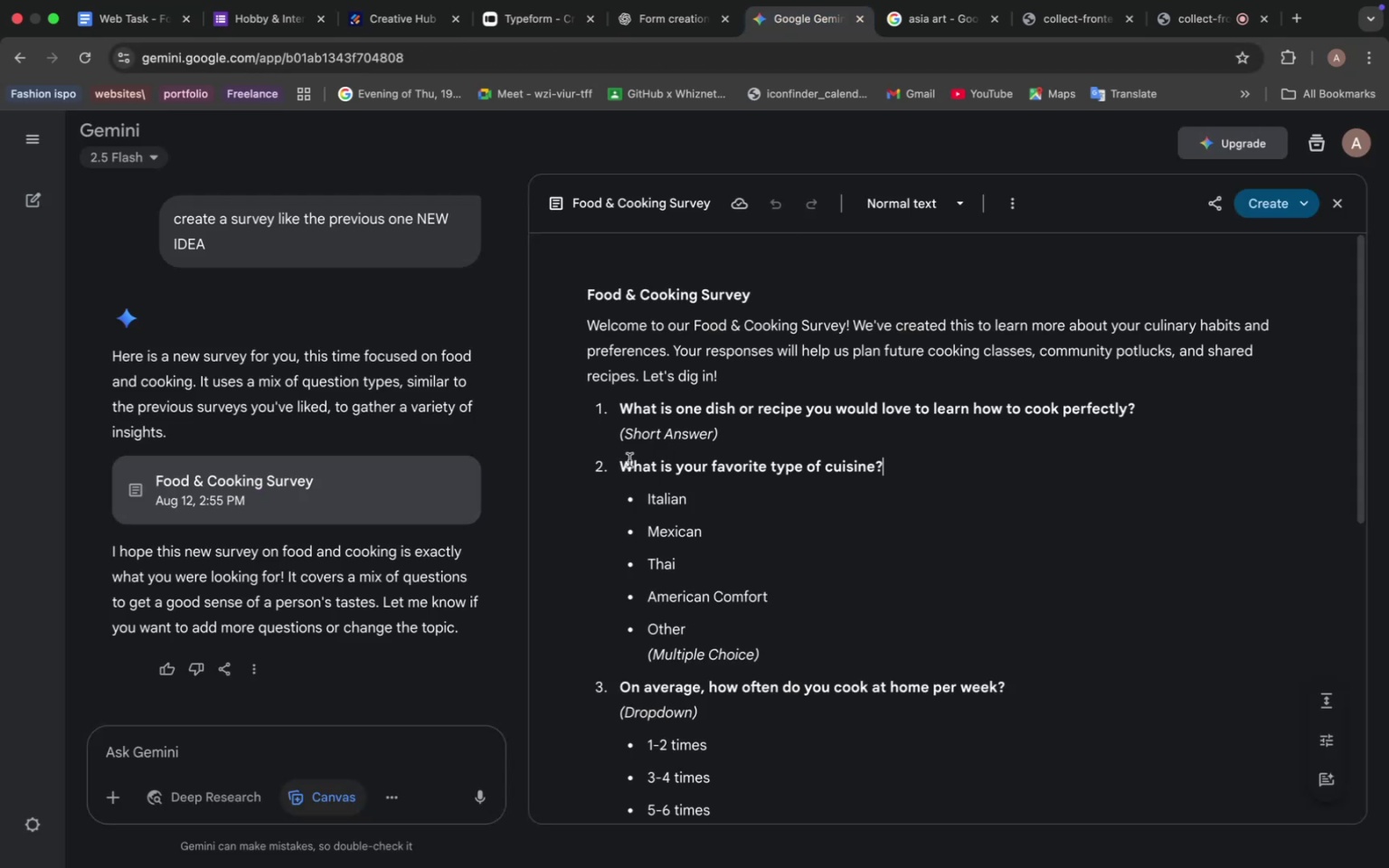 
left_click_drag(start_coordinate=[620, 467], to_coordinate=[969, 468])
 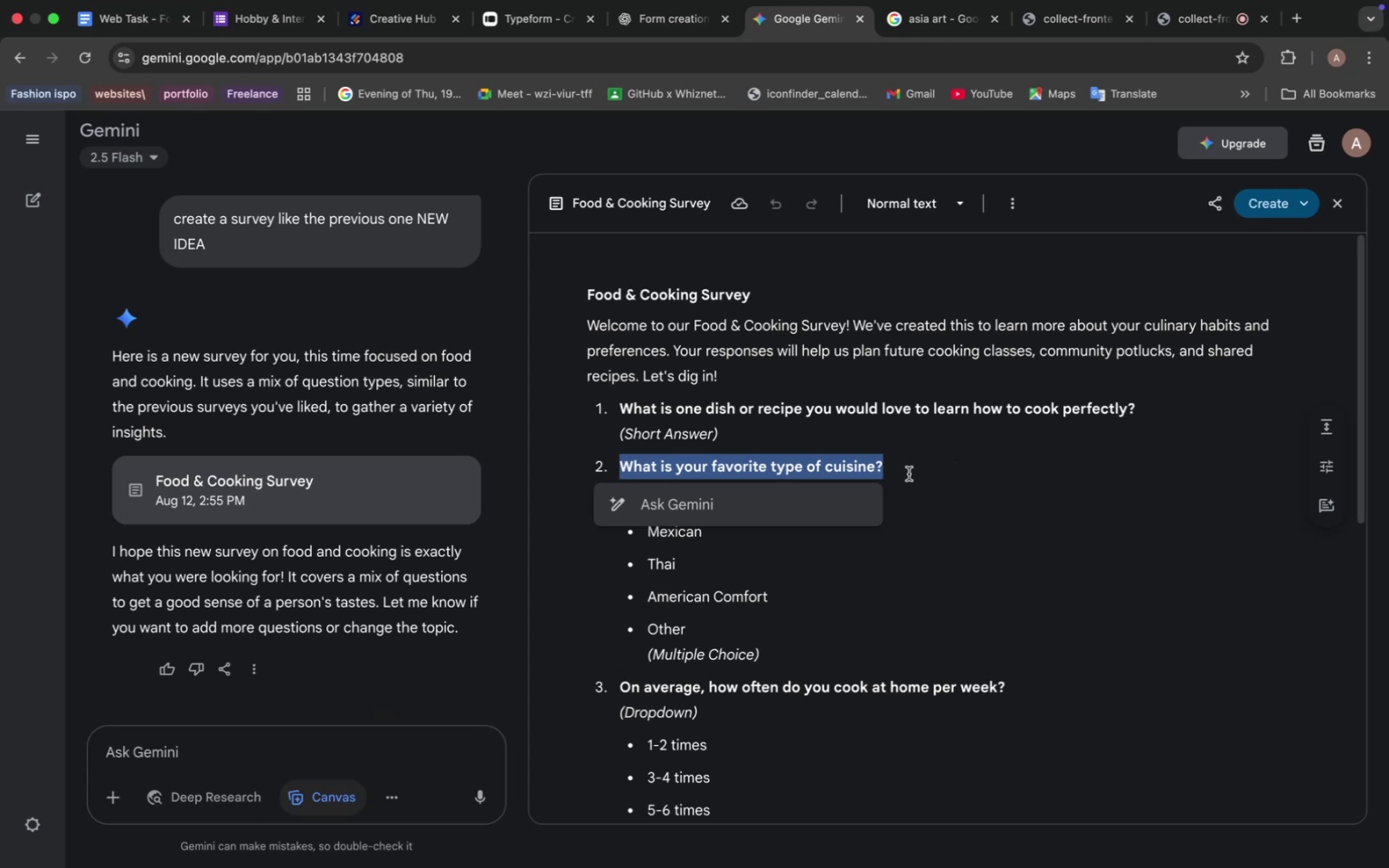 
key(Meta+C)
 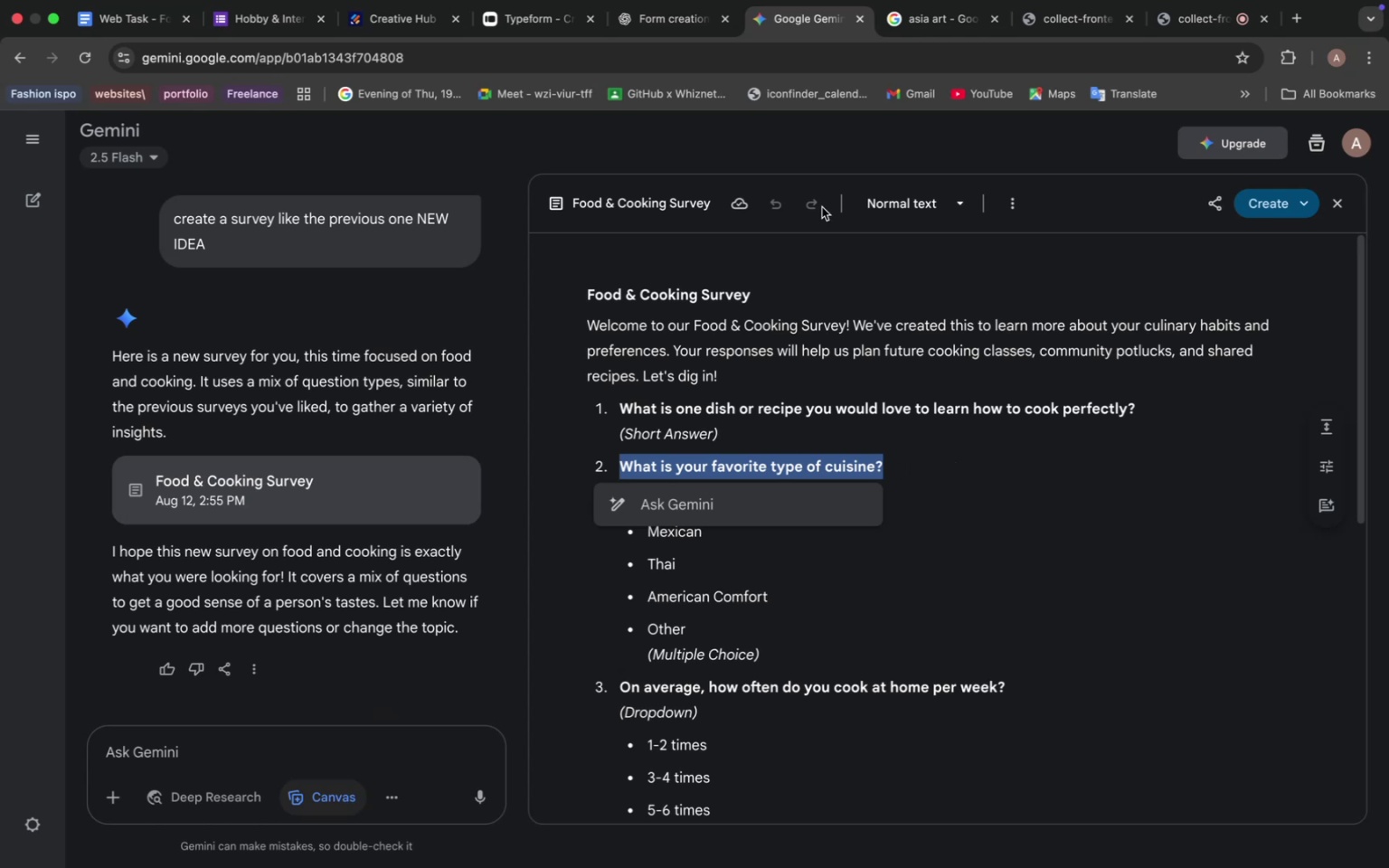 
mouse_move([305, 18])
 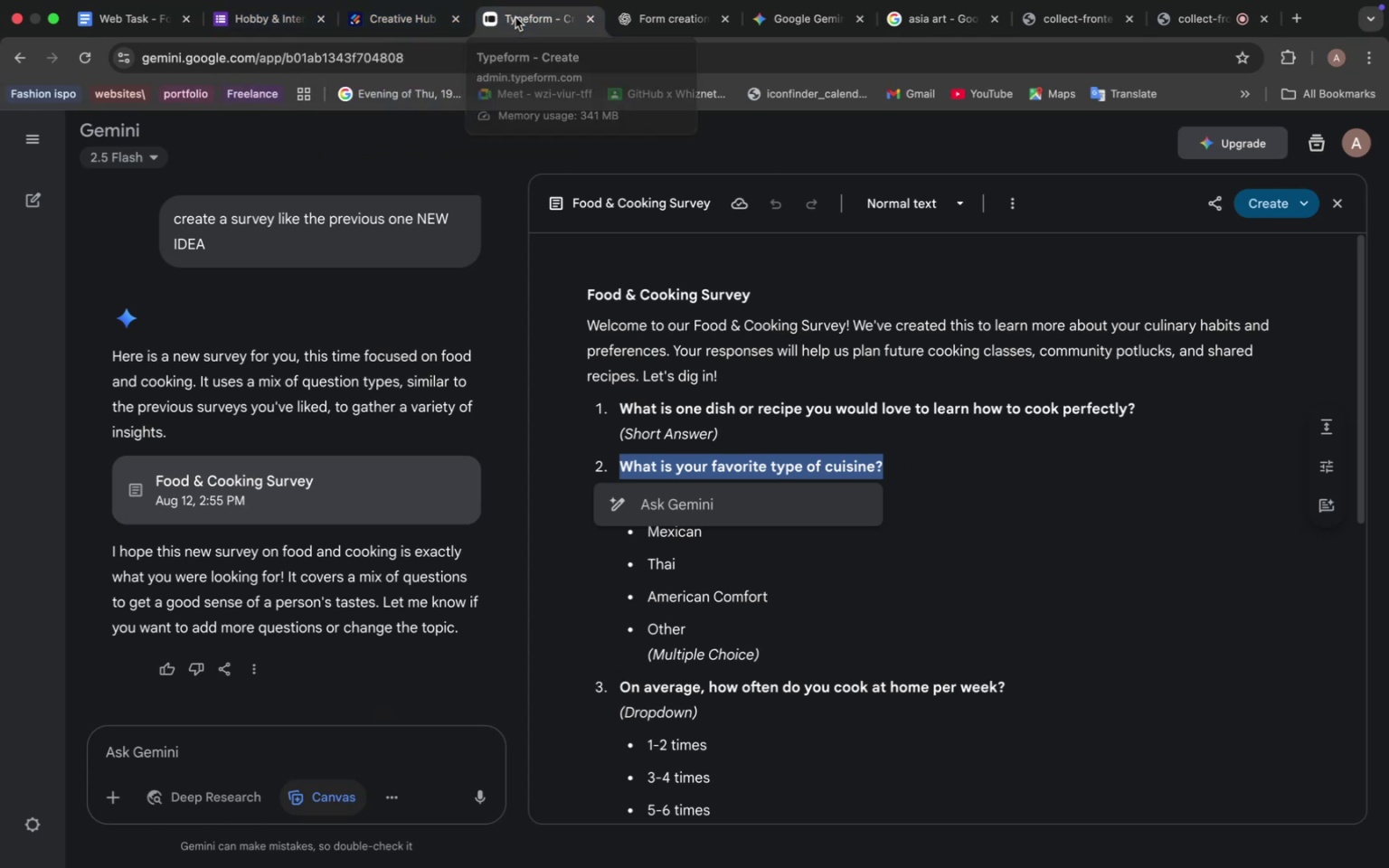 
left_click([515, 17])
 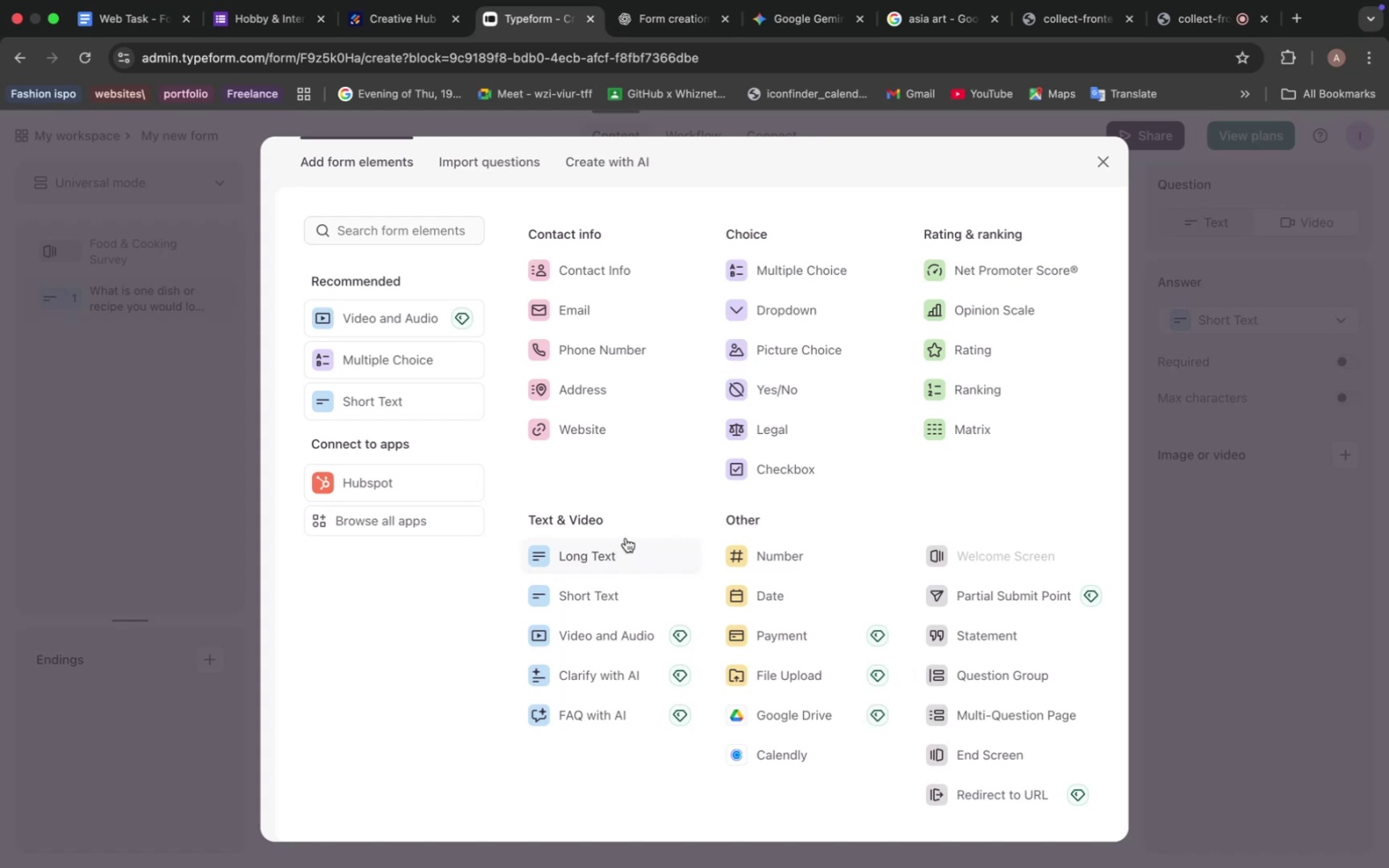 
wait(20.42)
 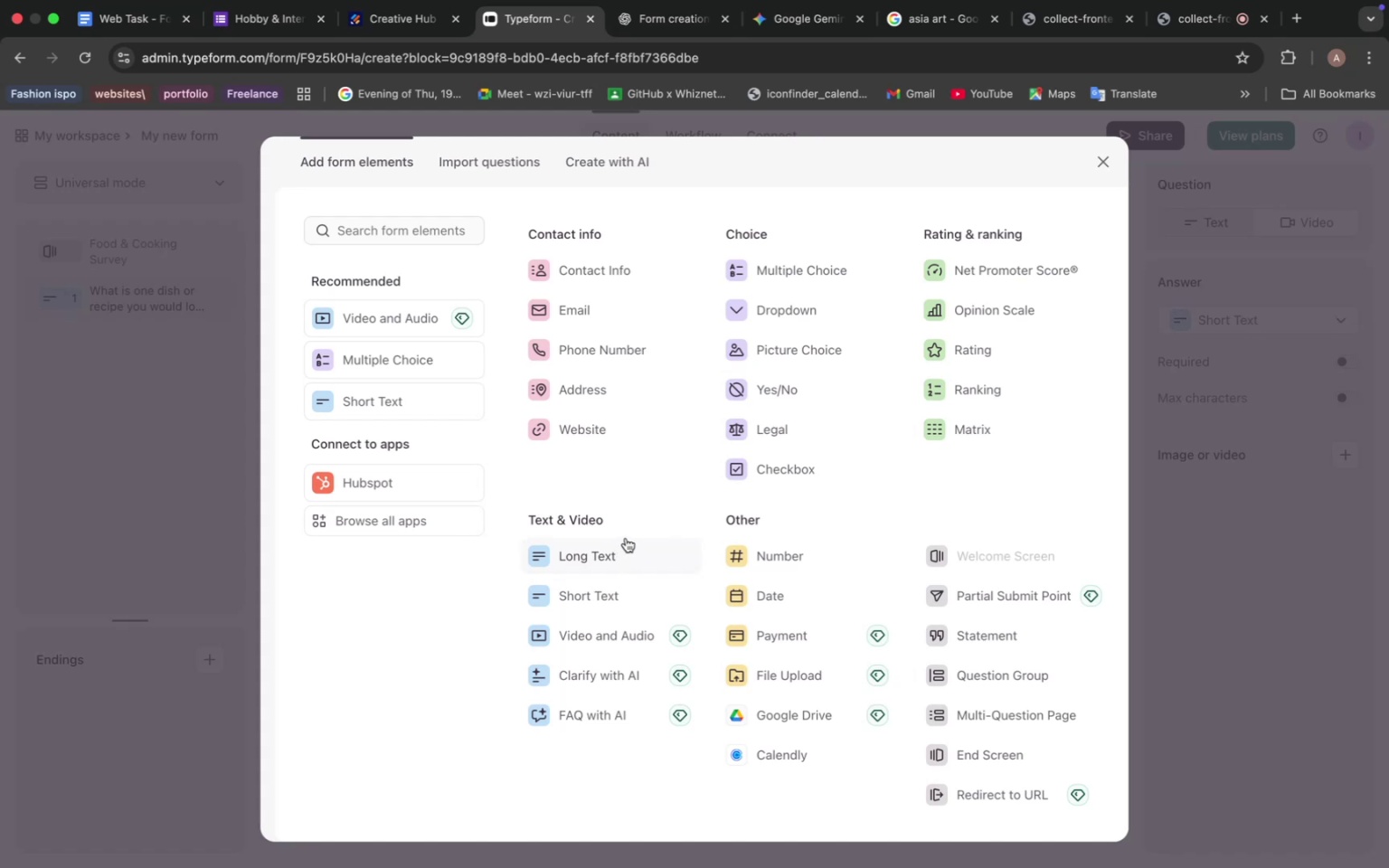 
left_click([755, 351])
 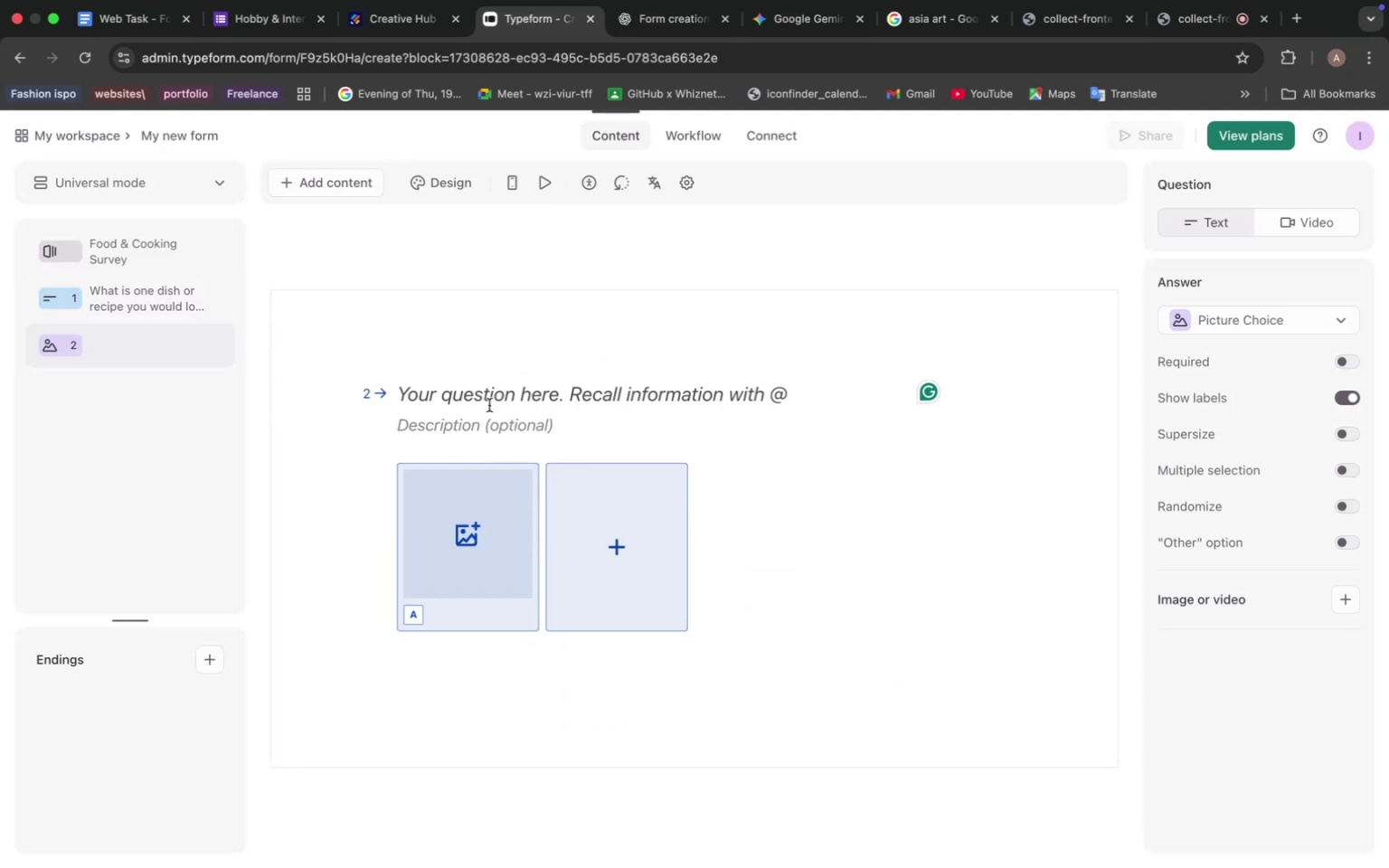 
left_click([488, 401])
 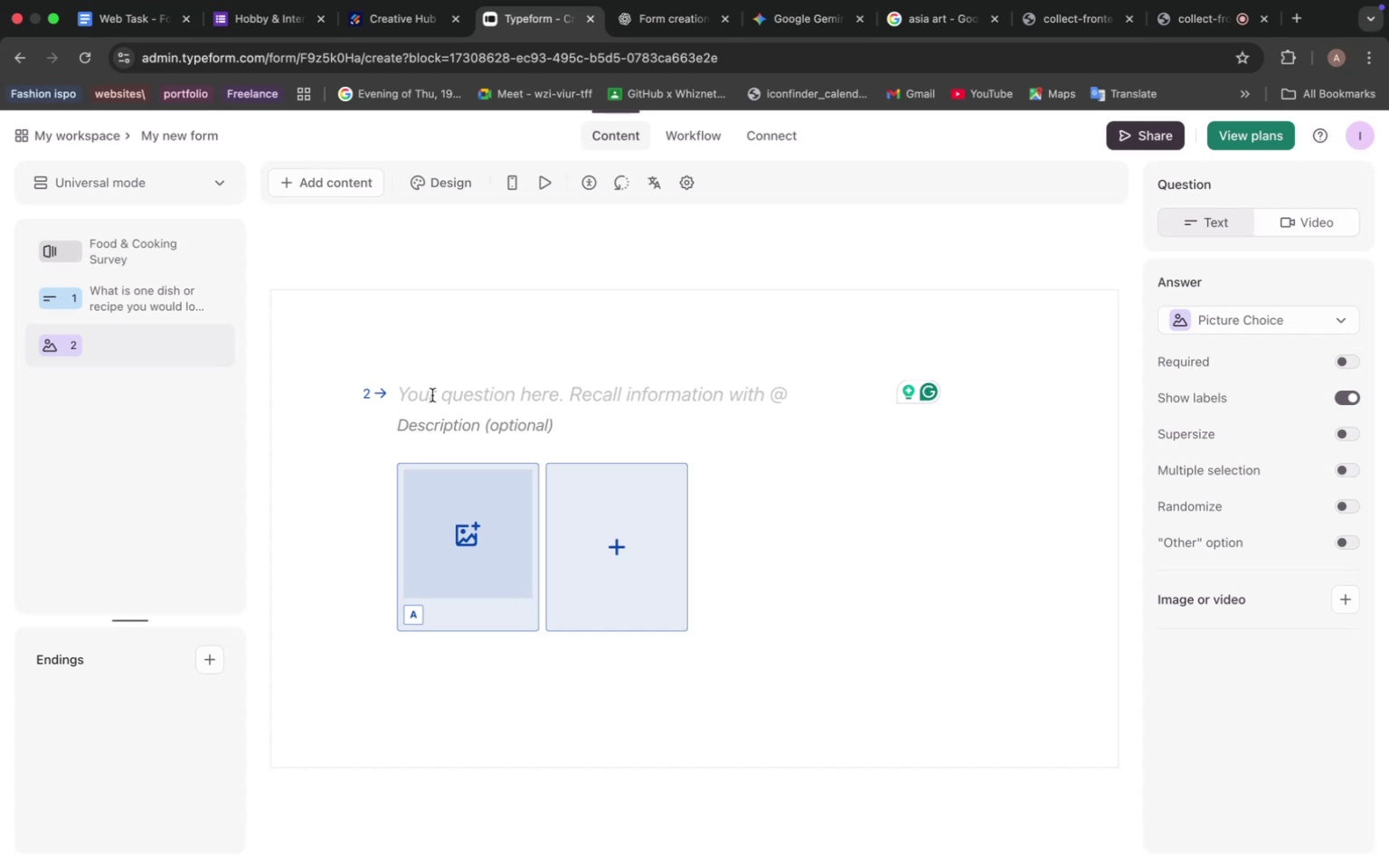 
key(Meta+V)
 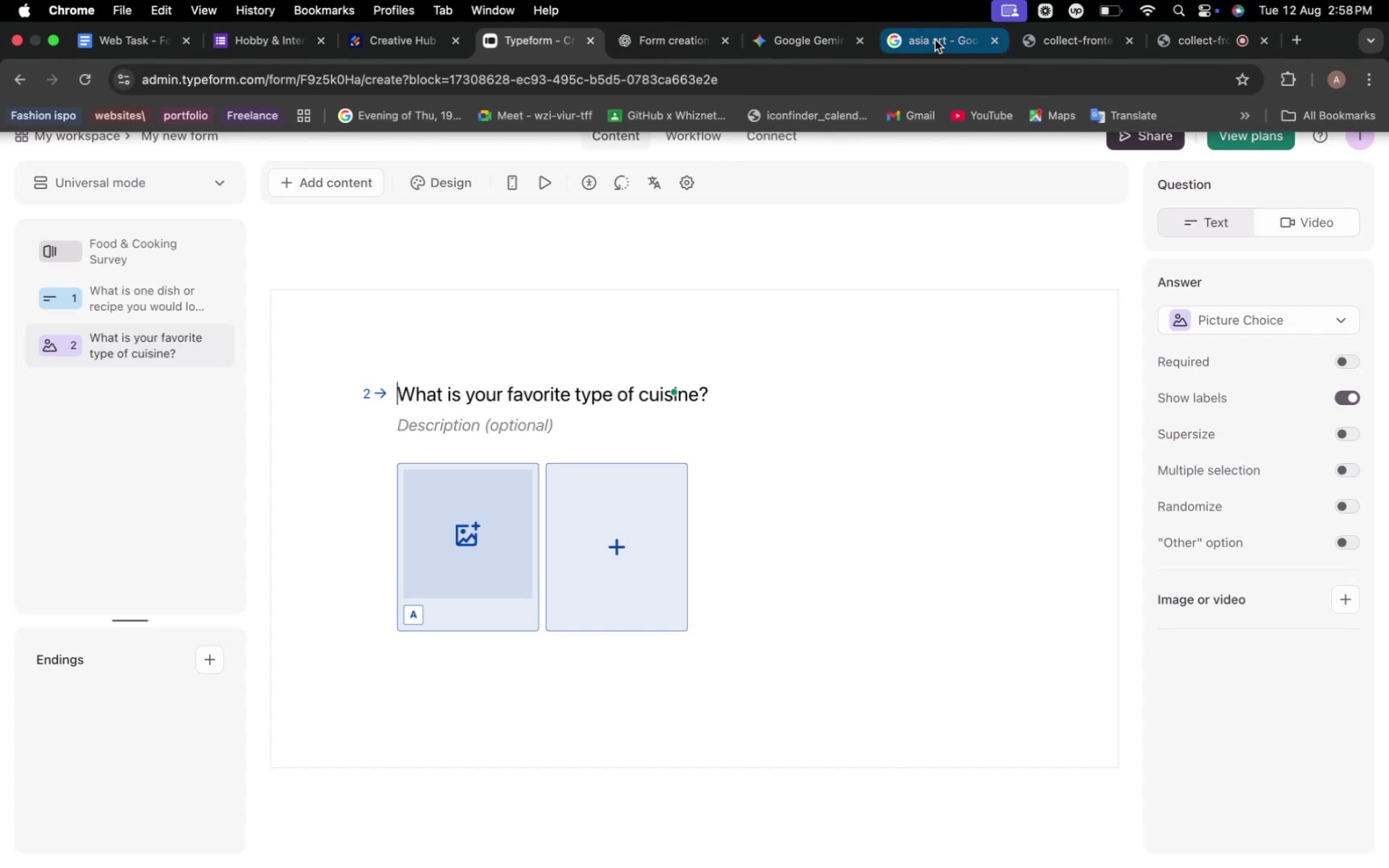 
left_click([923, 43])
 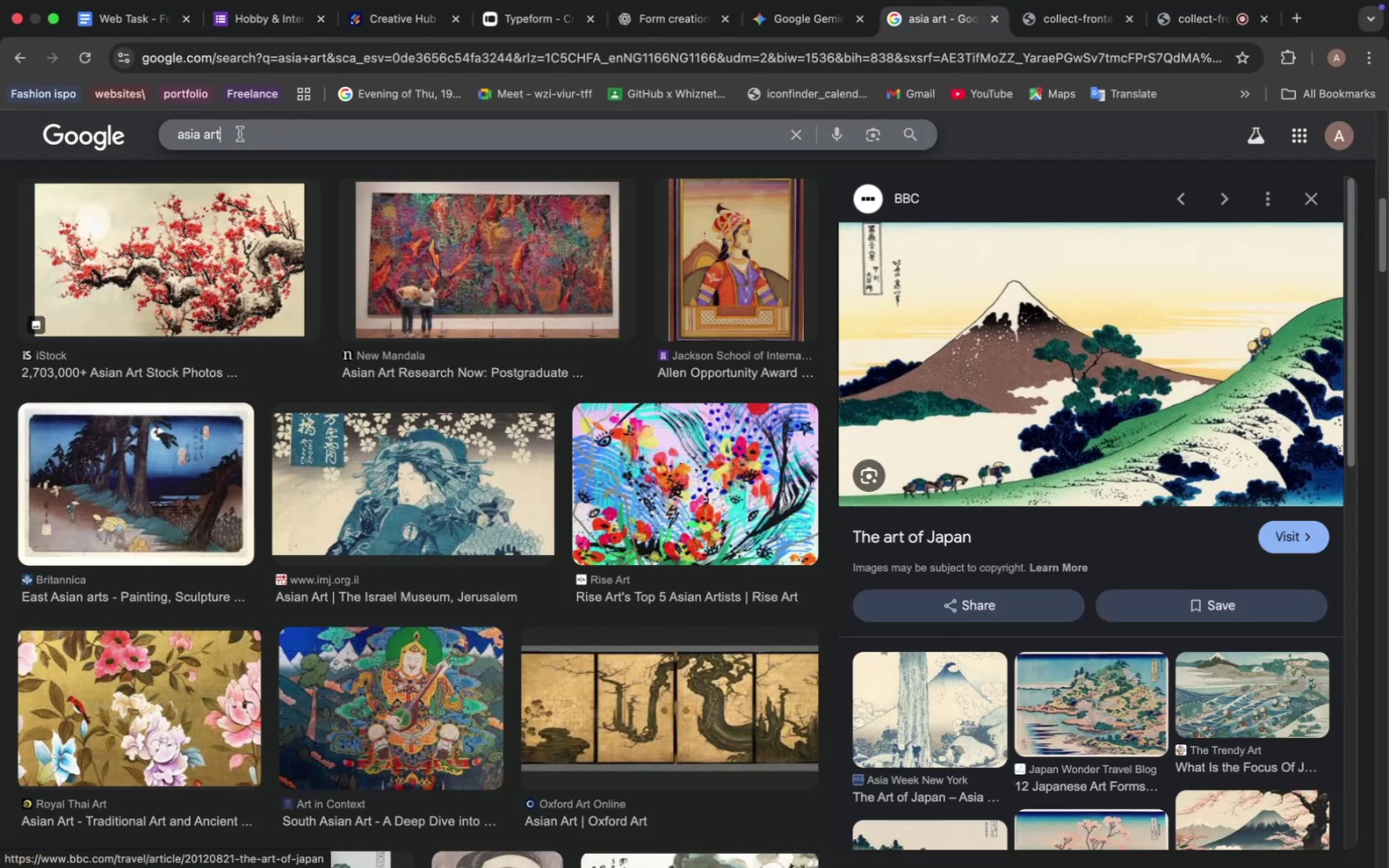 
double_click([240, 134])
 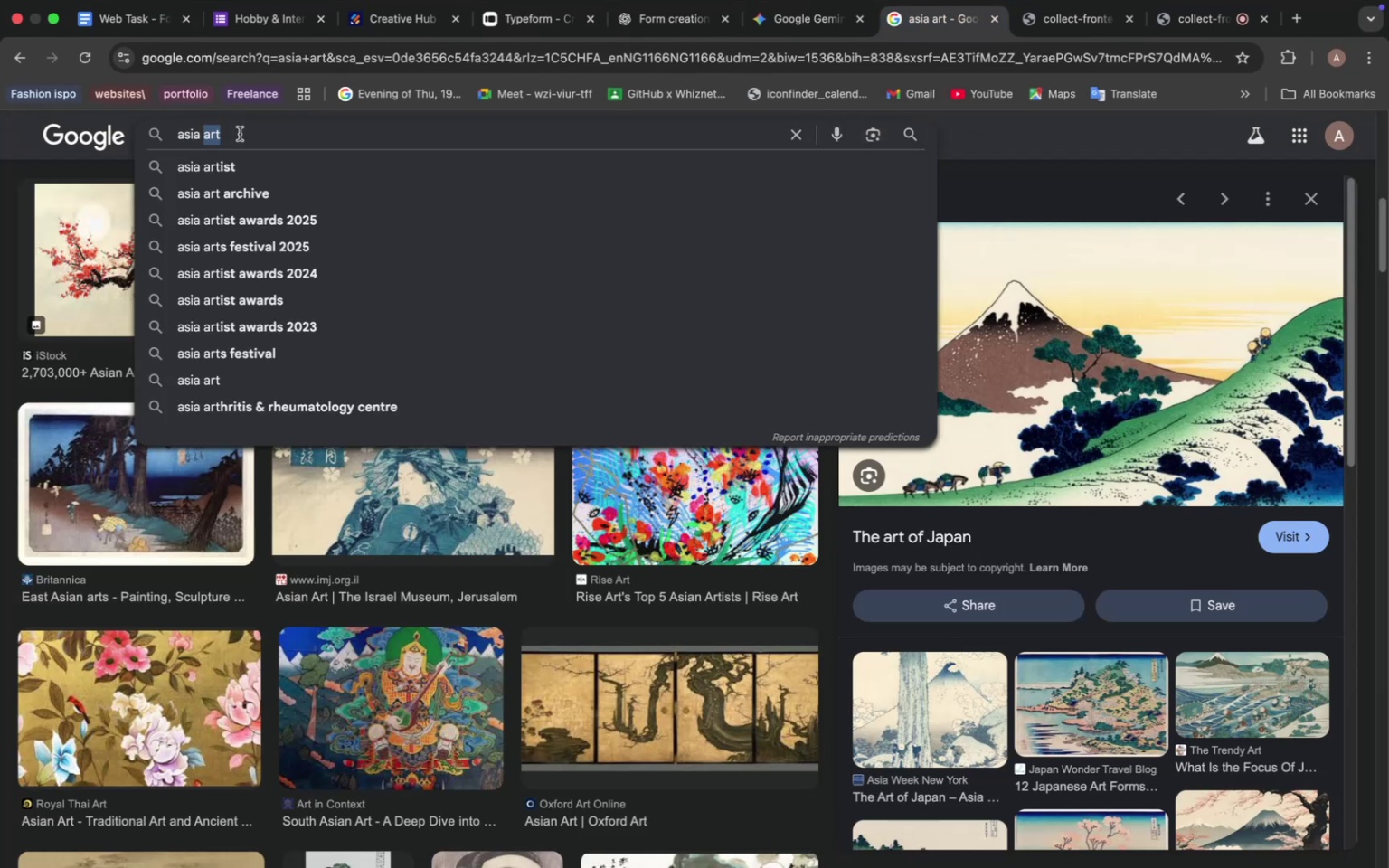 
double_click([240, 134])
 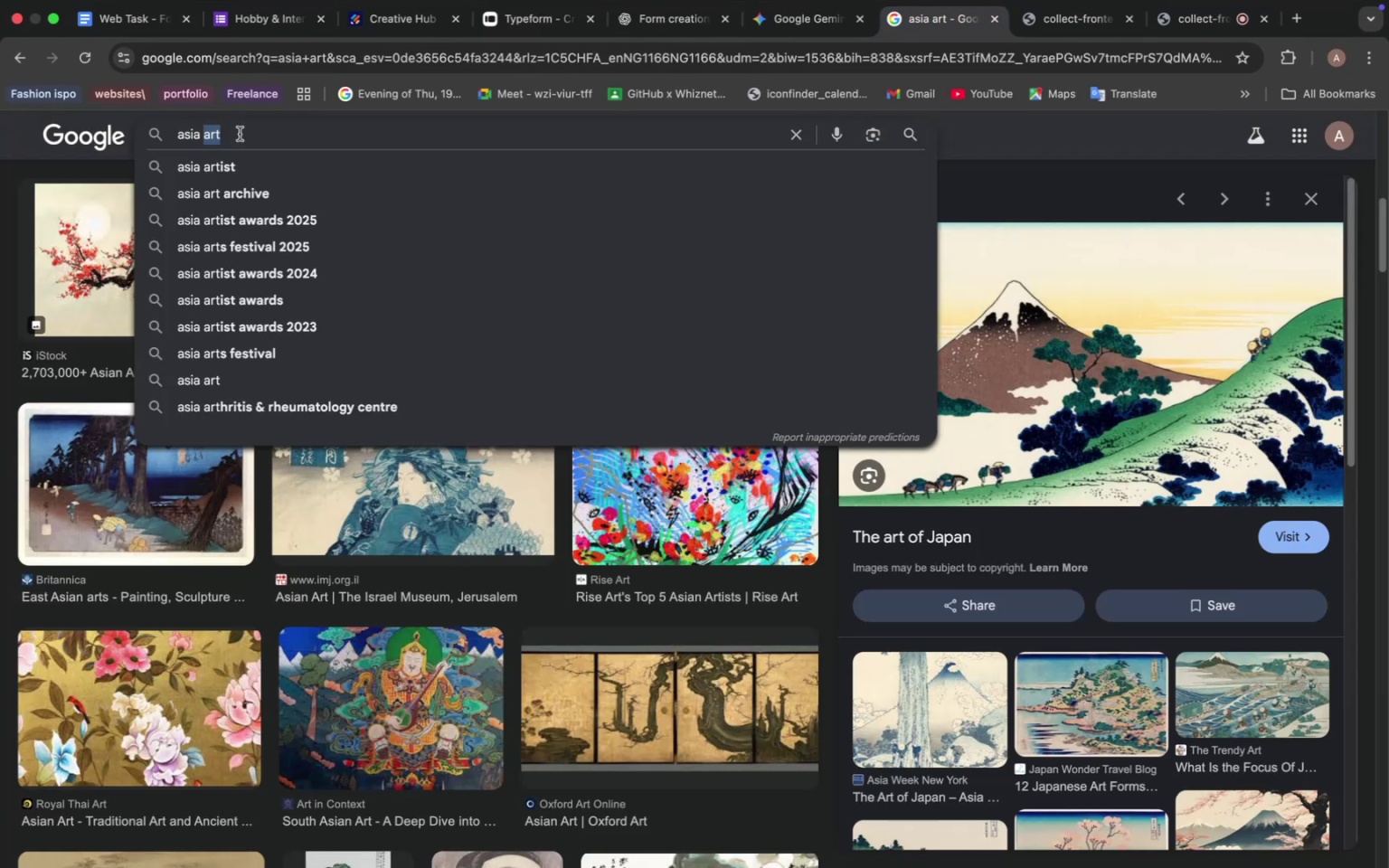 
double_click([240, 134])
 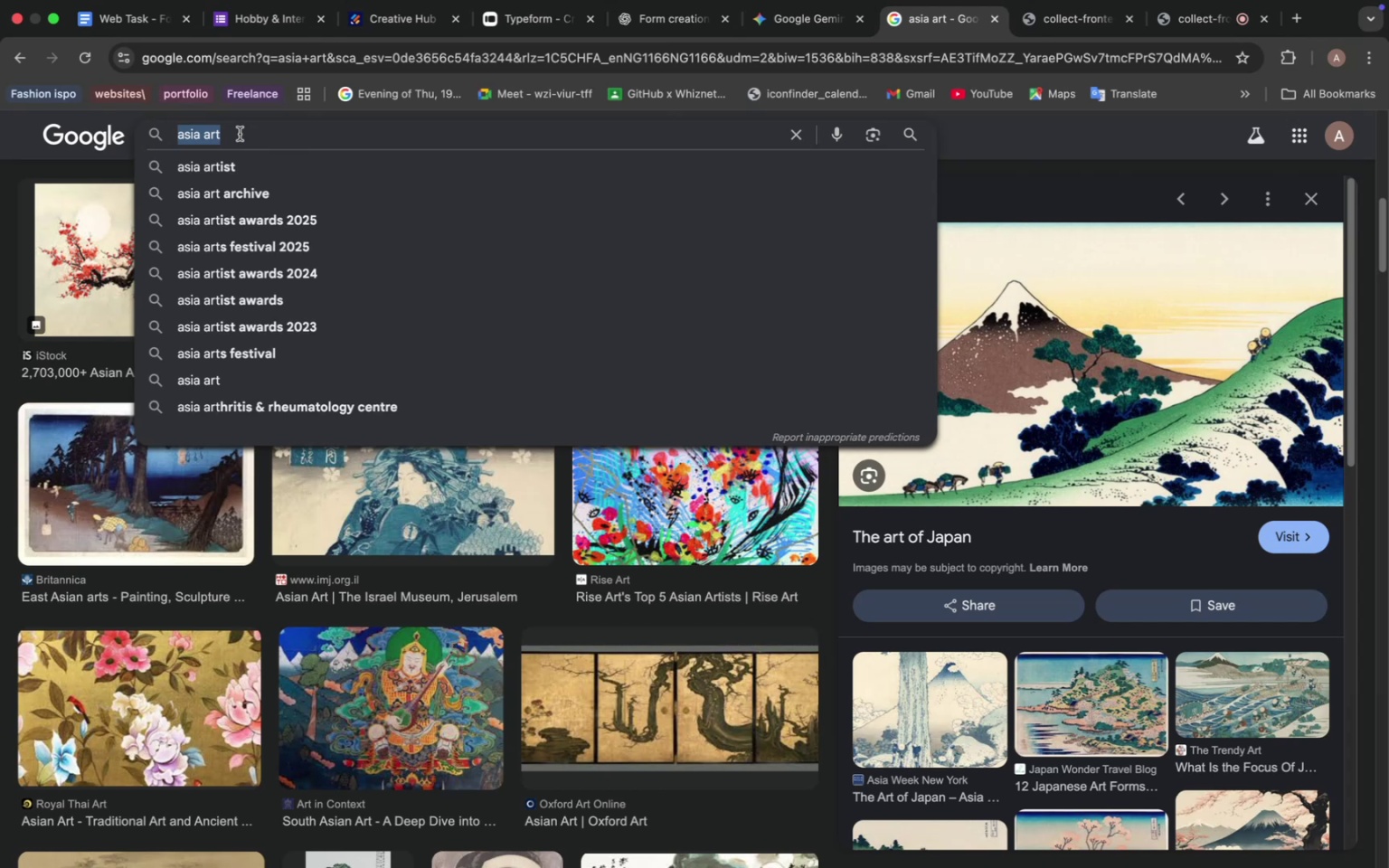 
triple_click([240, 134])
 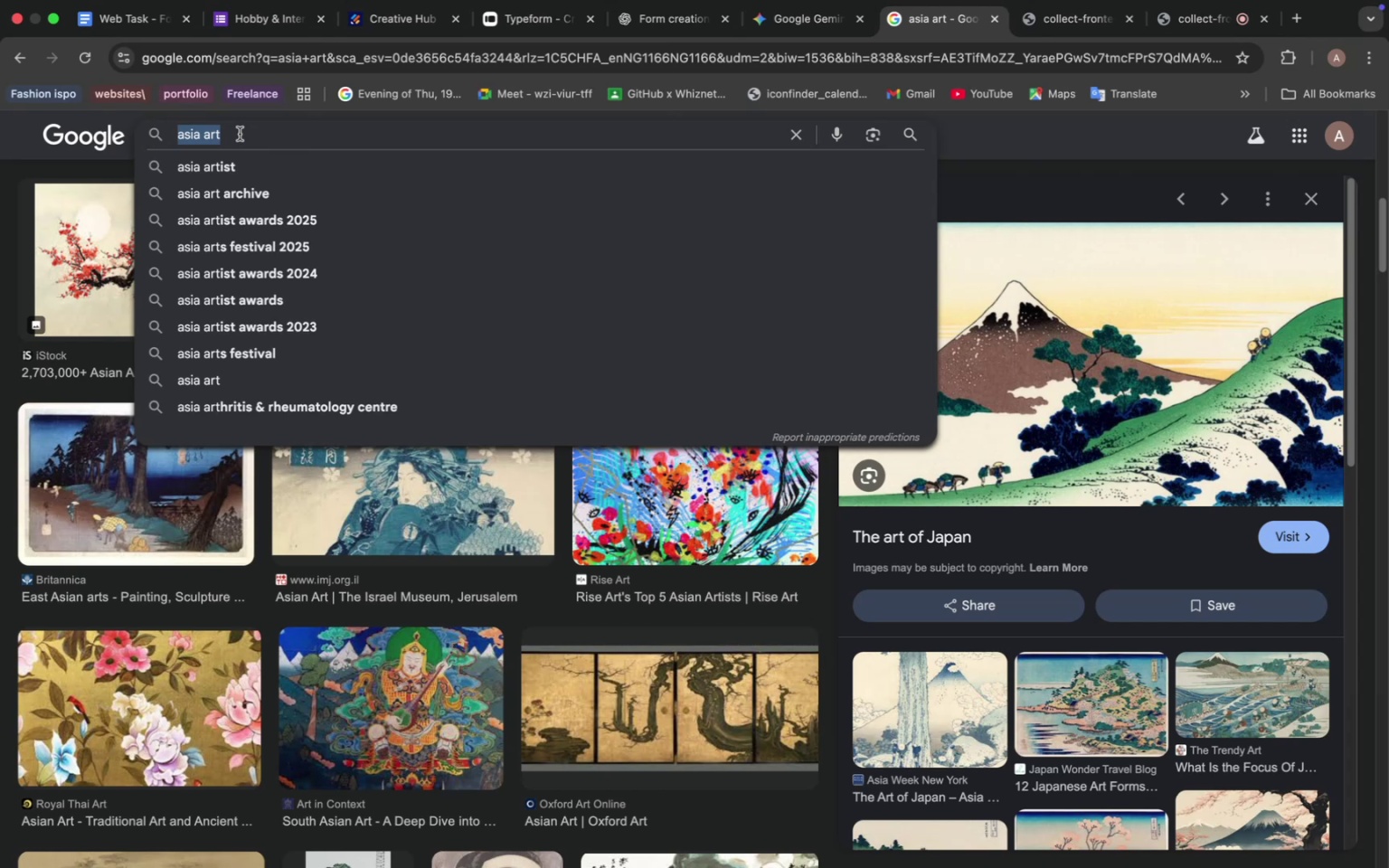 
key(Meta+V)
 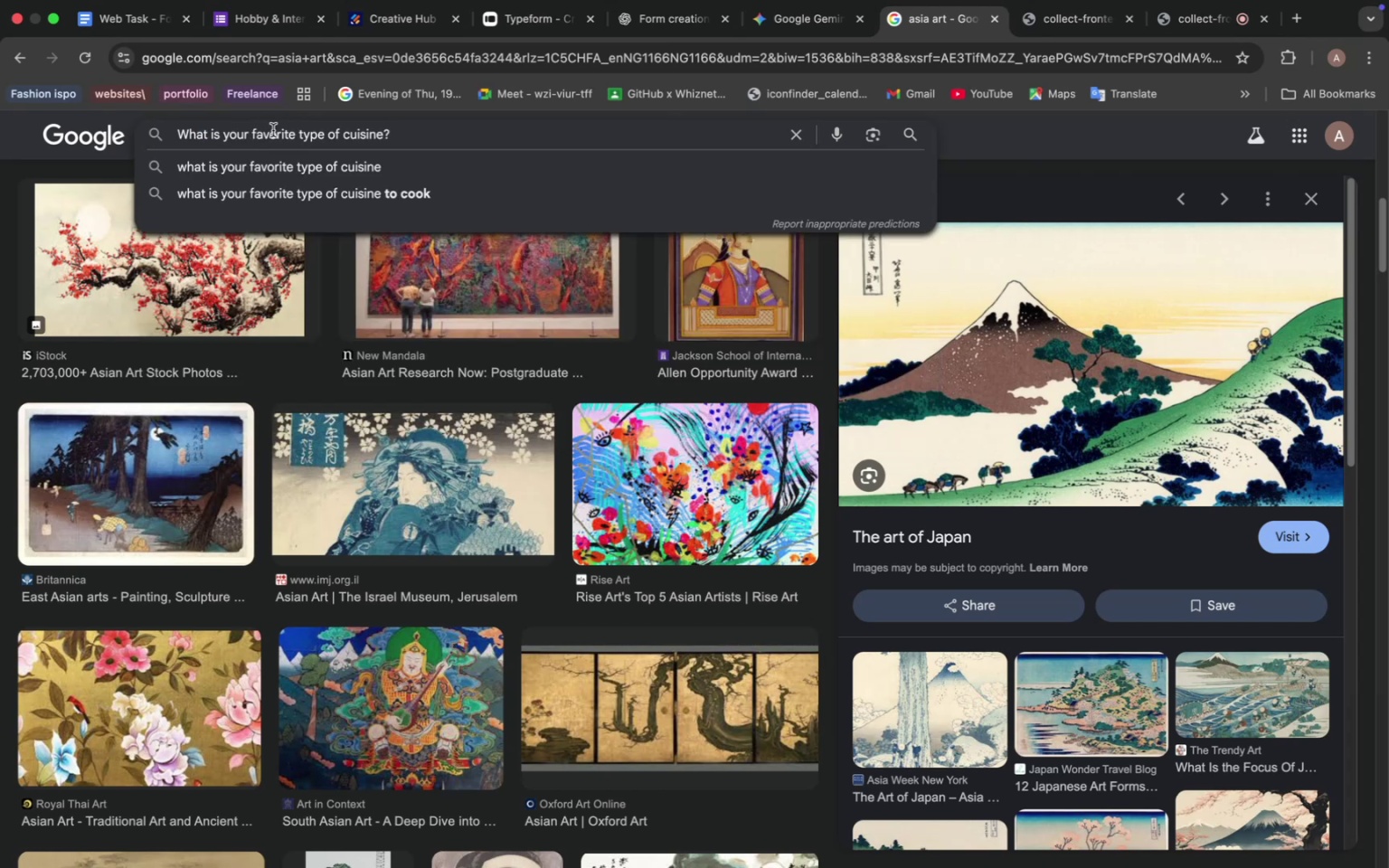 
left_click_drag(start_coordinate=[297, 135], to_coordinate=[85, 136])
 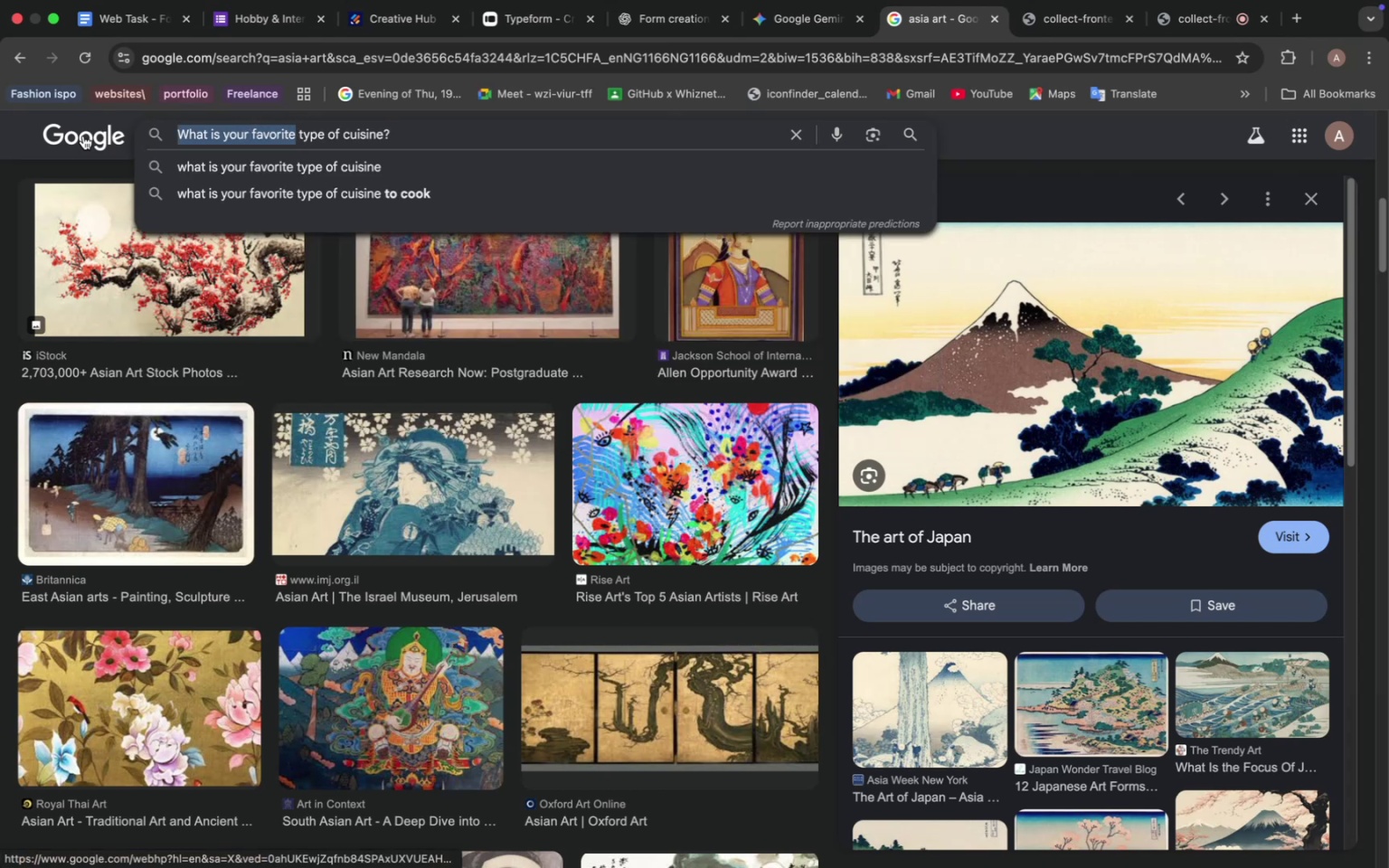 
key(Backspace)
 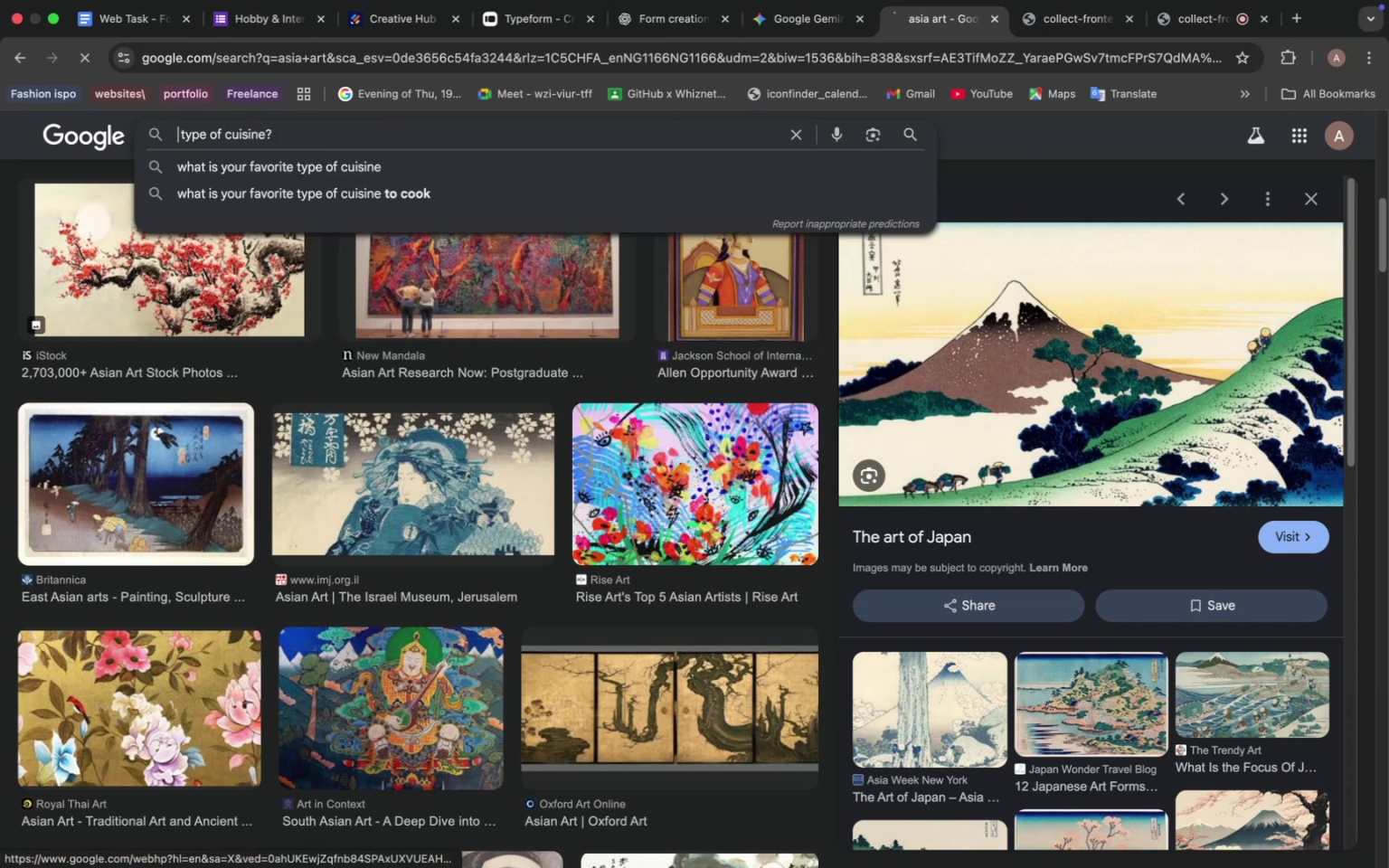 
key(Enter)
 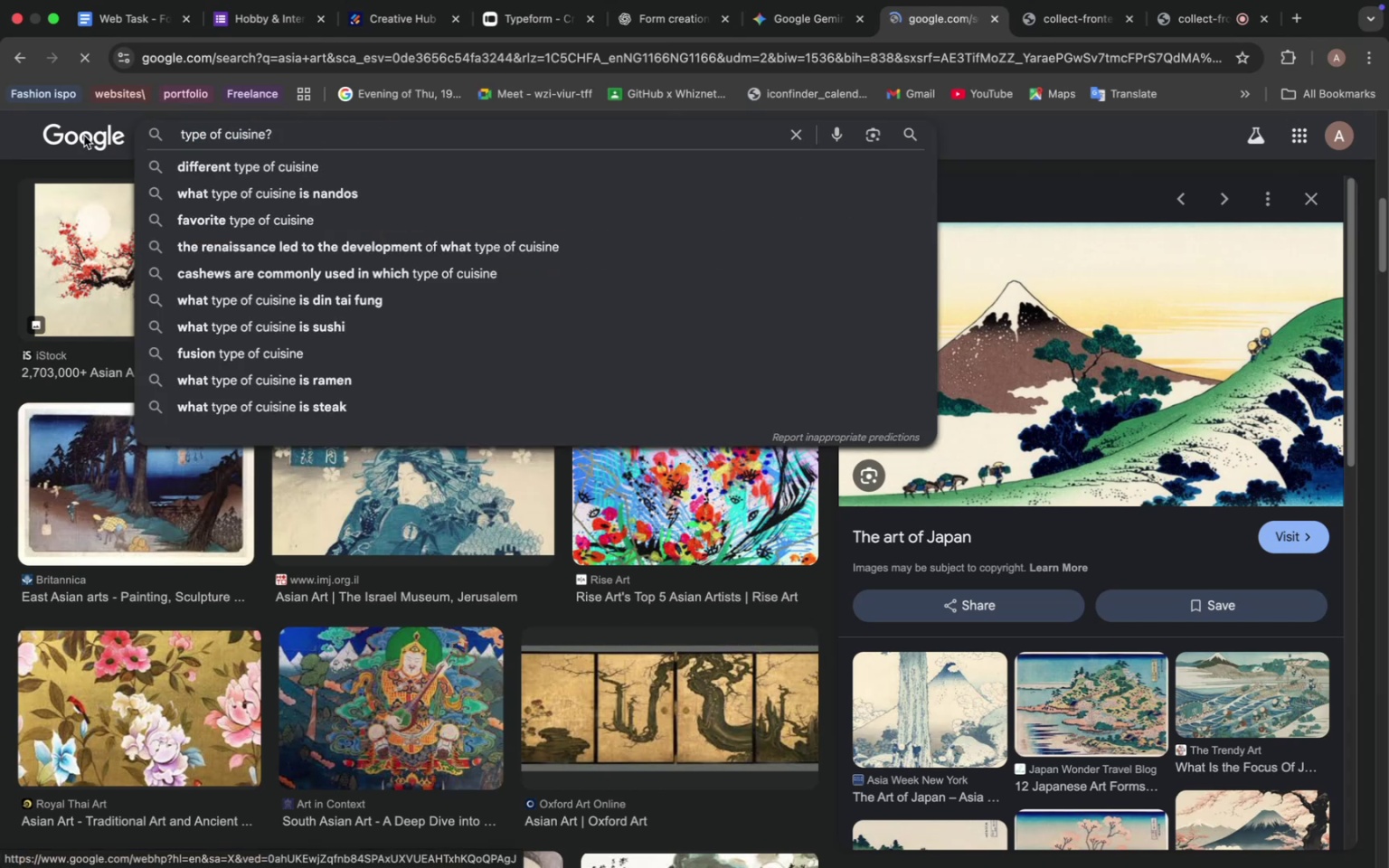 
mouse_move([114, 176])
 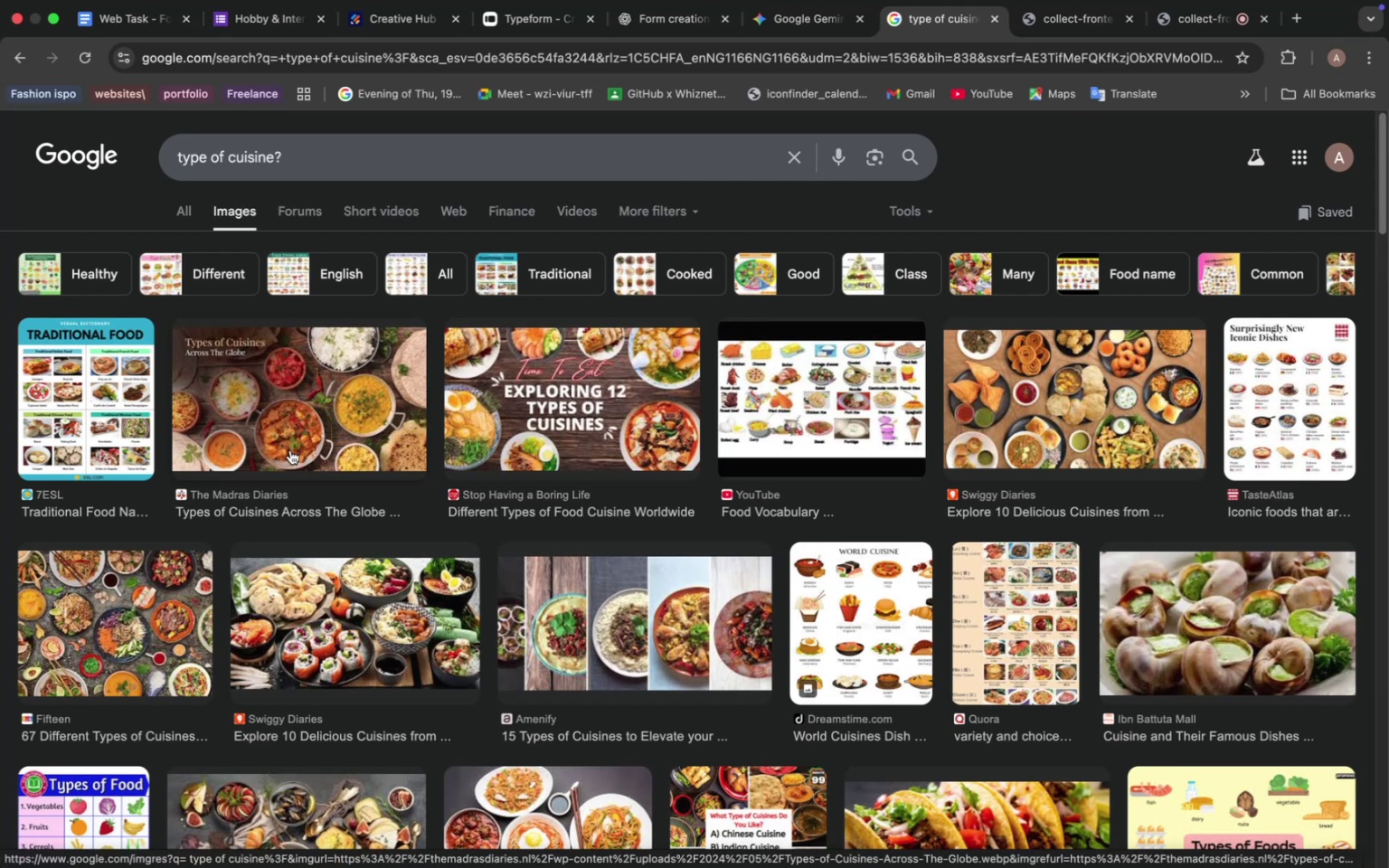 
wait(5.91)
 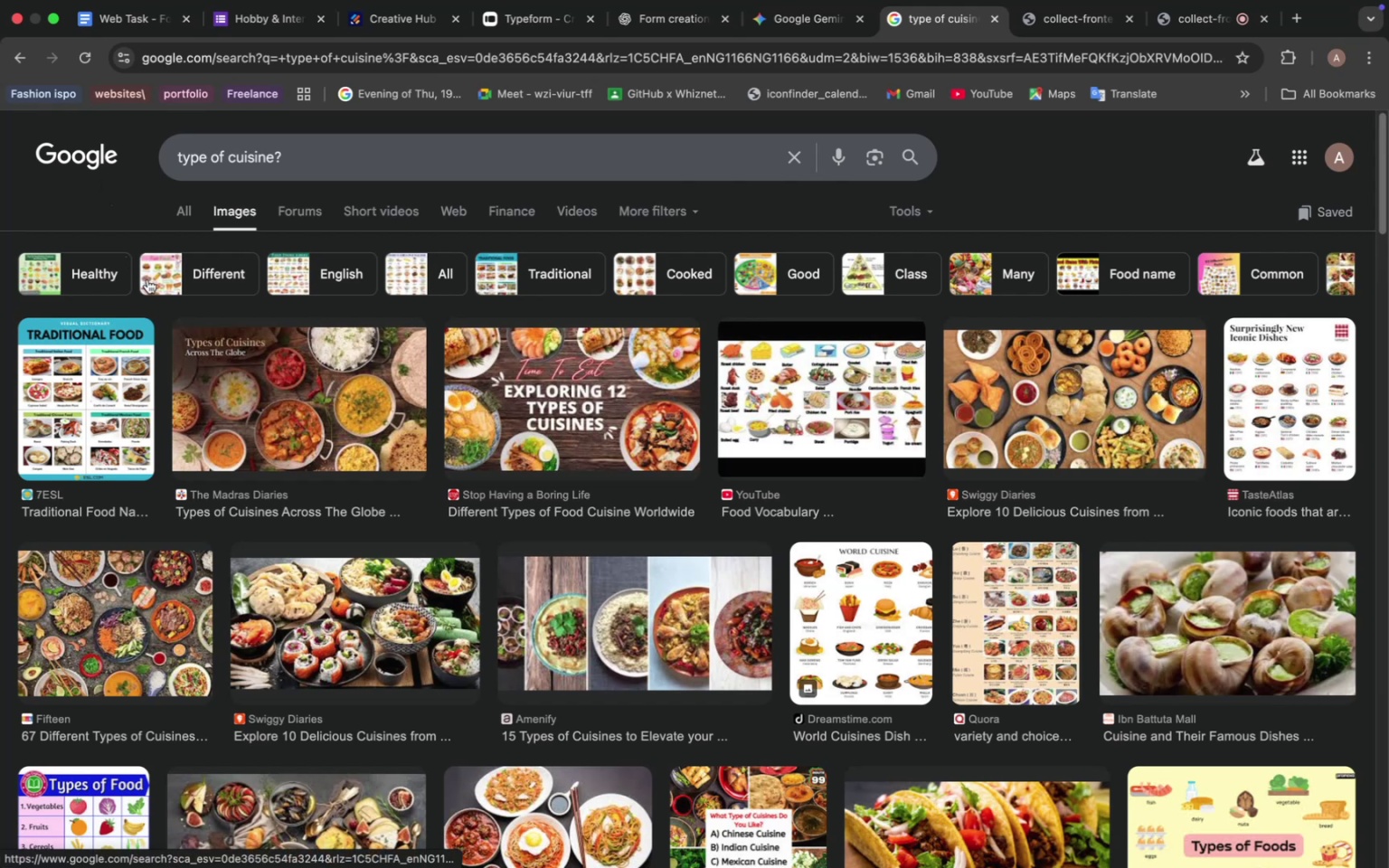 
scroll: coordinate [276, 455], scroll_direction: down, amount: 15.0
 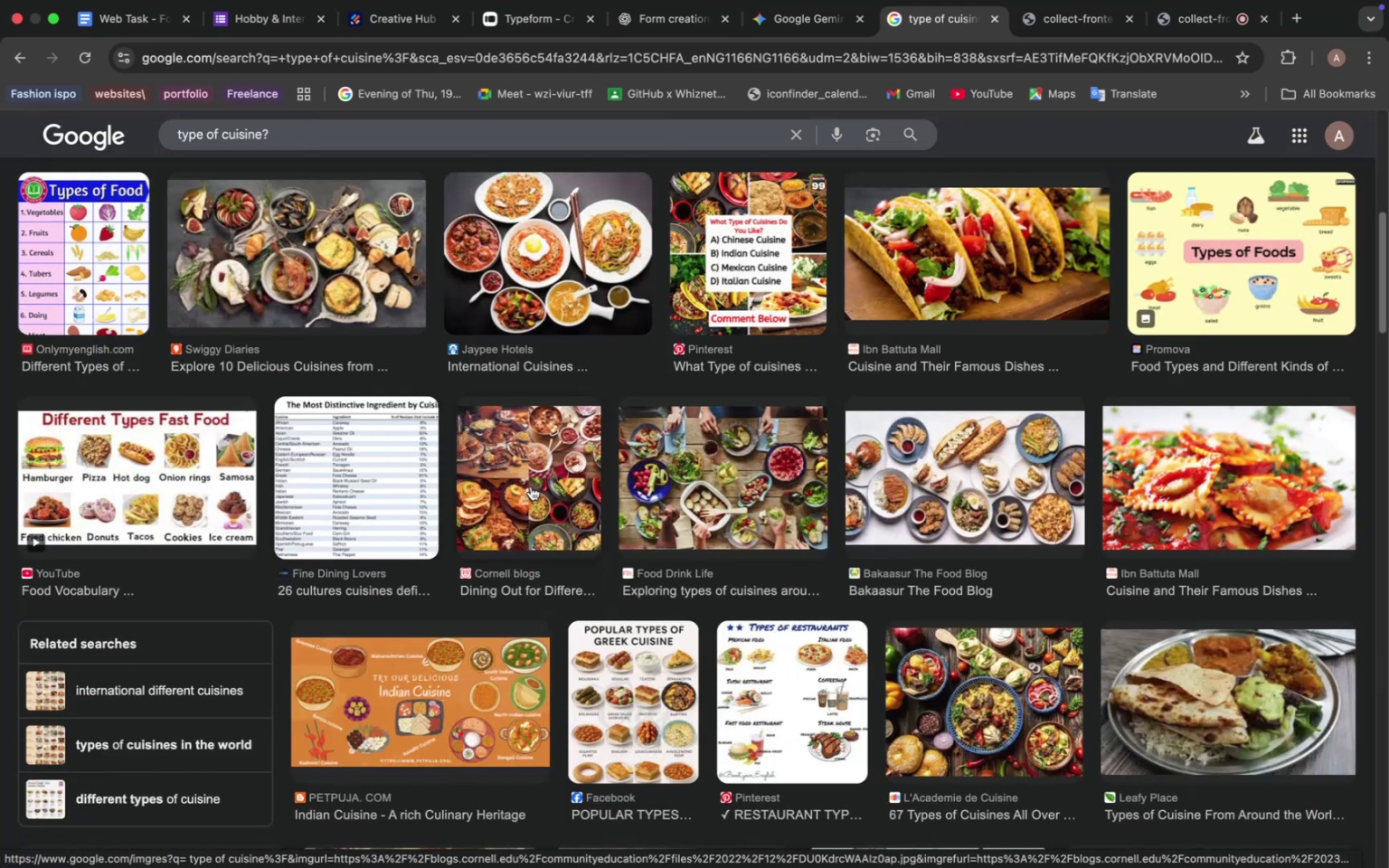 
left_click([531, 486])
 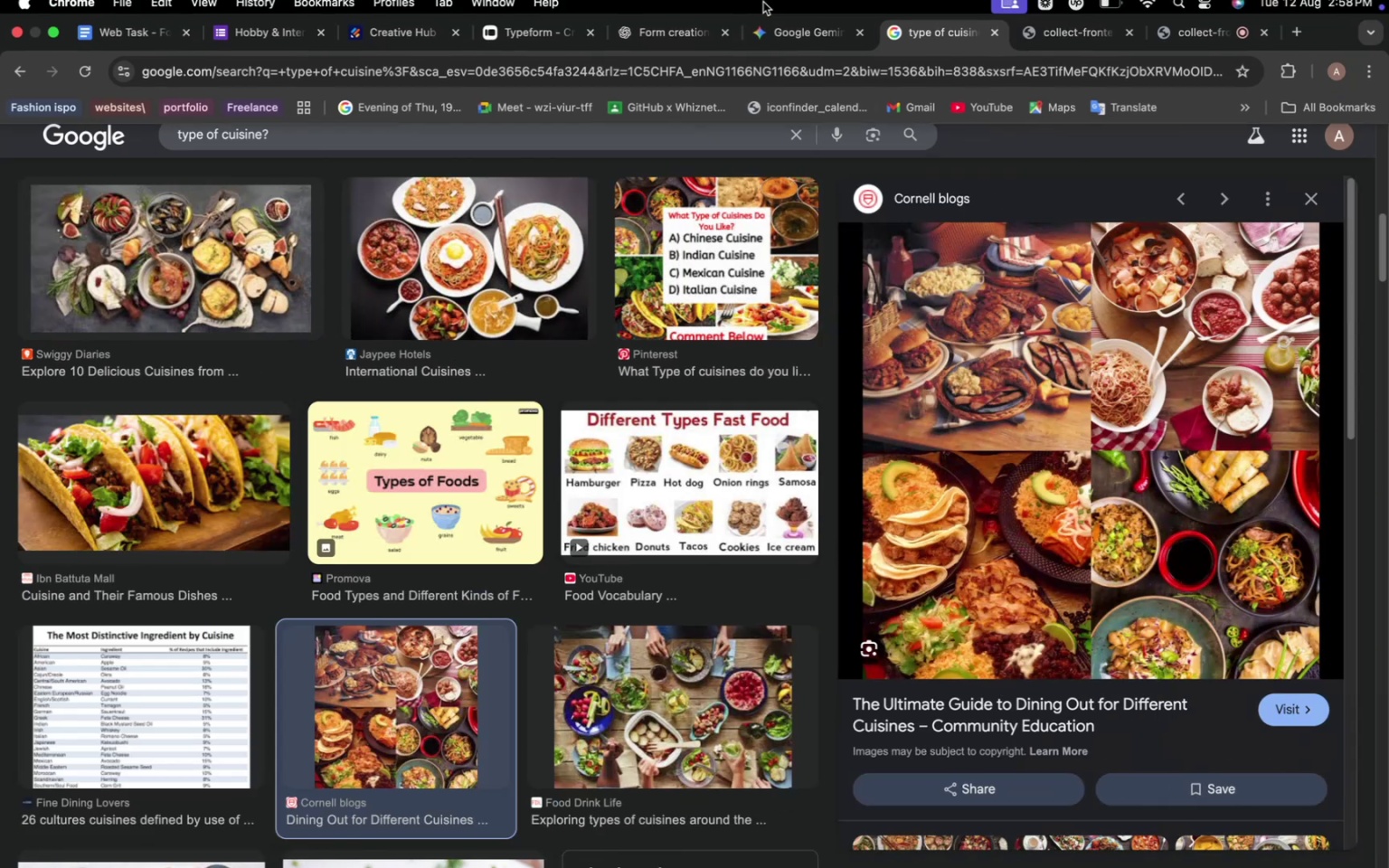 
wait(6.86)
 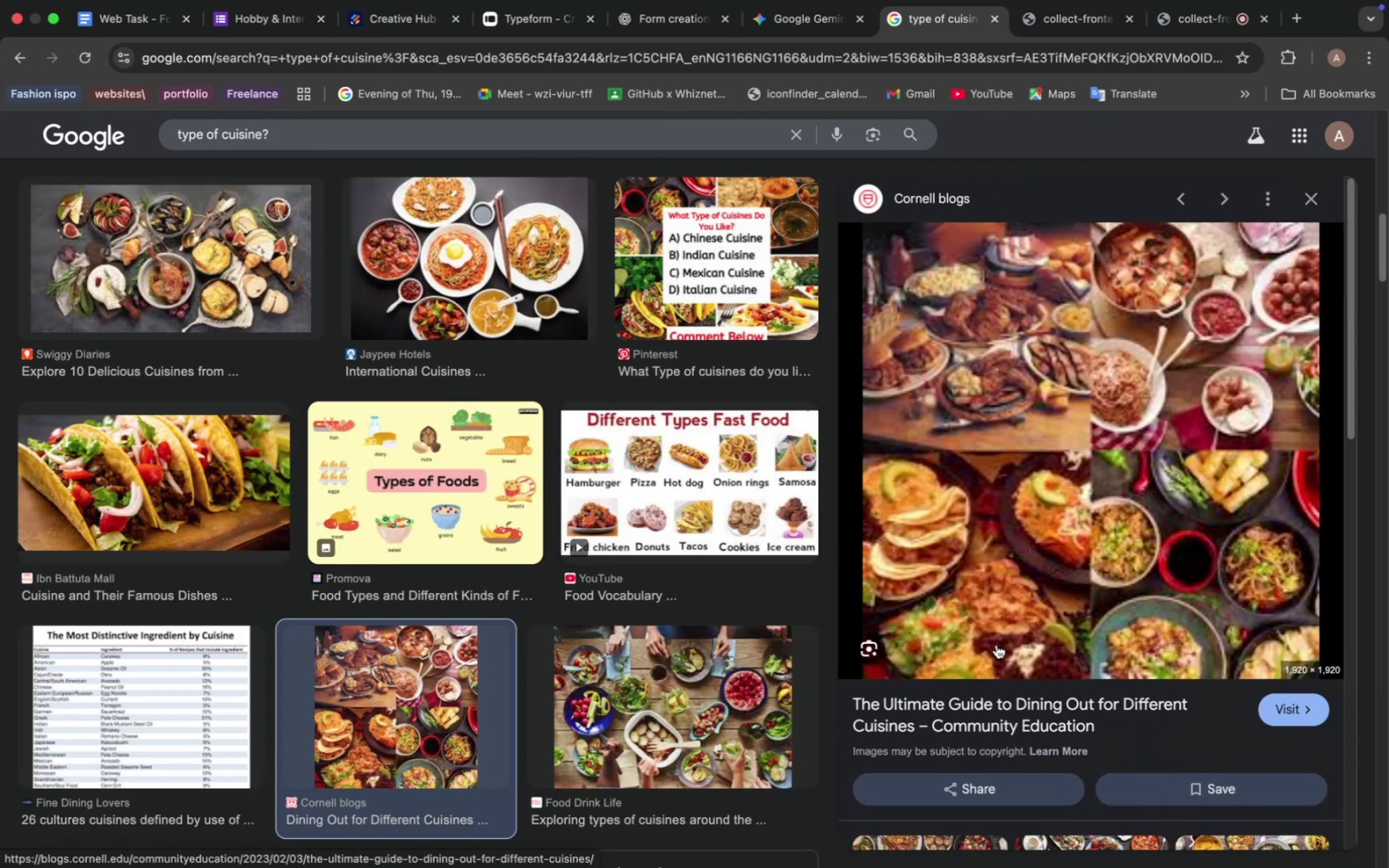 
left_click([672, 588])
 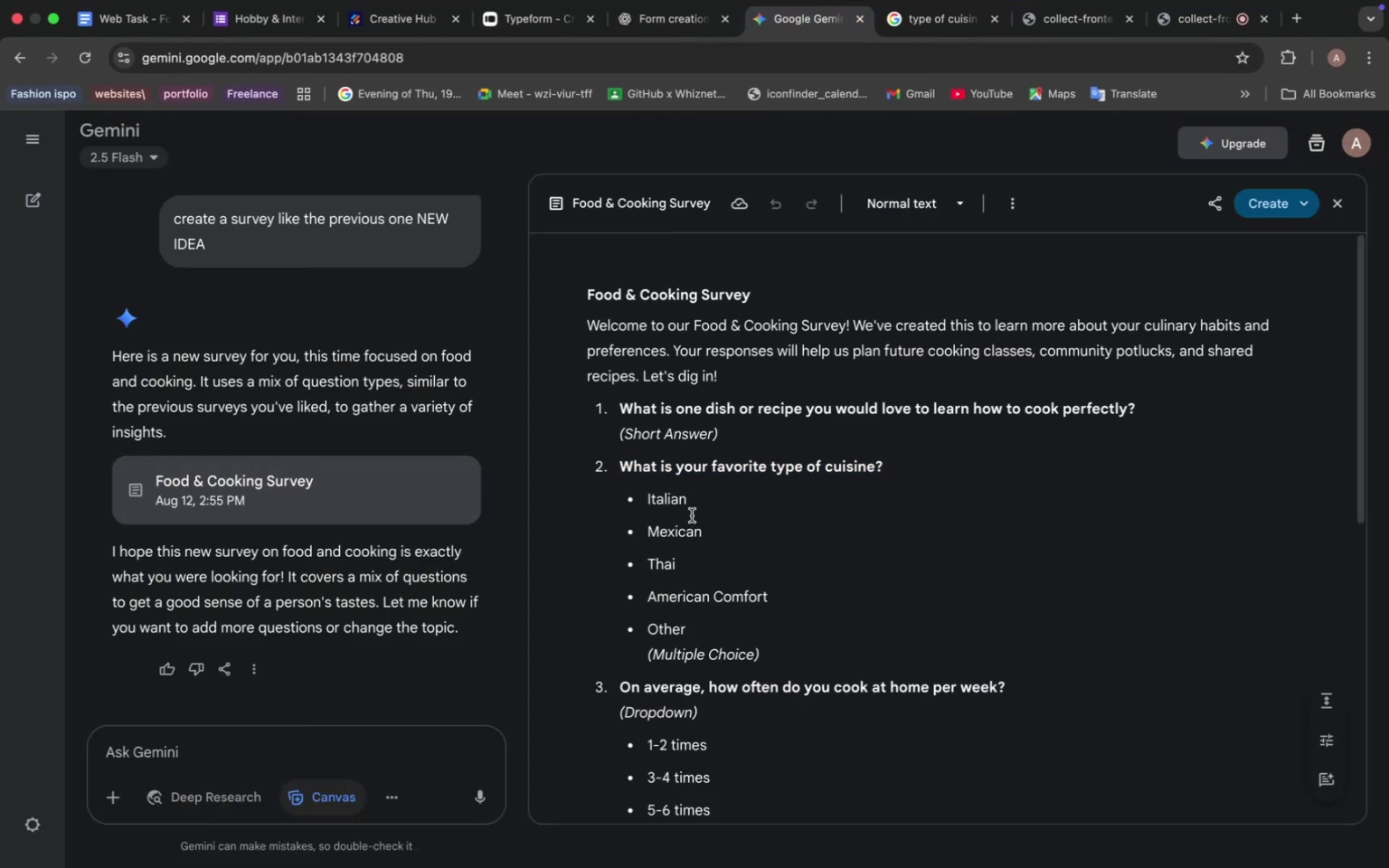 
left_click_drag(start_coordinate=[691, 515], to_coordinate=[647, 509])
 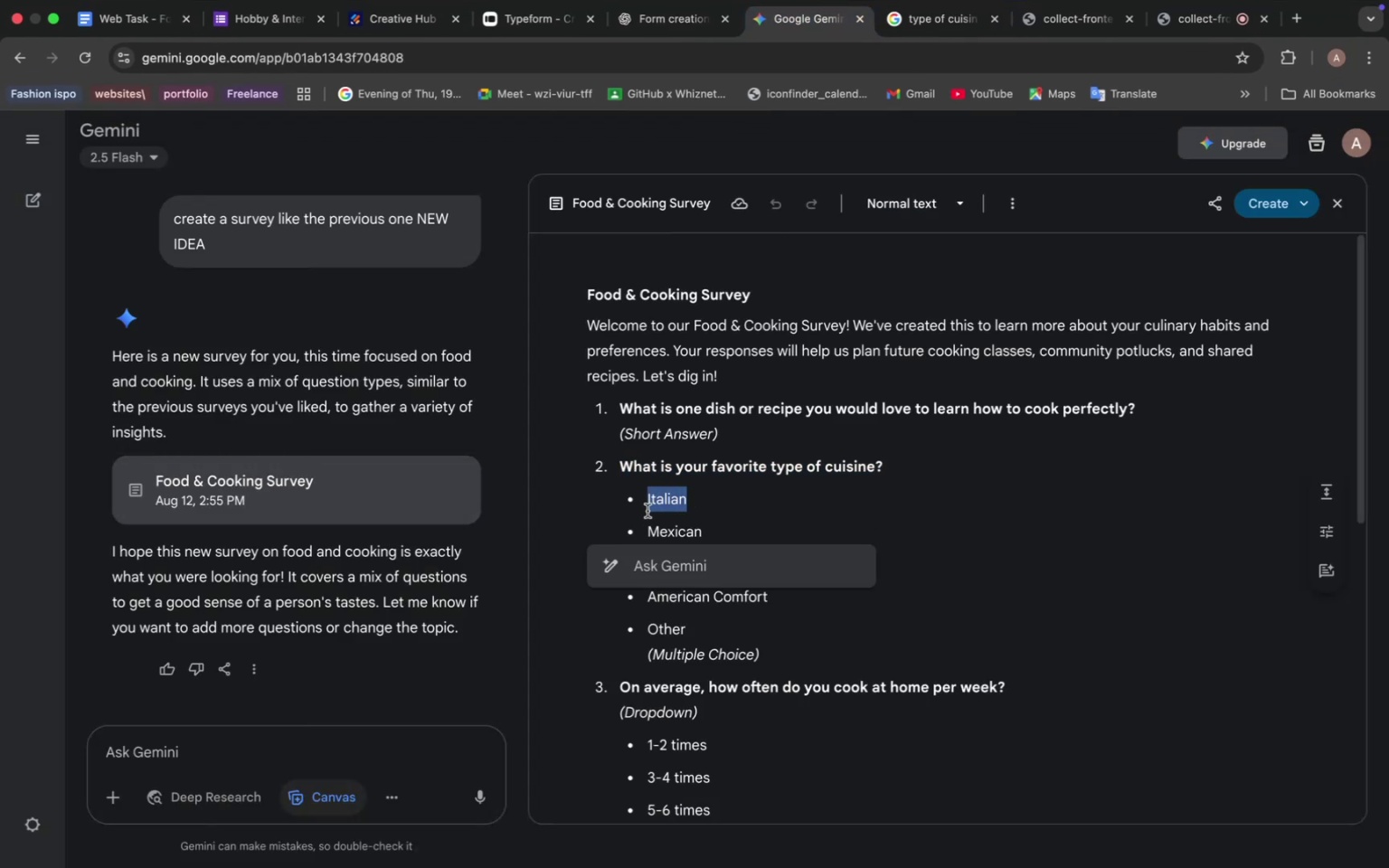 
key(Meta+C)
 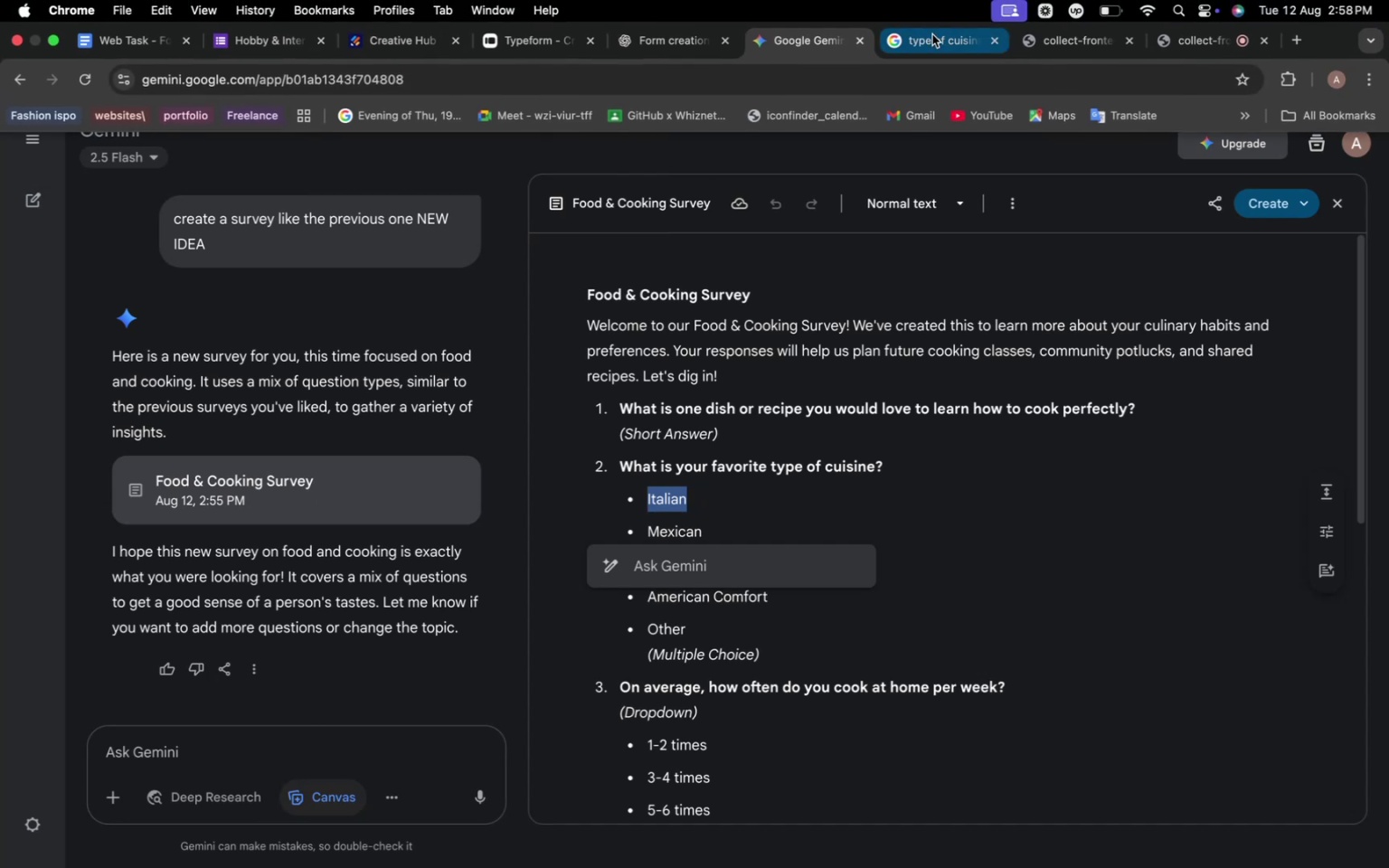 
left_click([927, 42])
 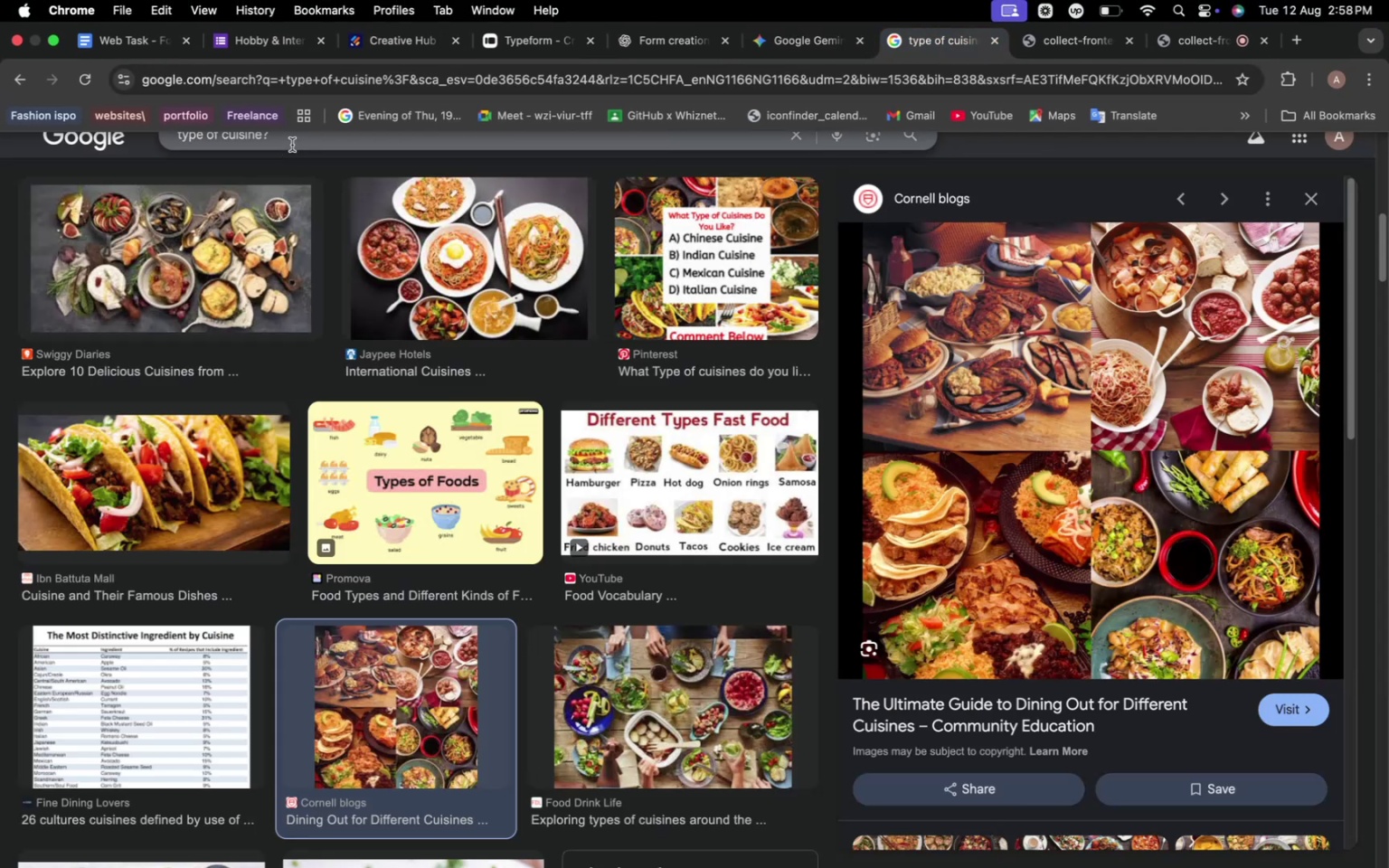 
left_click([292, 145])
 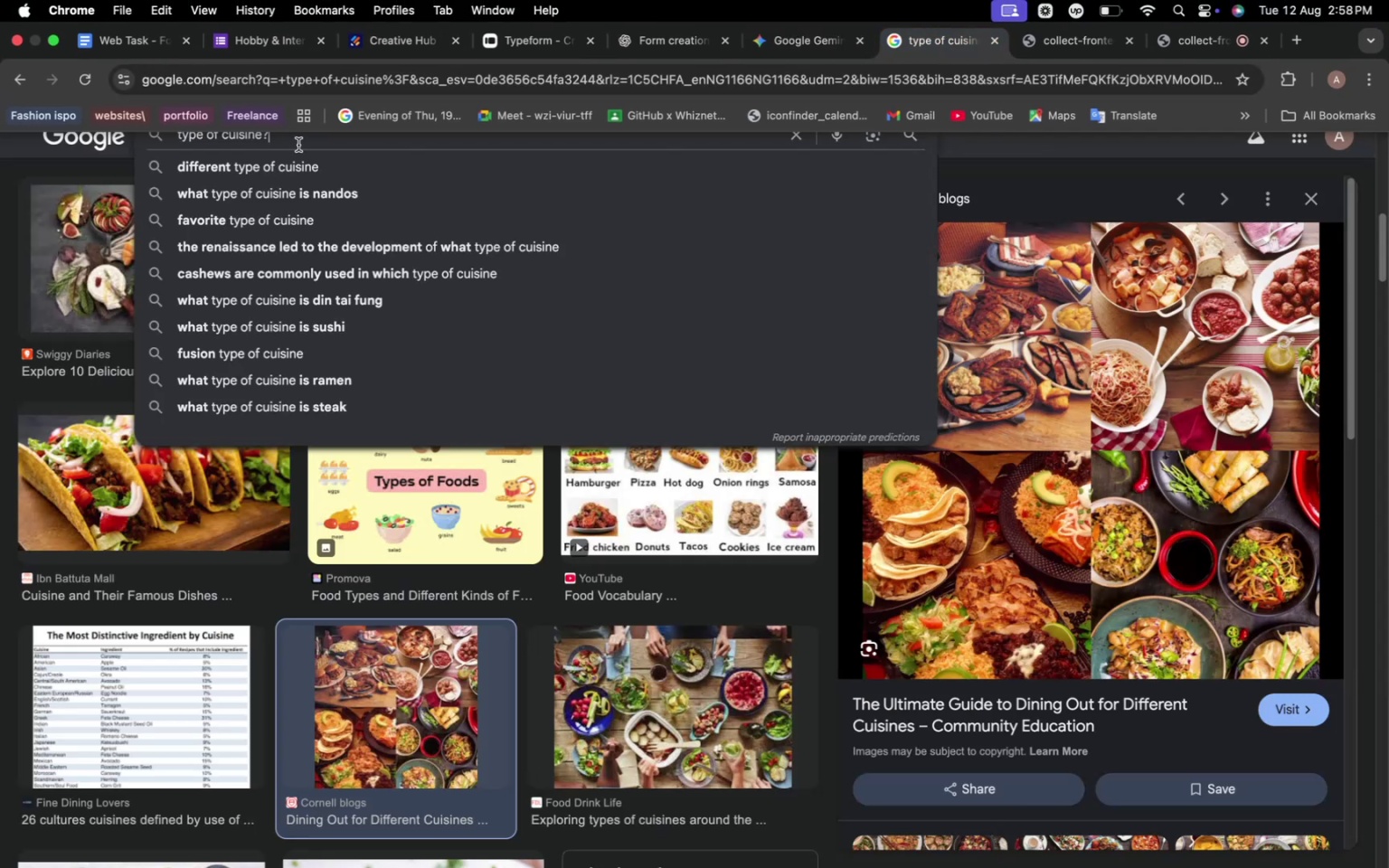 
key(Backspace)
 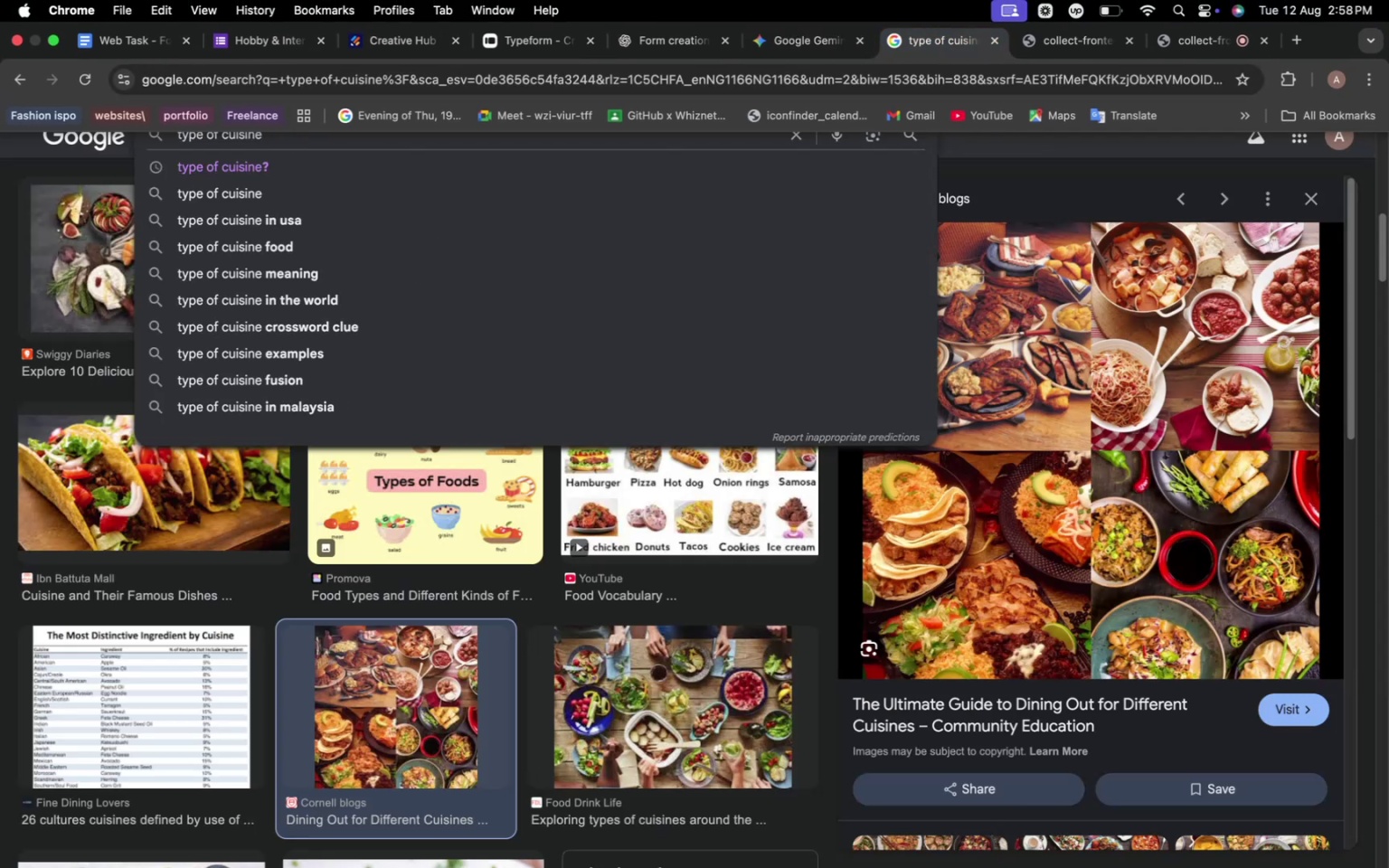 
key(Space)
 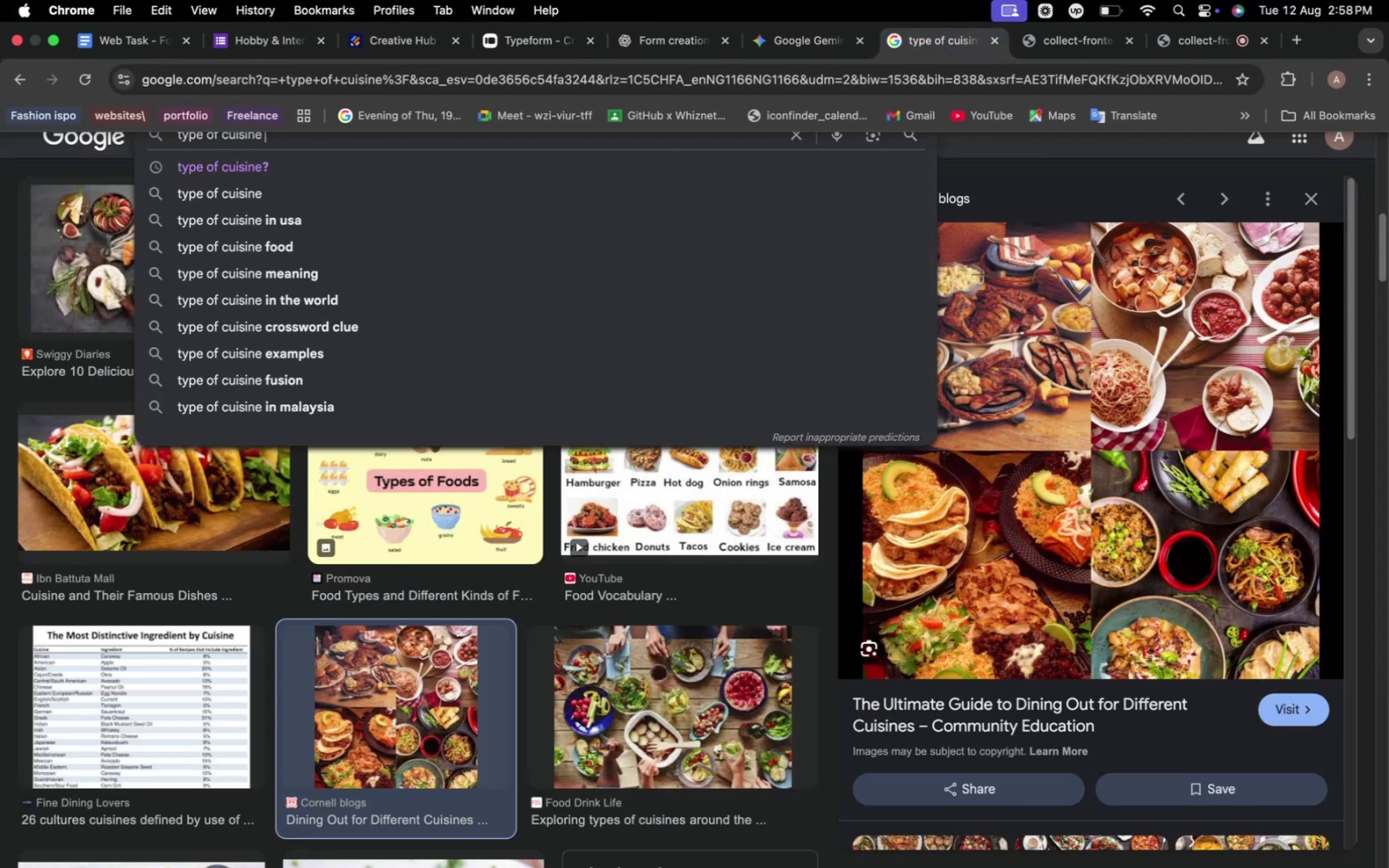 
key(Meta+V)
 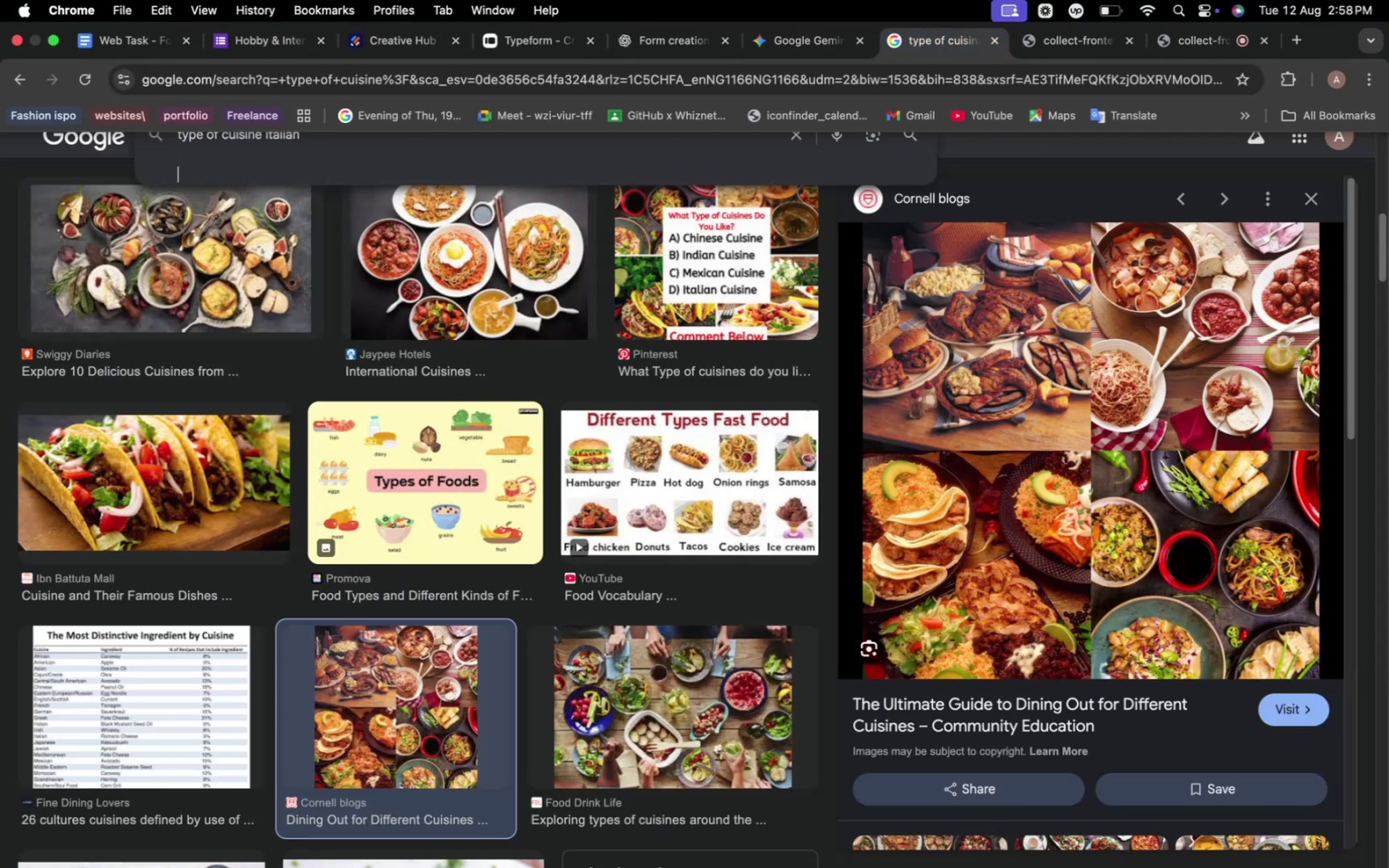 
key(Enter)
 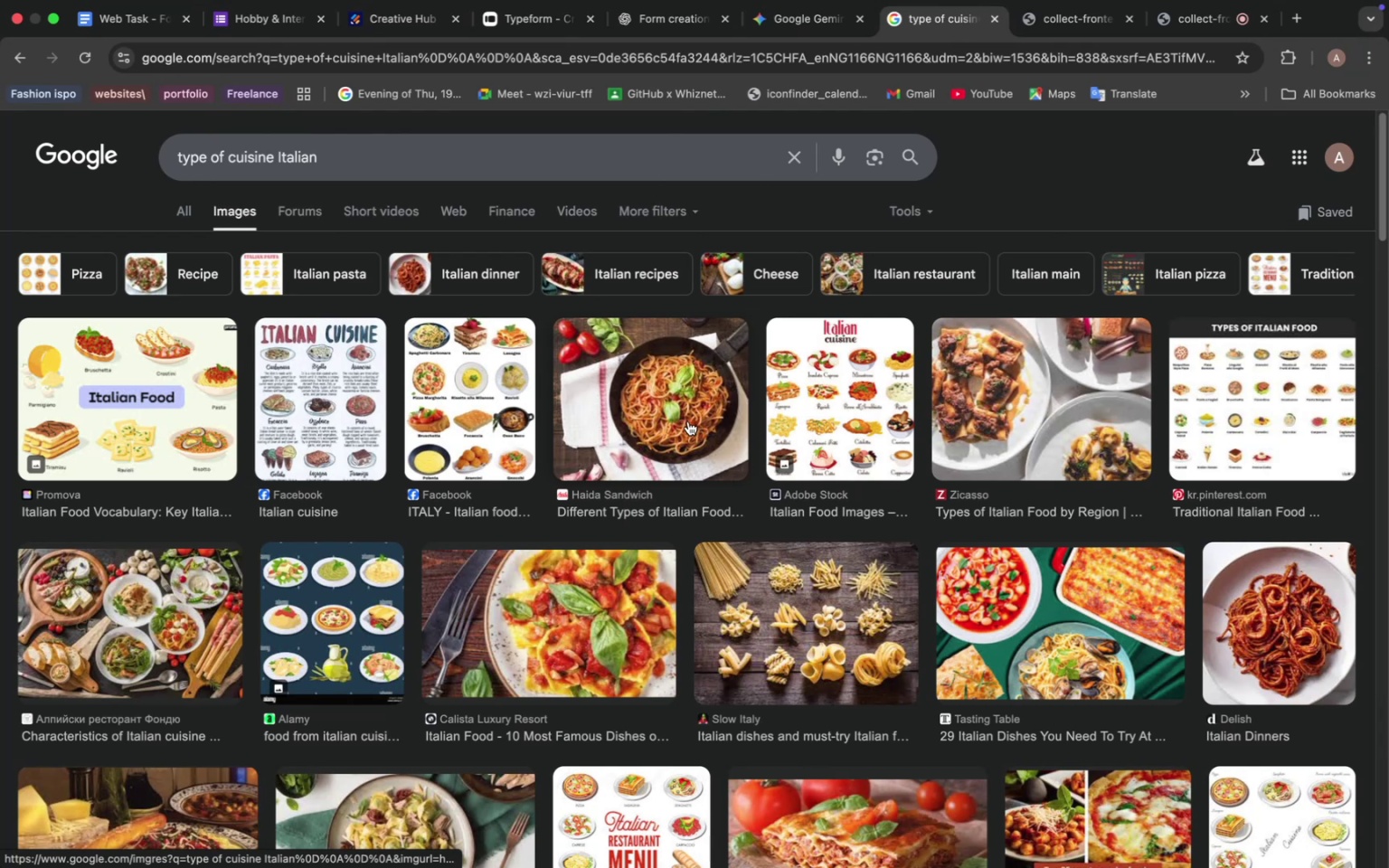 
scroll: coordinate [751, 470], scroll_direction: down, amount: 13.0
 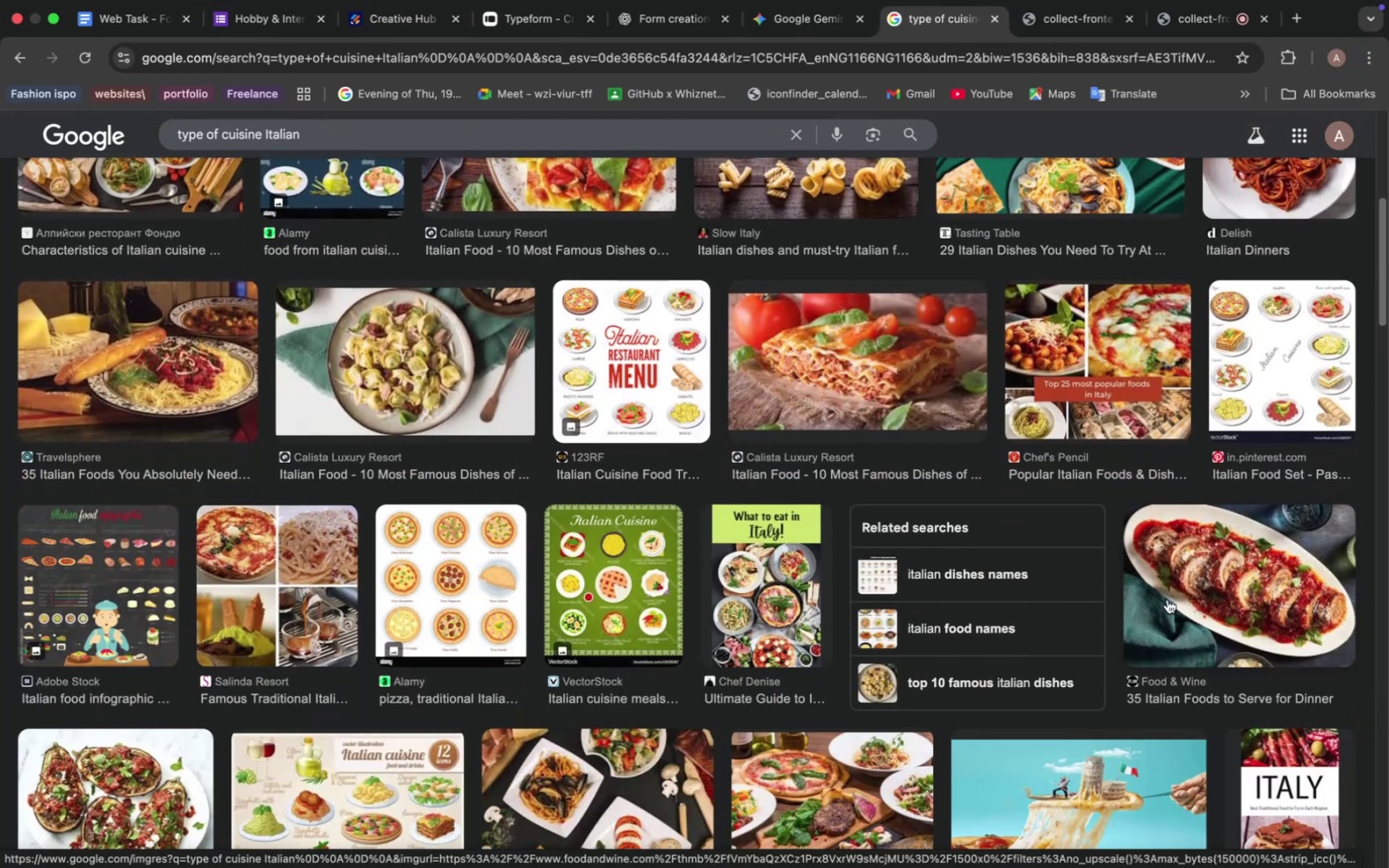 
left_click([1178, 597])
 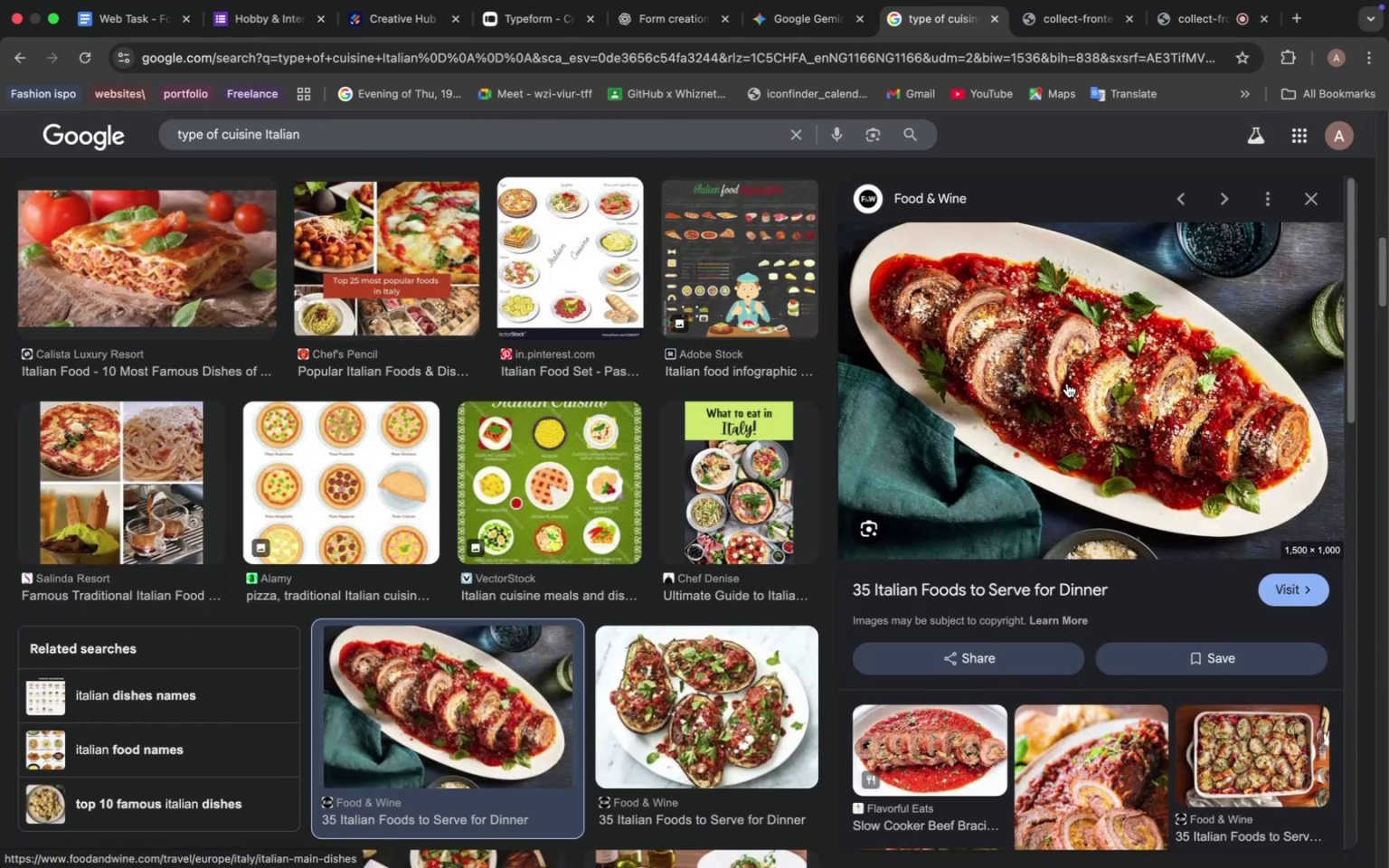 
right_click([1067, 383])
 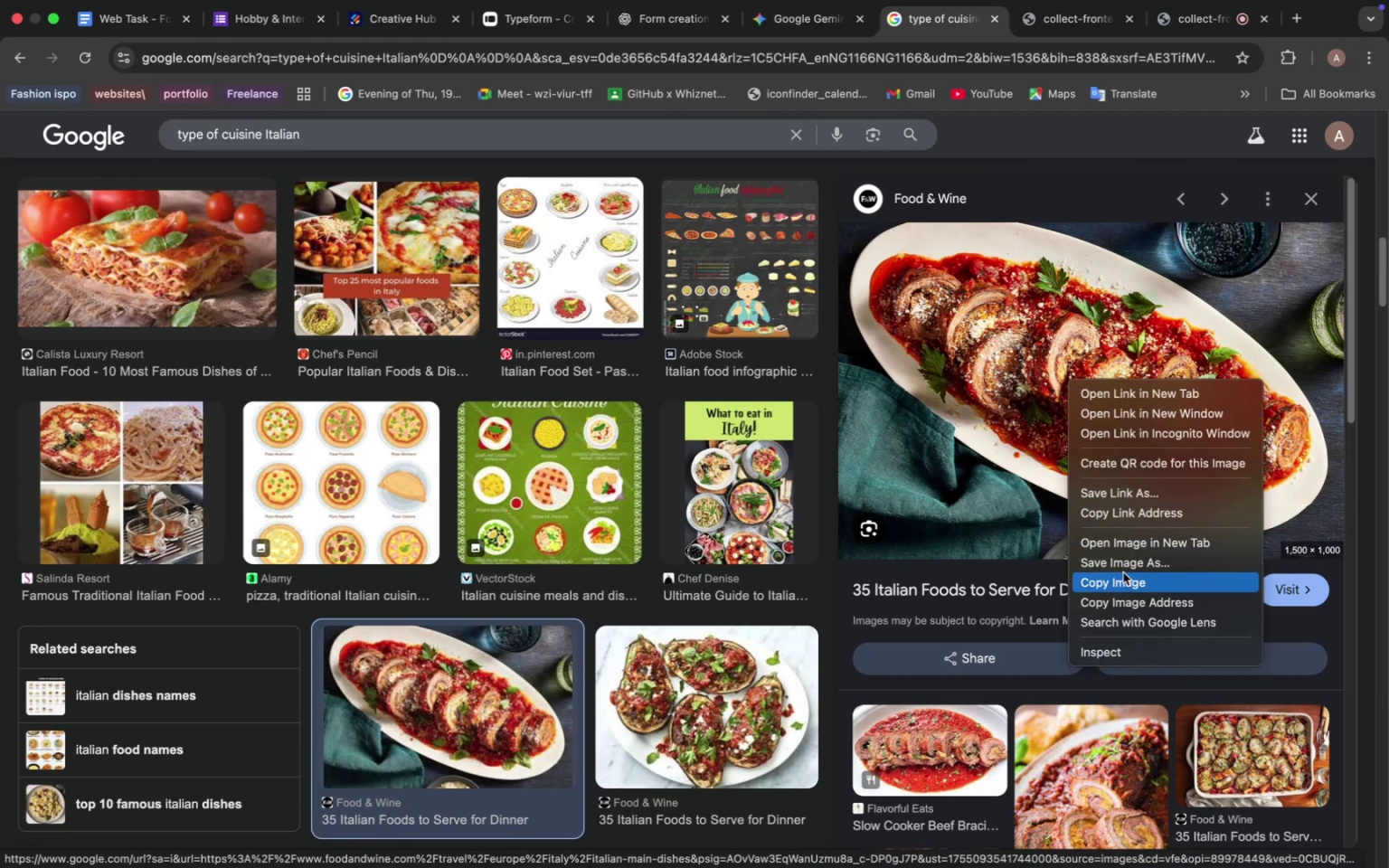 
left_click([1125, 568])
 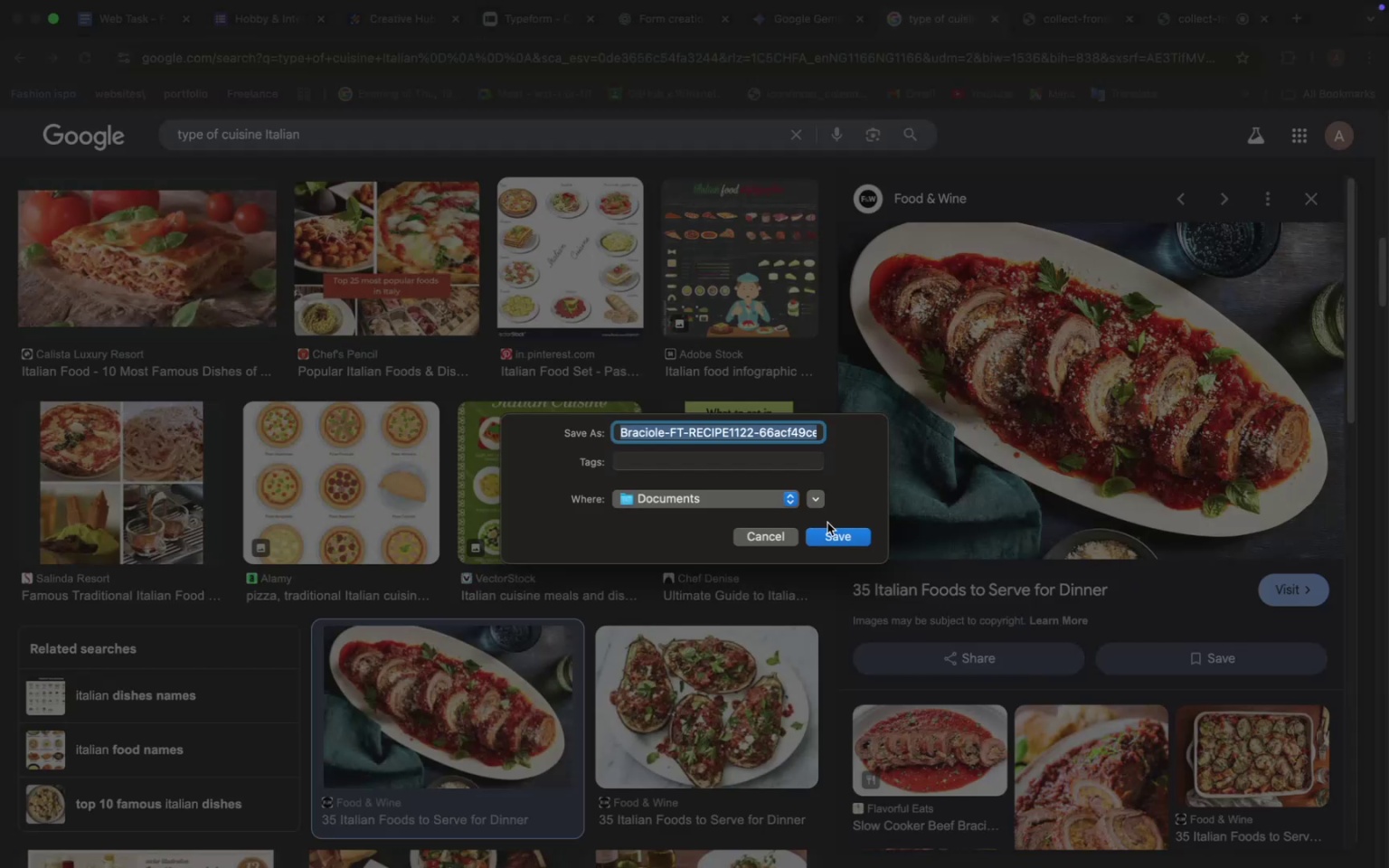 
left_click([833, 531])
 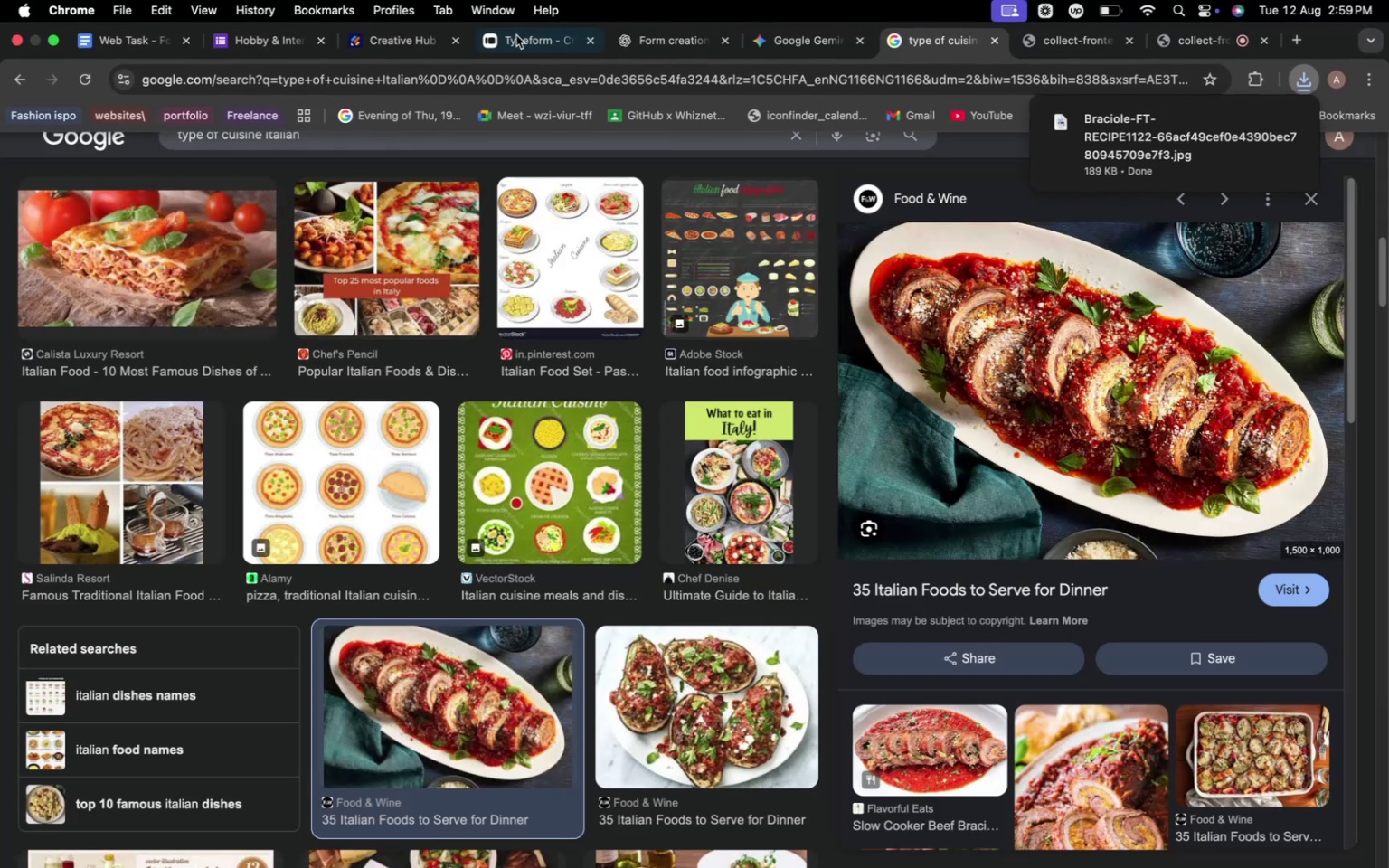 
left_click([516, 36])
 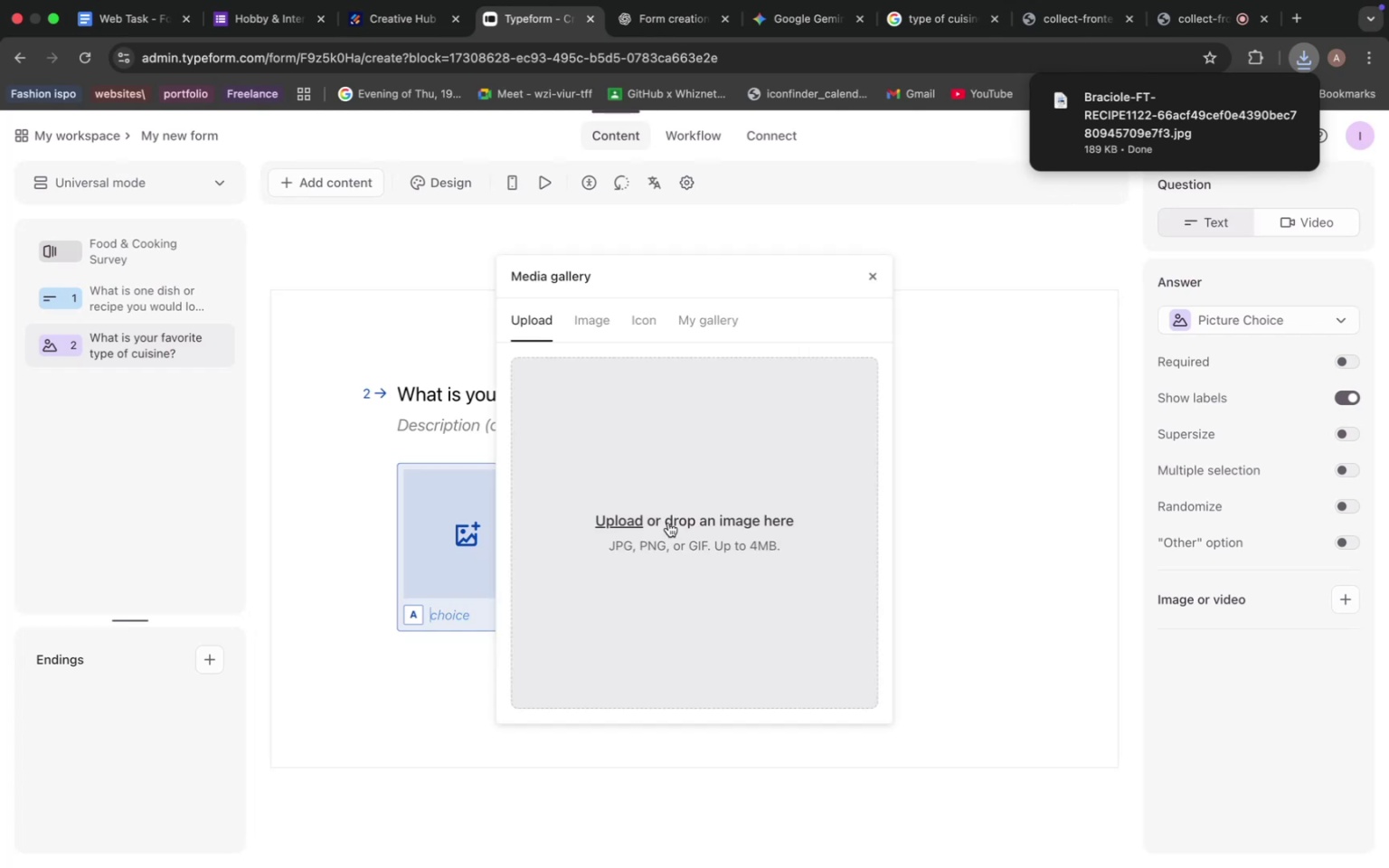 
mouse_move([626, 503])
 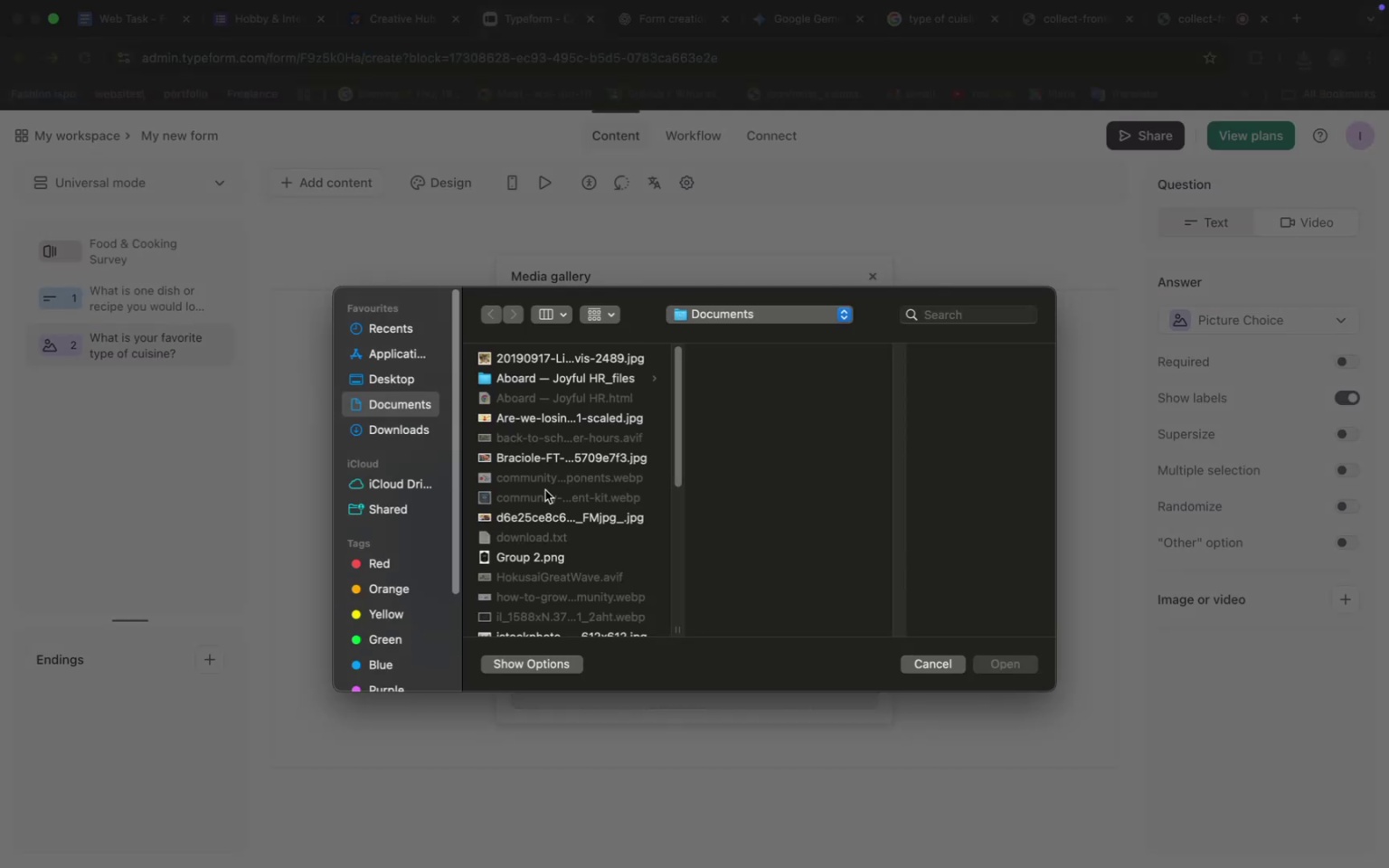 
scroll: coordinate [559, 483], scroll_direction: down, amount: 31.0
 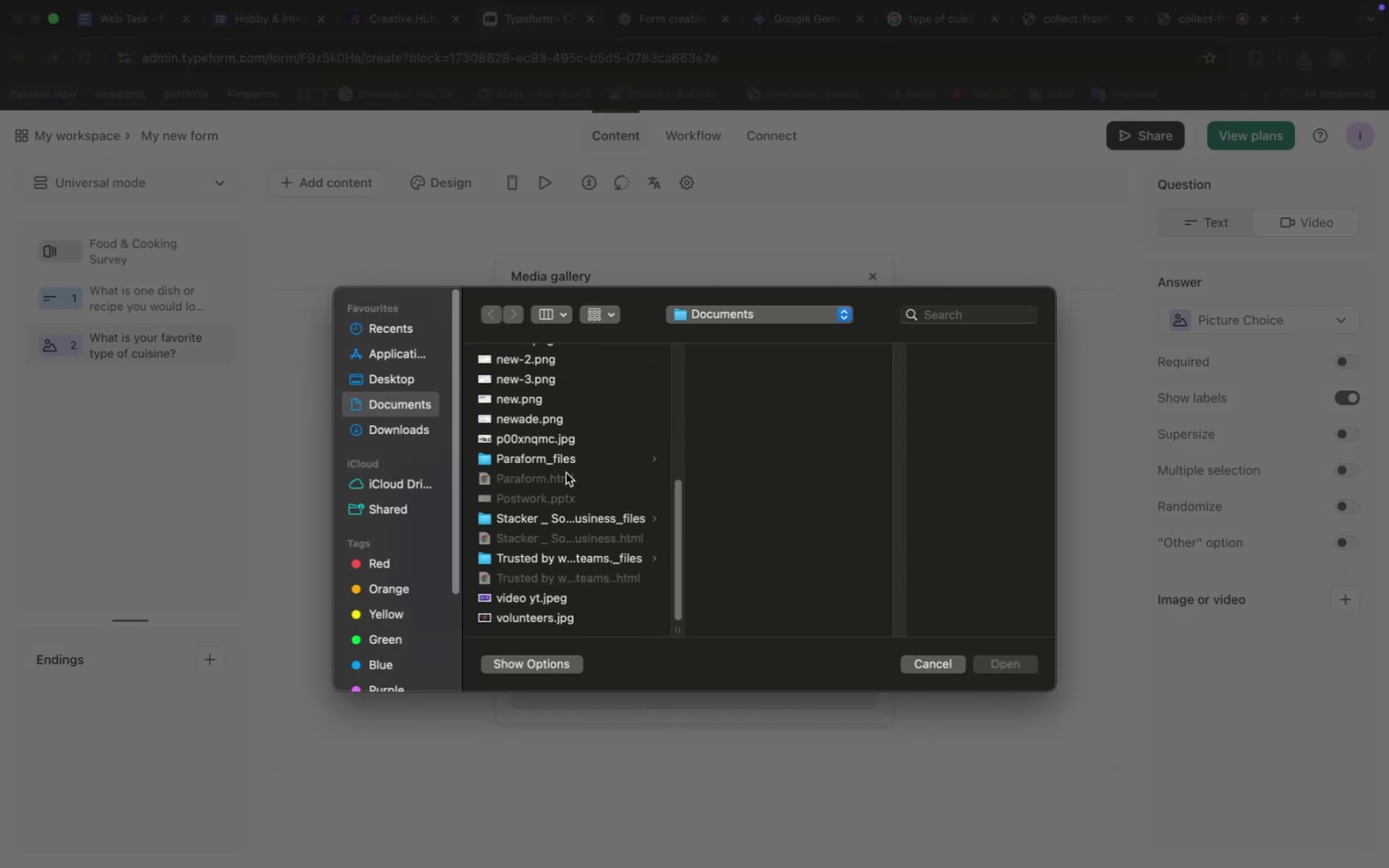 
scroll: coordinate [572, 447], scroll_direction: up, amount: 5.0
 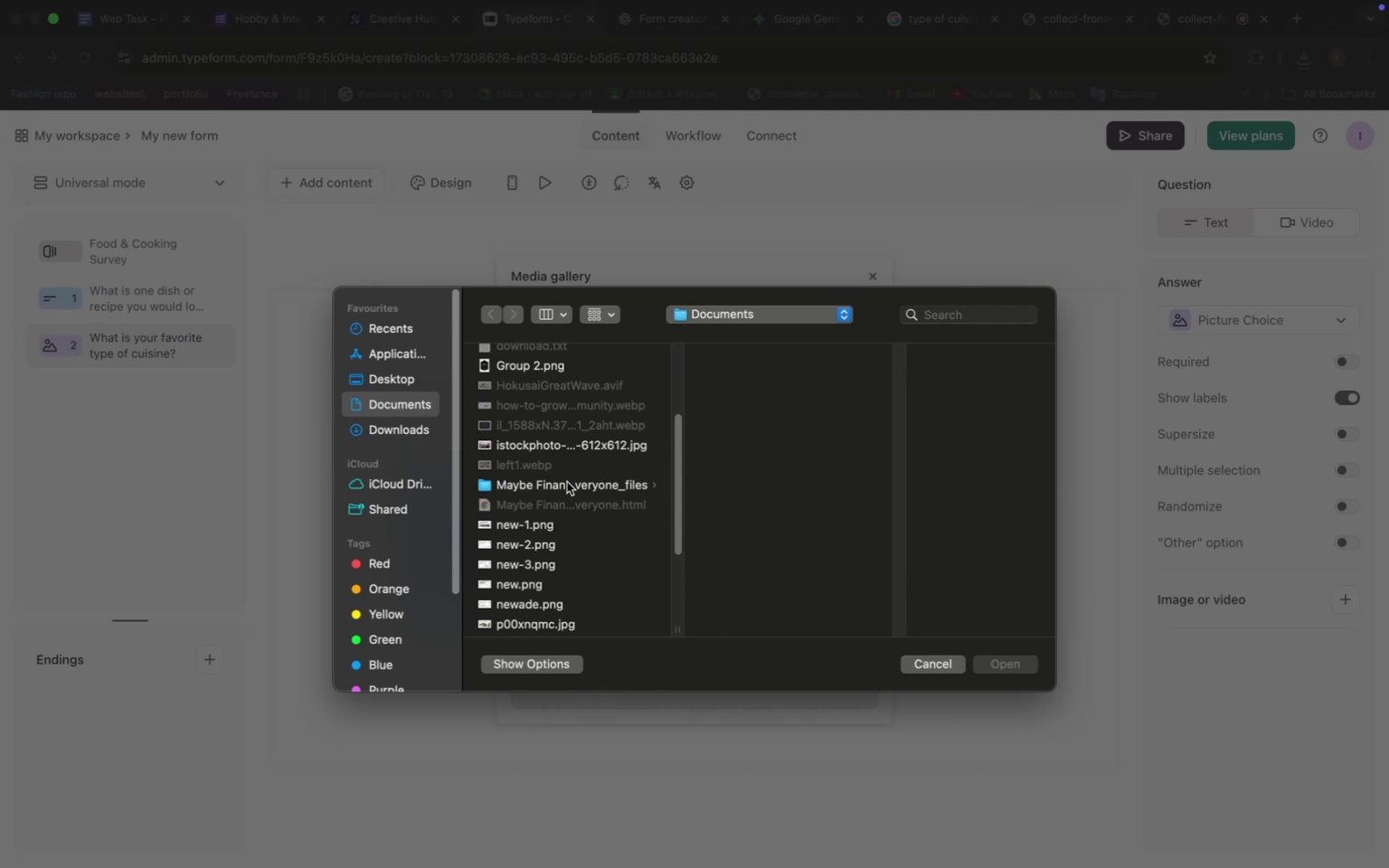 
left_click([567, 482])
 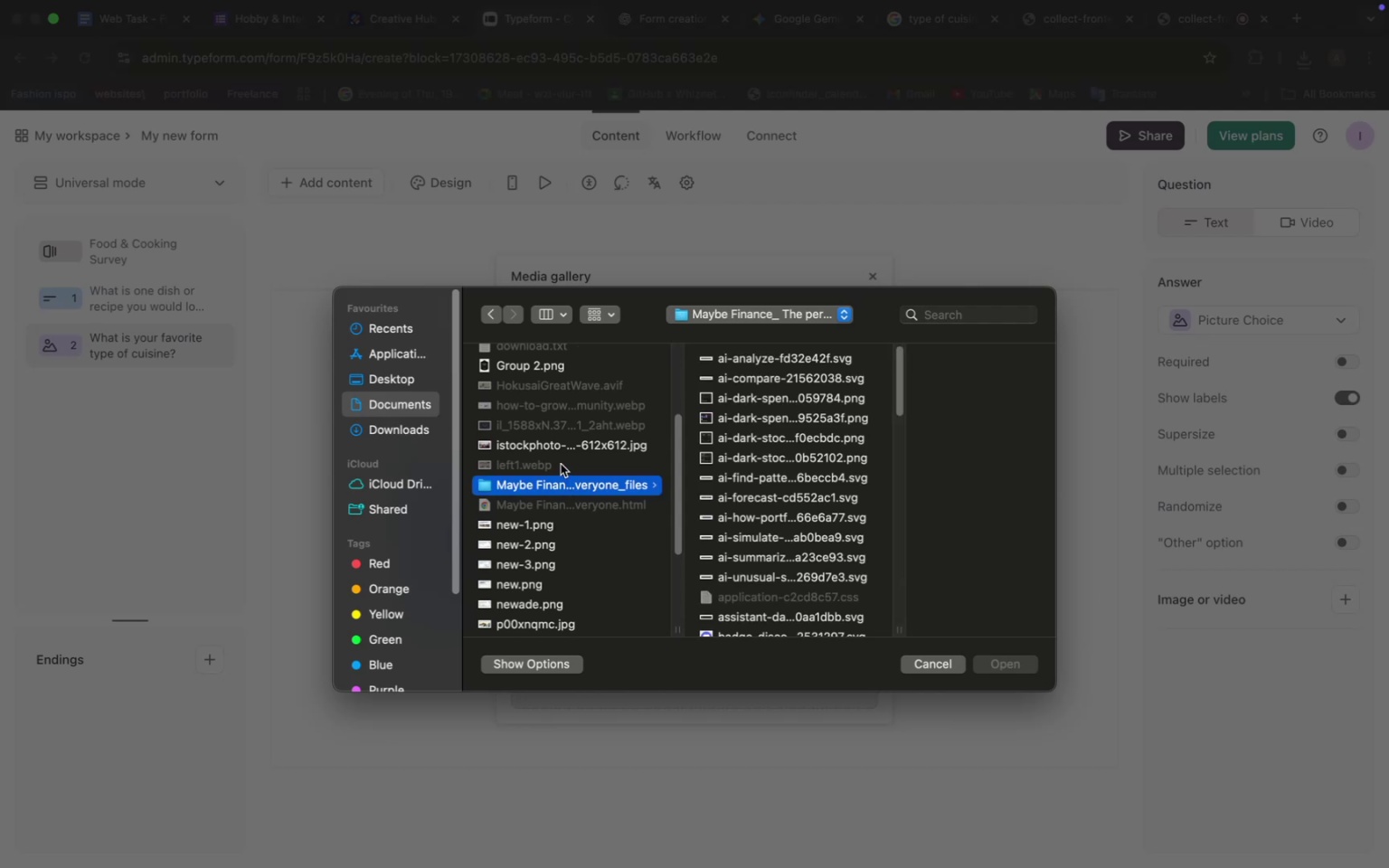 
scroll: coordinate [560, 463], scroll_direction: up, amount: 7.0
 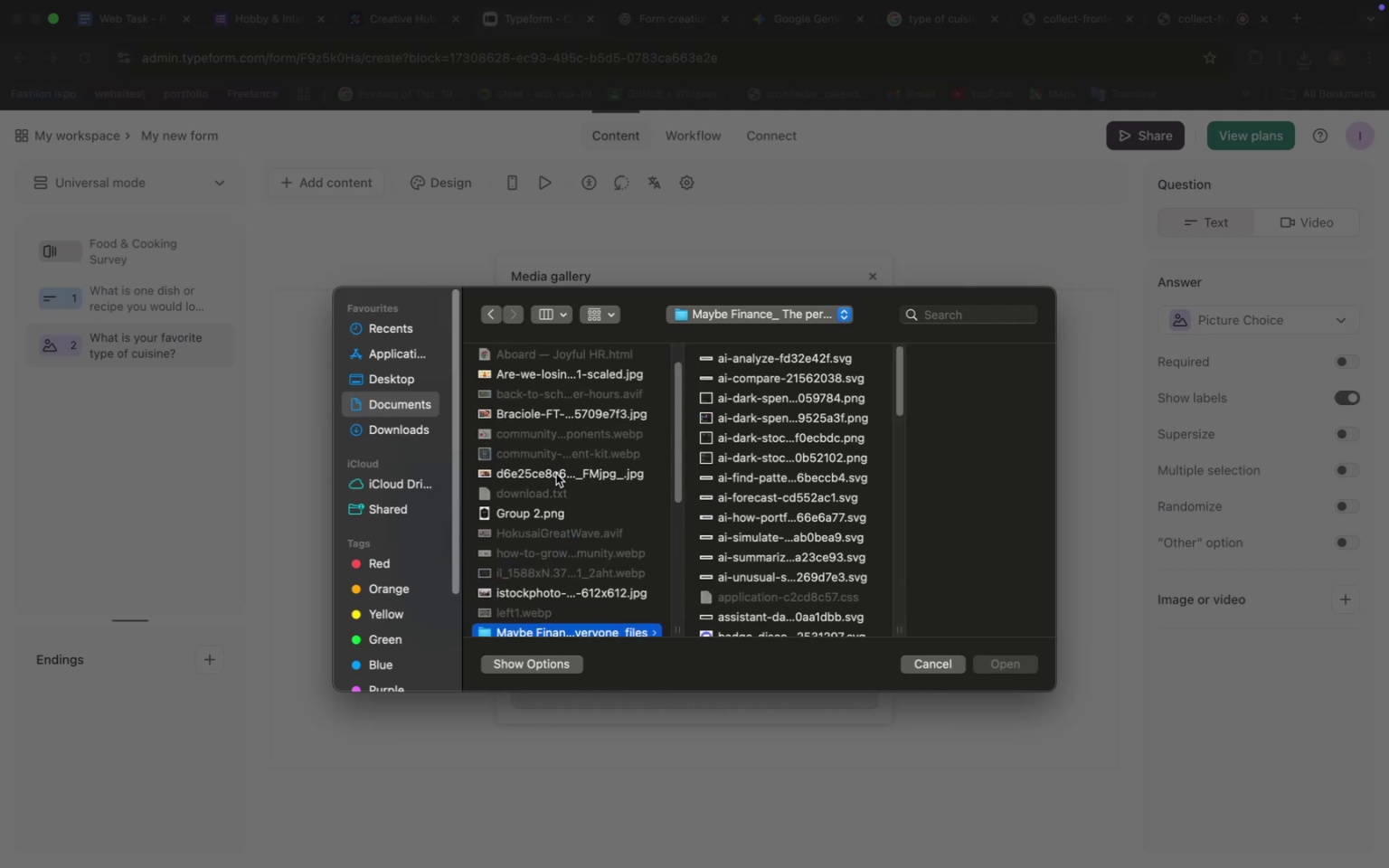 
left_click([556, 474])
 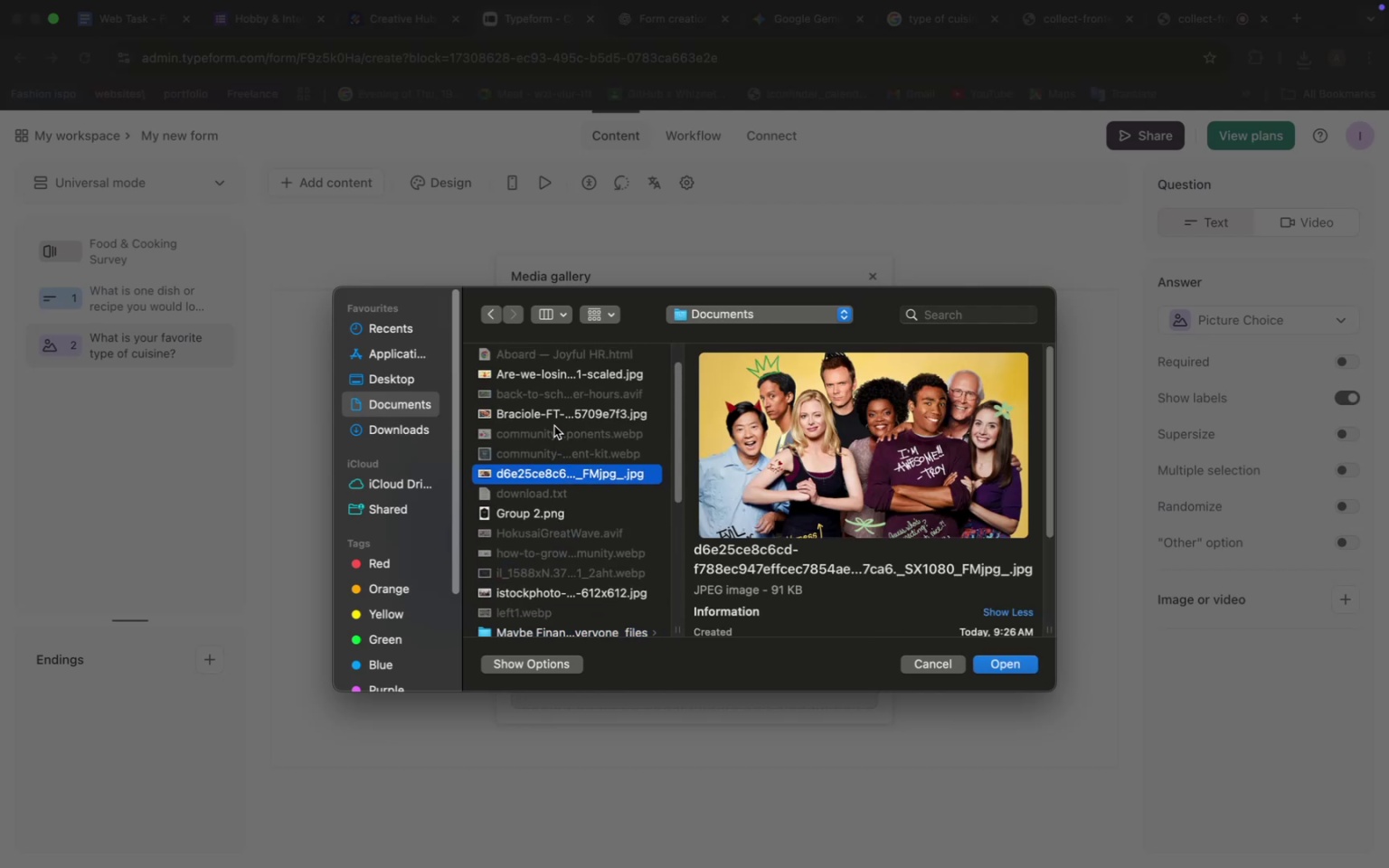 
left_click([557, 422])
 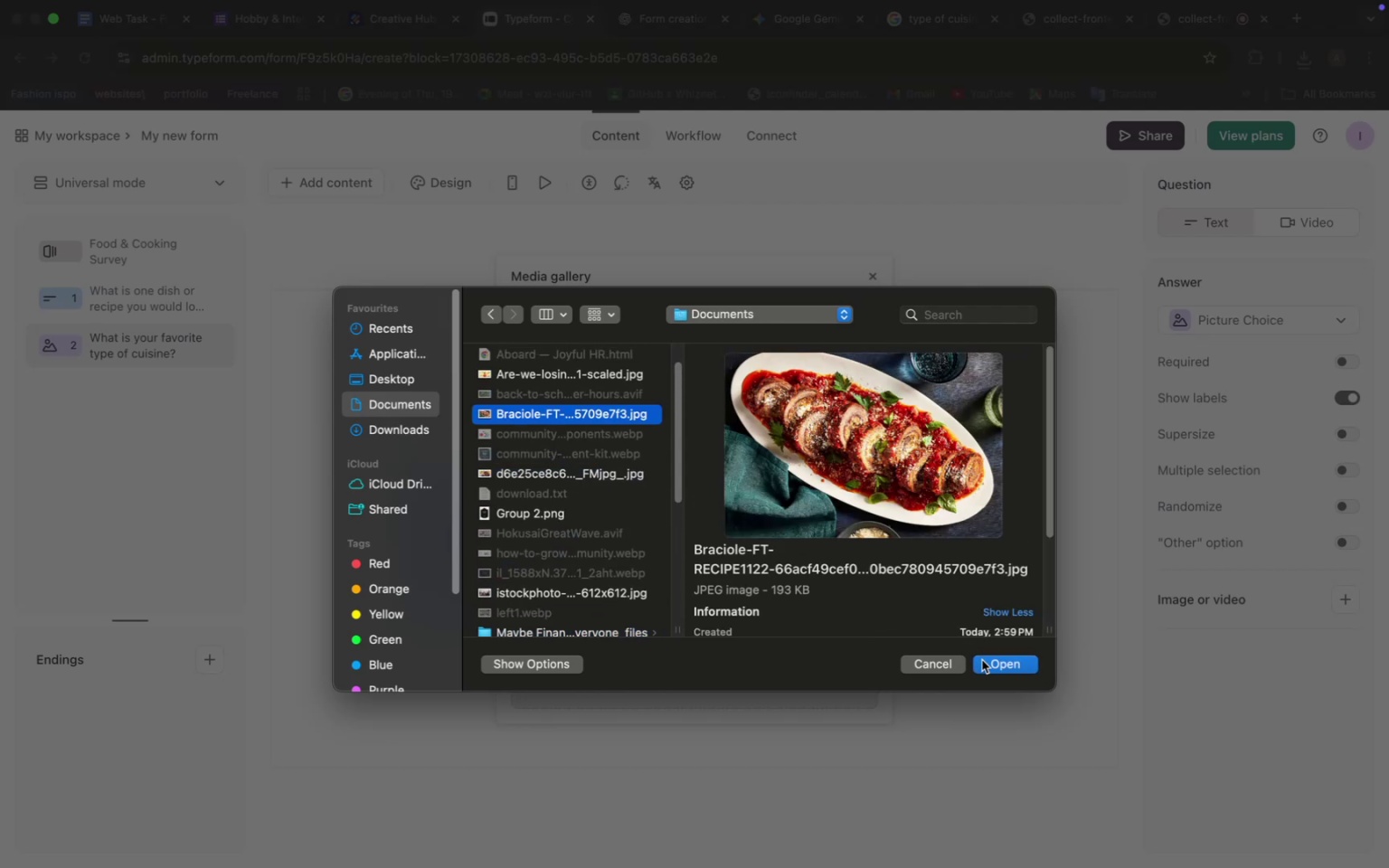 
left_click([981, 657])
 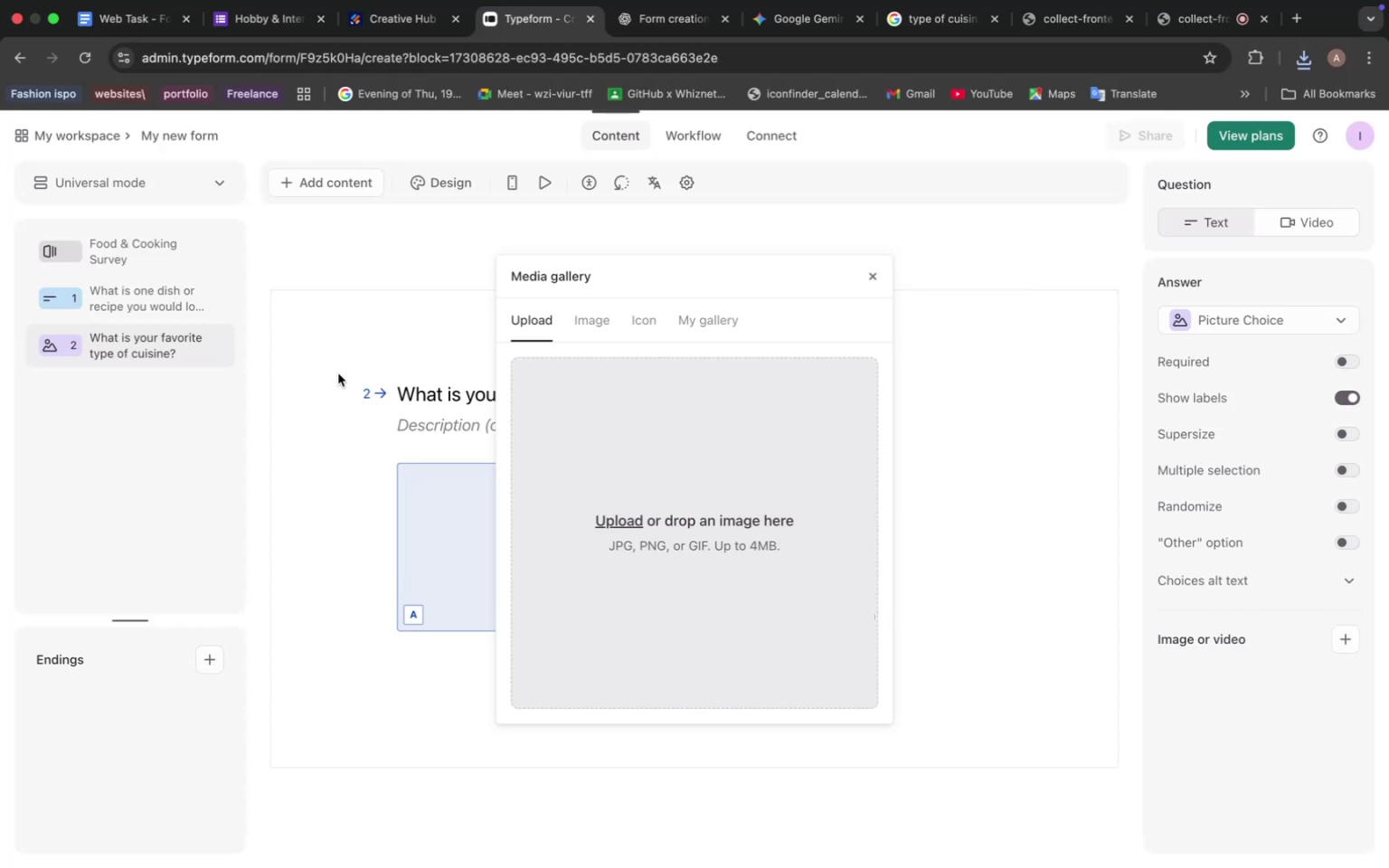 
left_click([308, 374])
 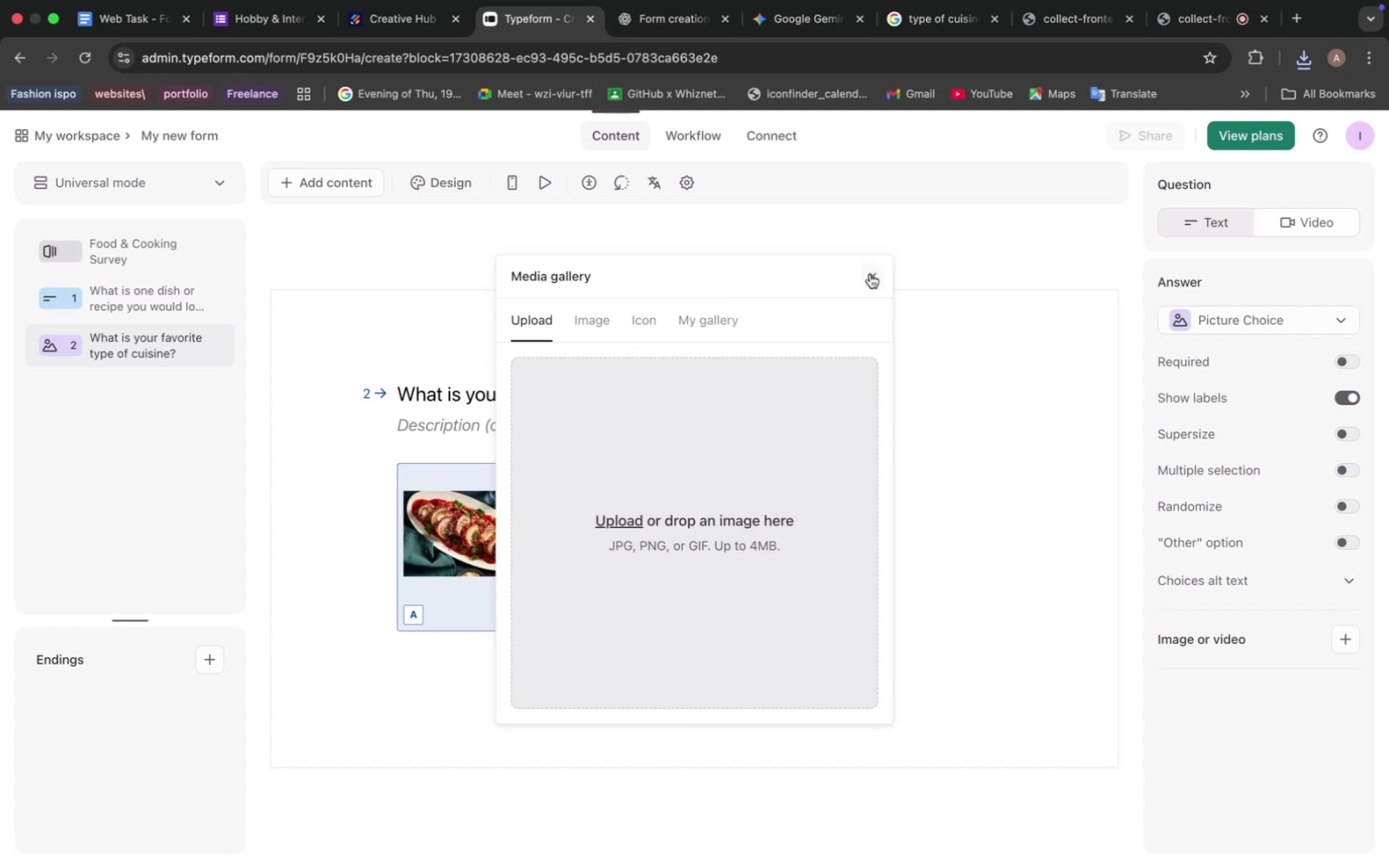 
left_click([874, 277])
 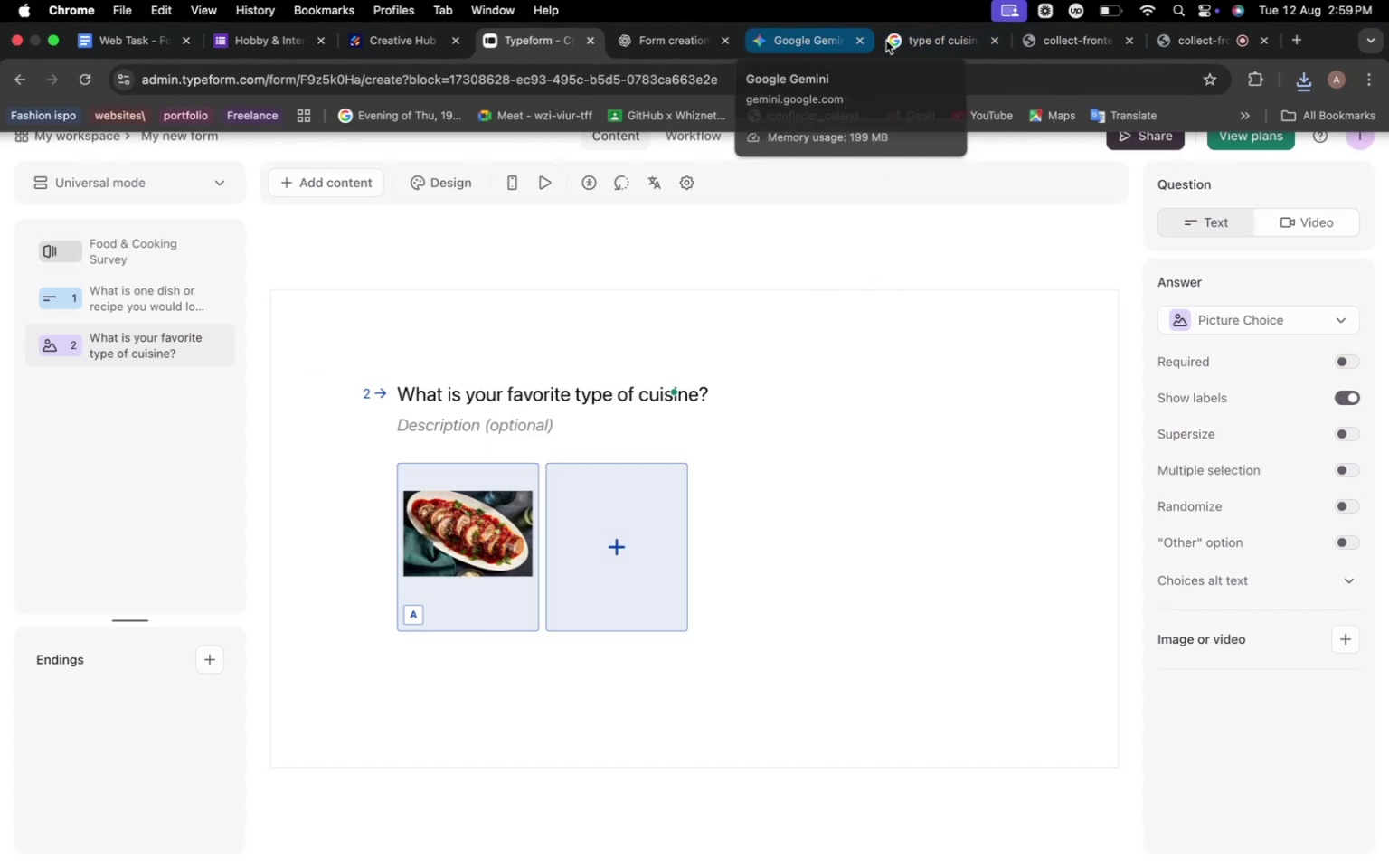 
left_click([805, 45])
 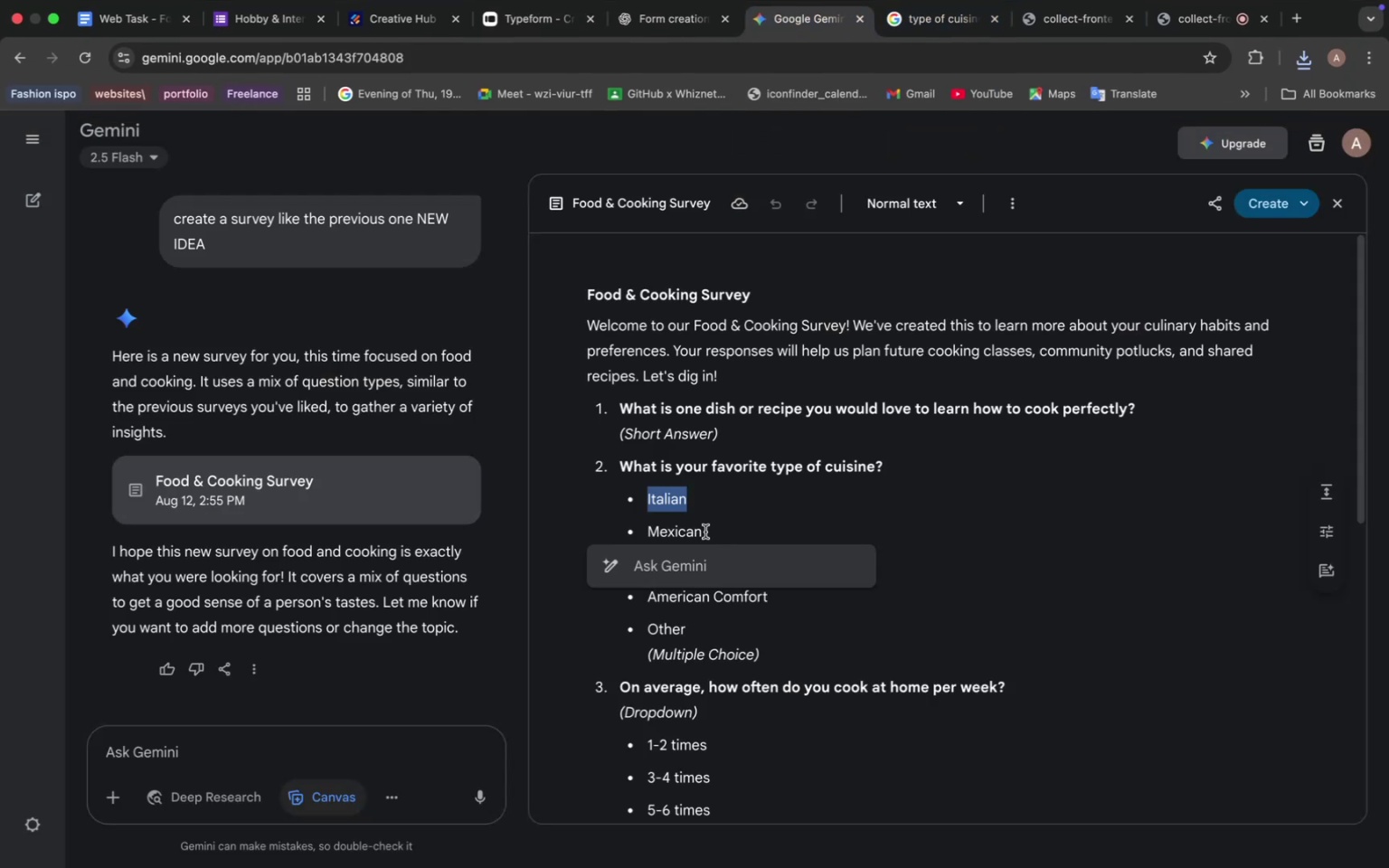 
left_click_drag(start_coordinate=[705, 530], to_coordinate=[651, 527])
 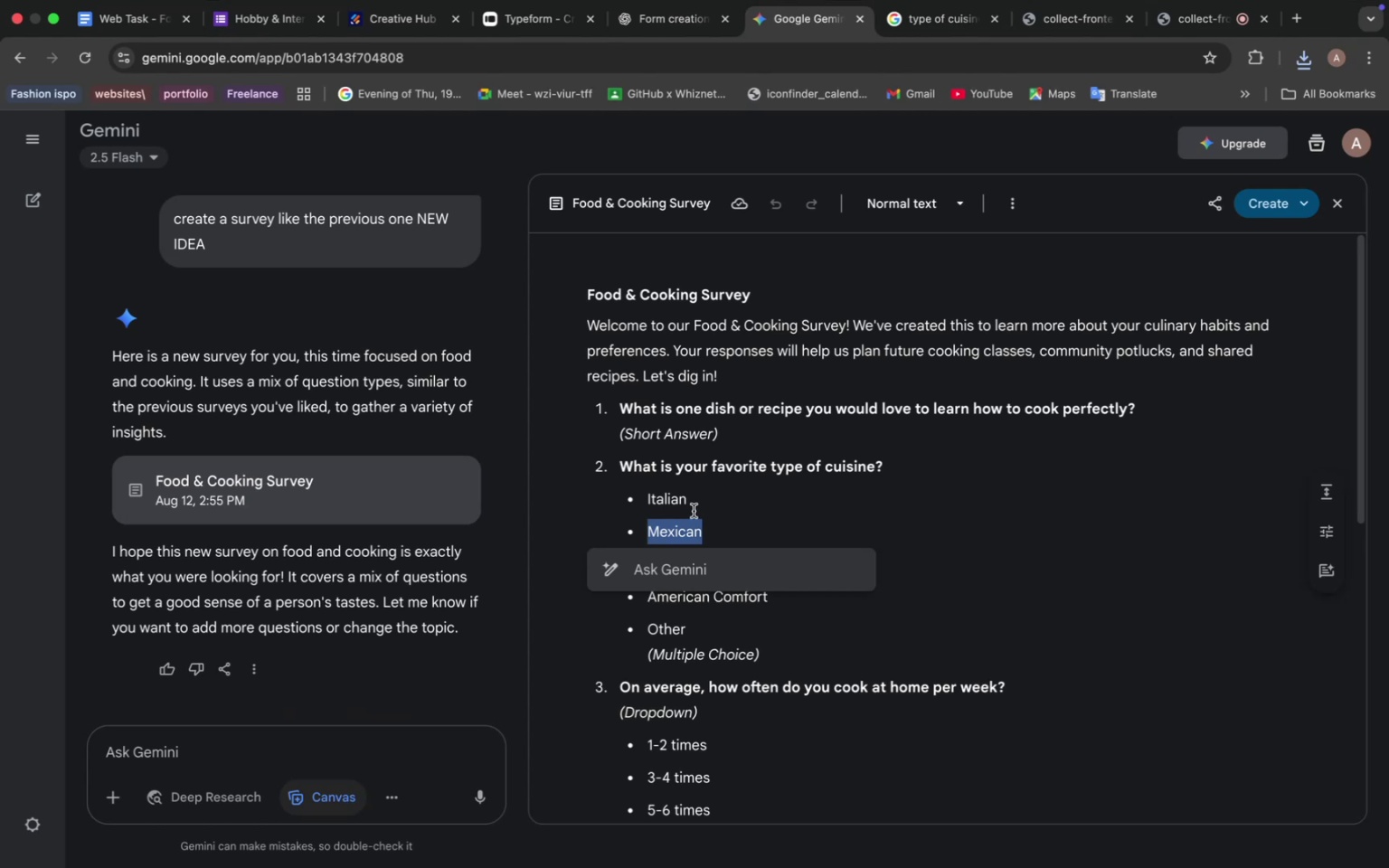 
key(Meta+C)
 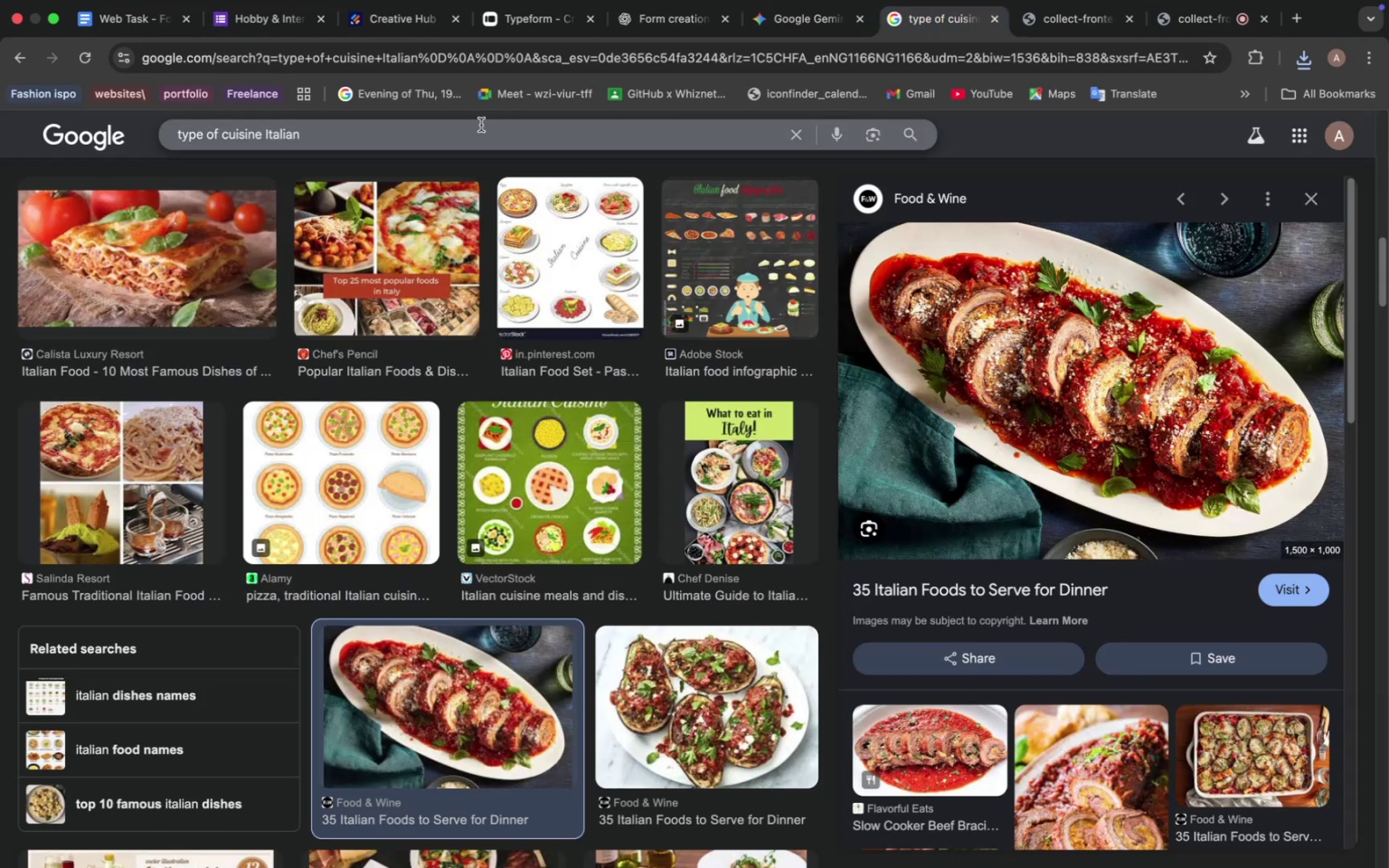 
wait(5.41)
 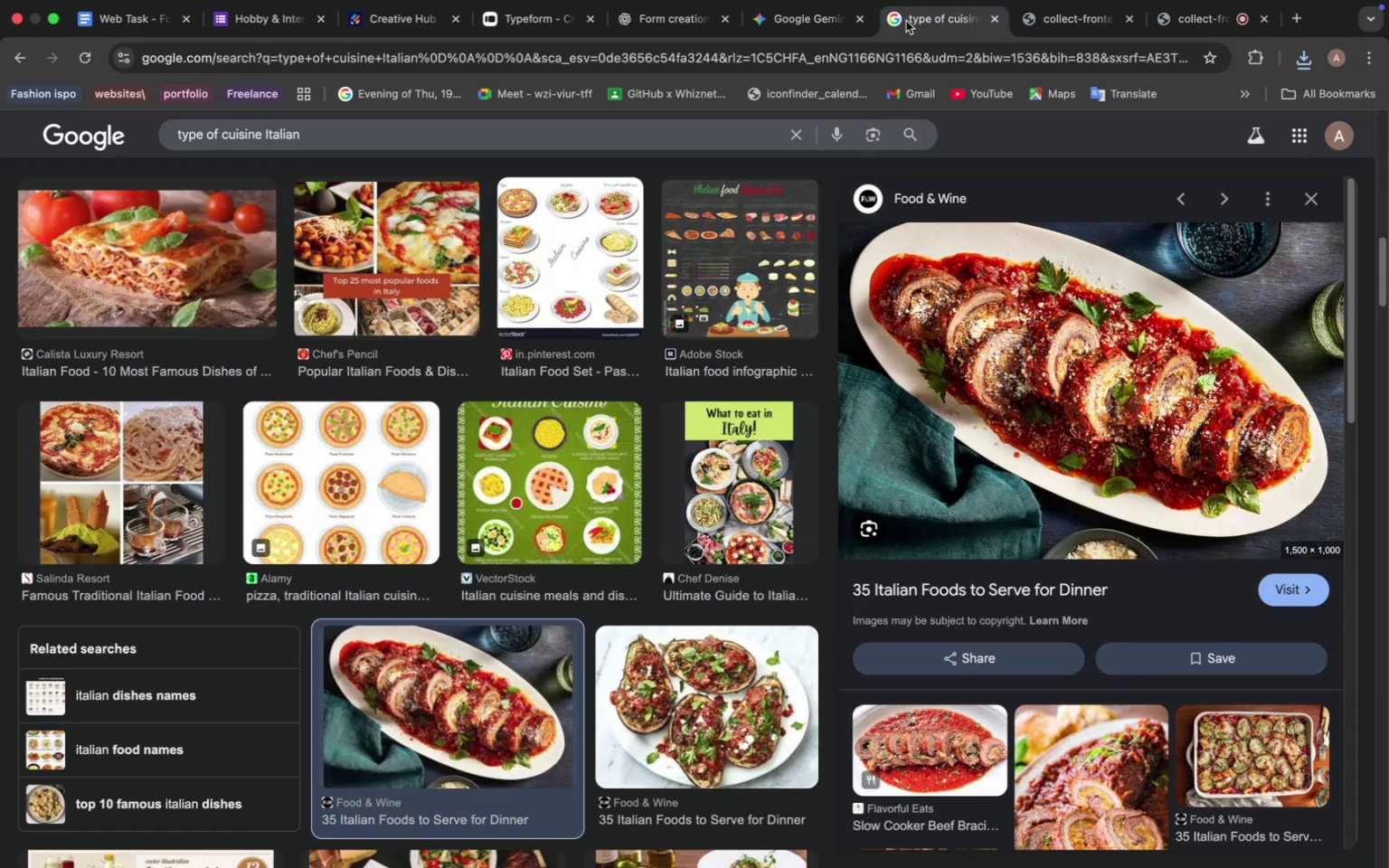 
left_click_drag(start_coordinate=[310, 138], to_coordinate=[267, 137])
 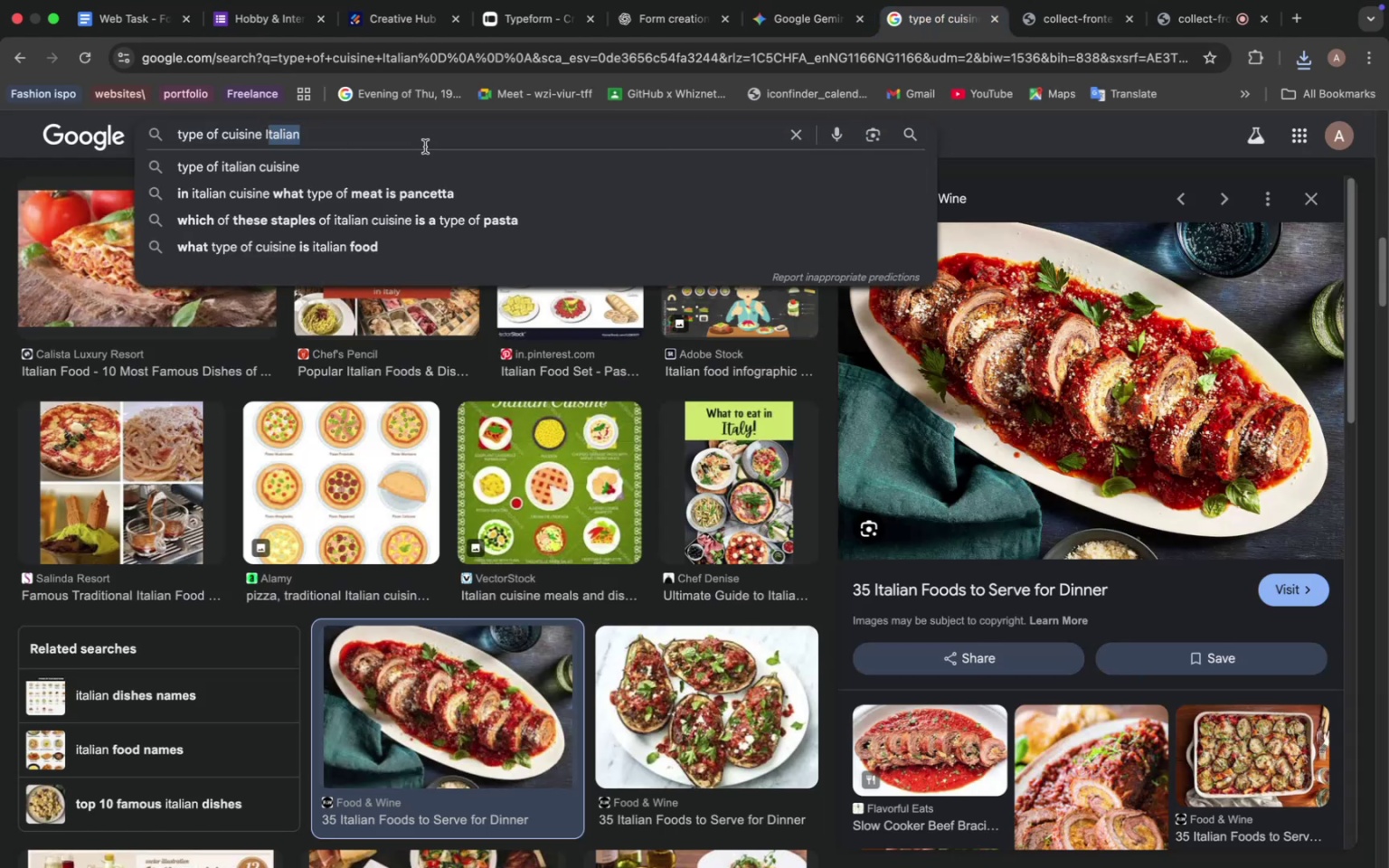 
key(Backspace)
 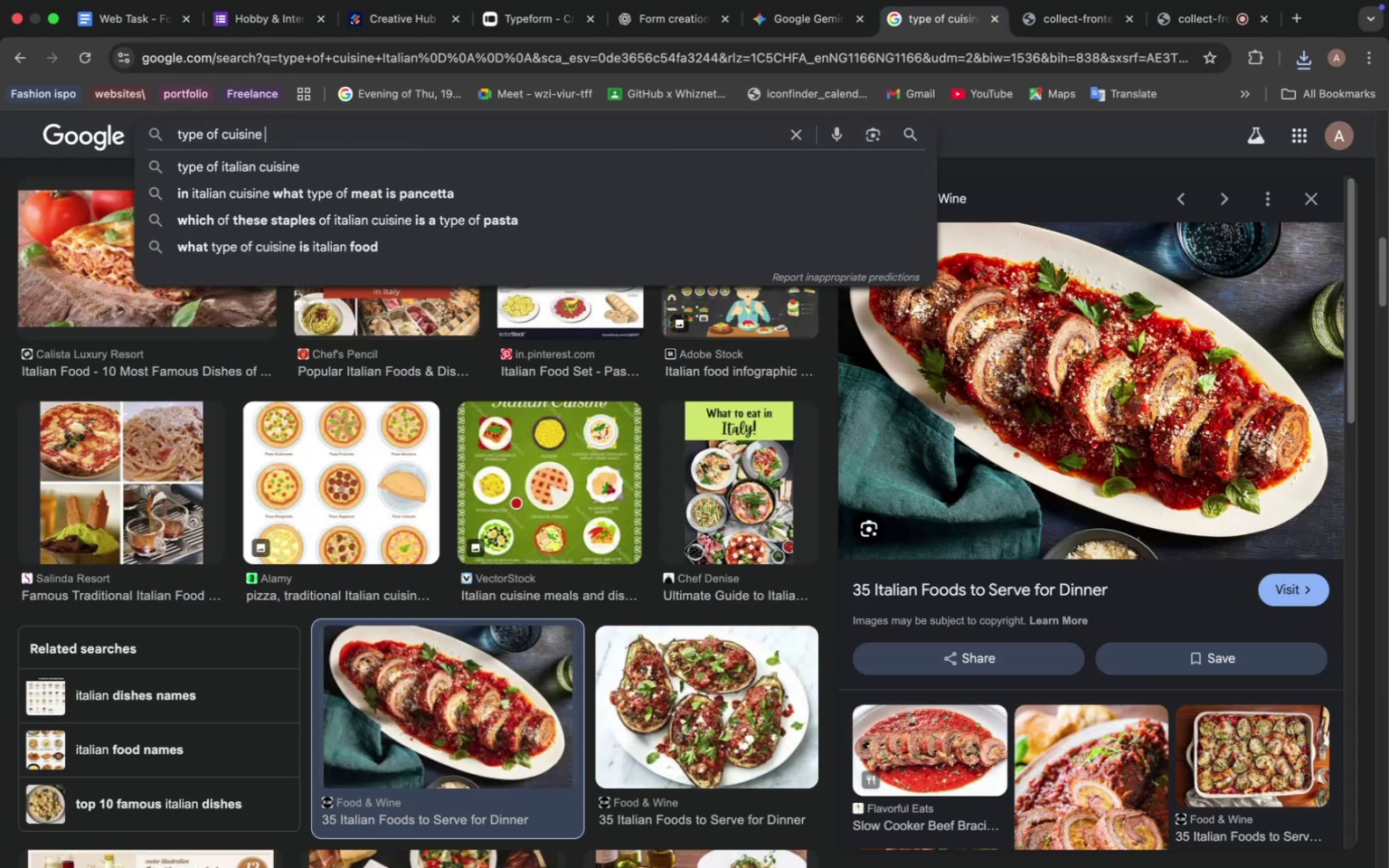 
key(Backspace)
 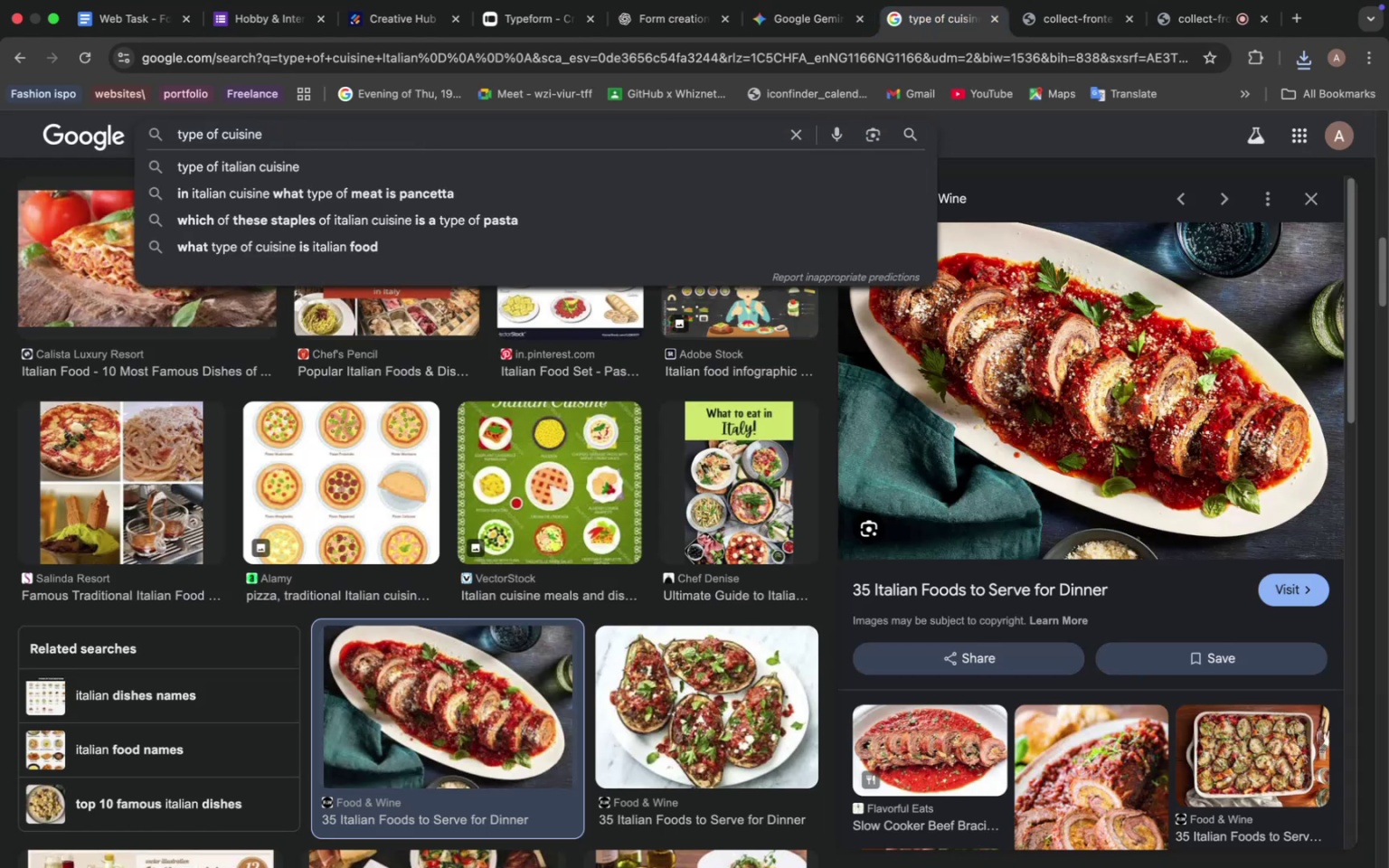 
key(Meta+V)
 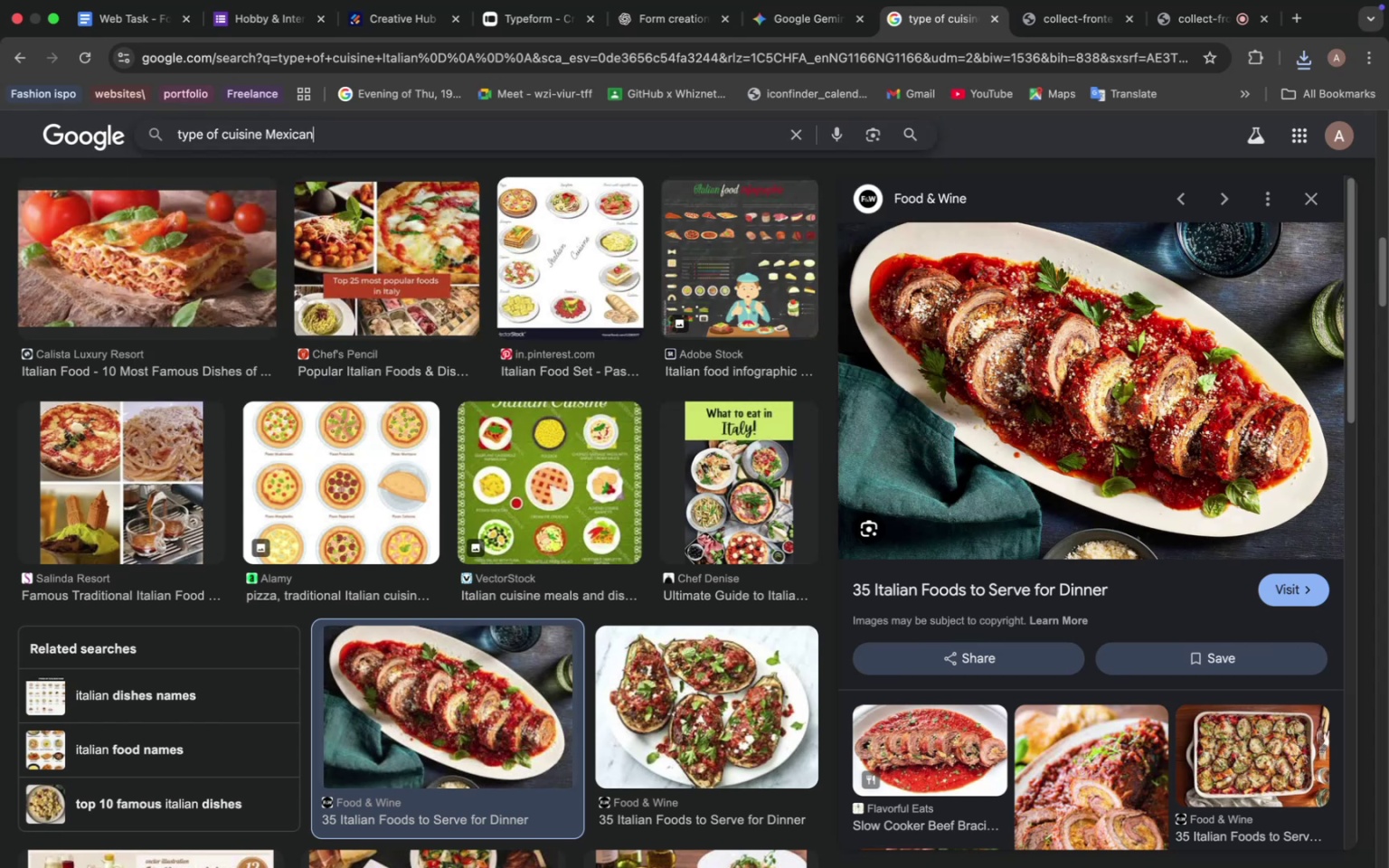 
key(Enter)
 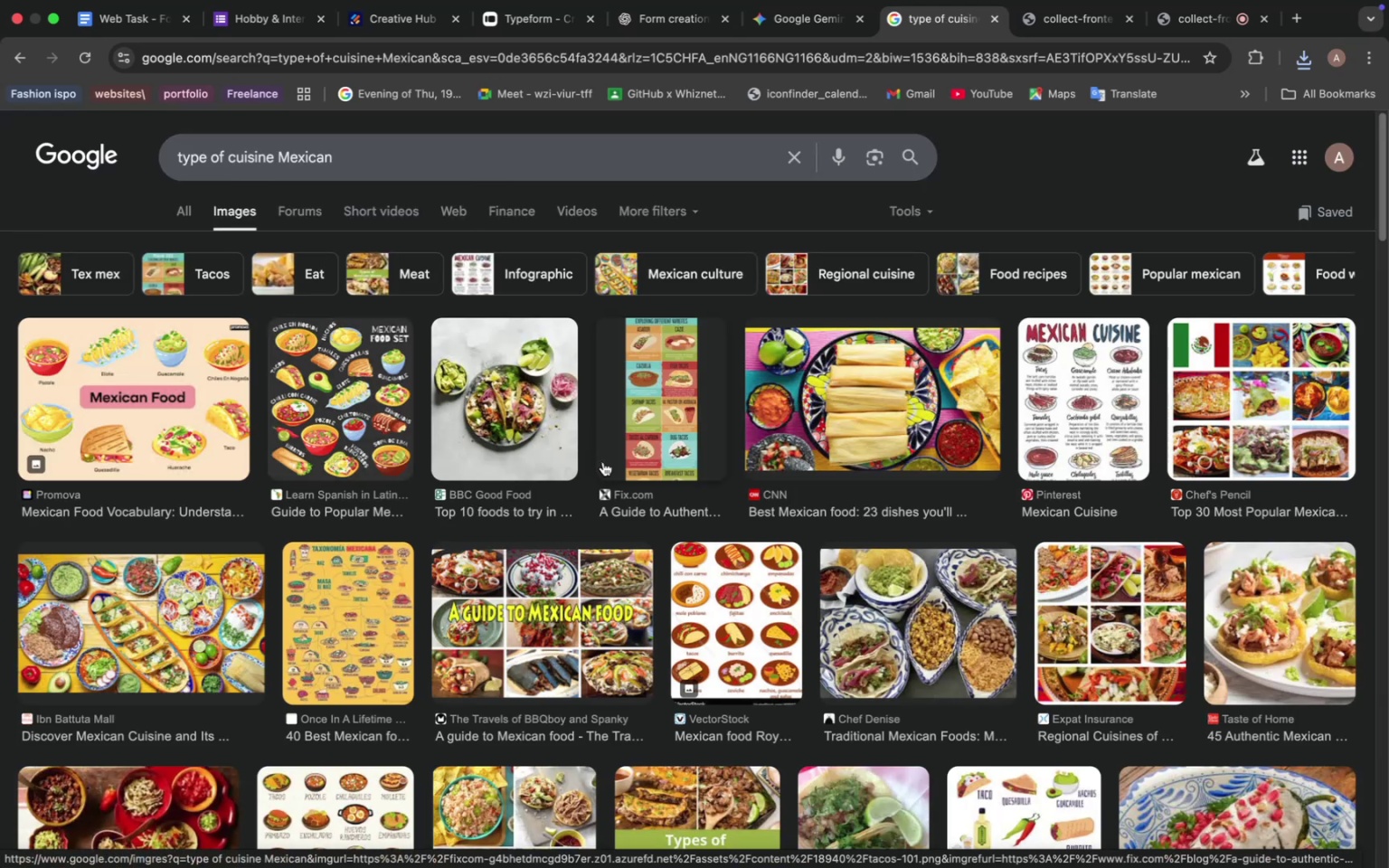 
wait(5.47)
 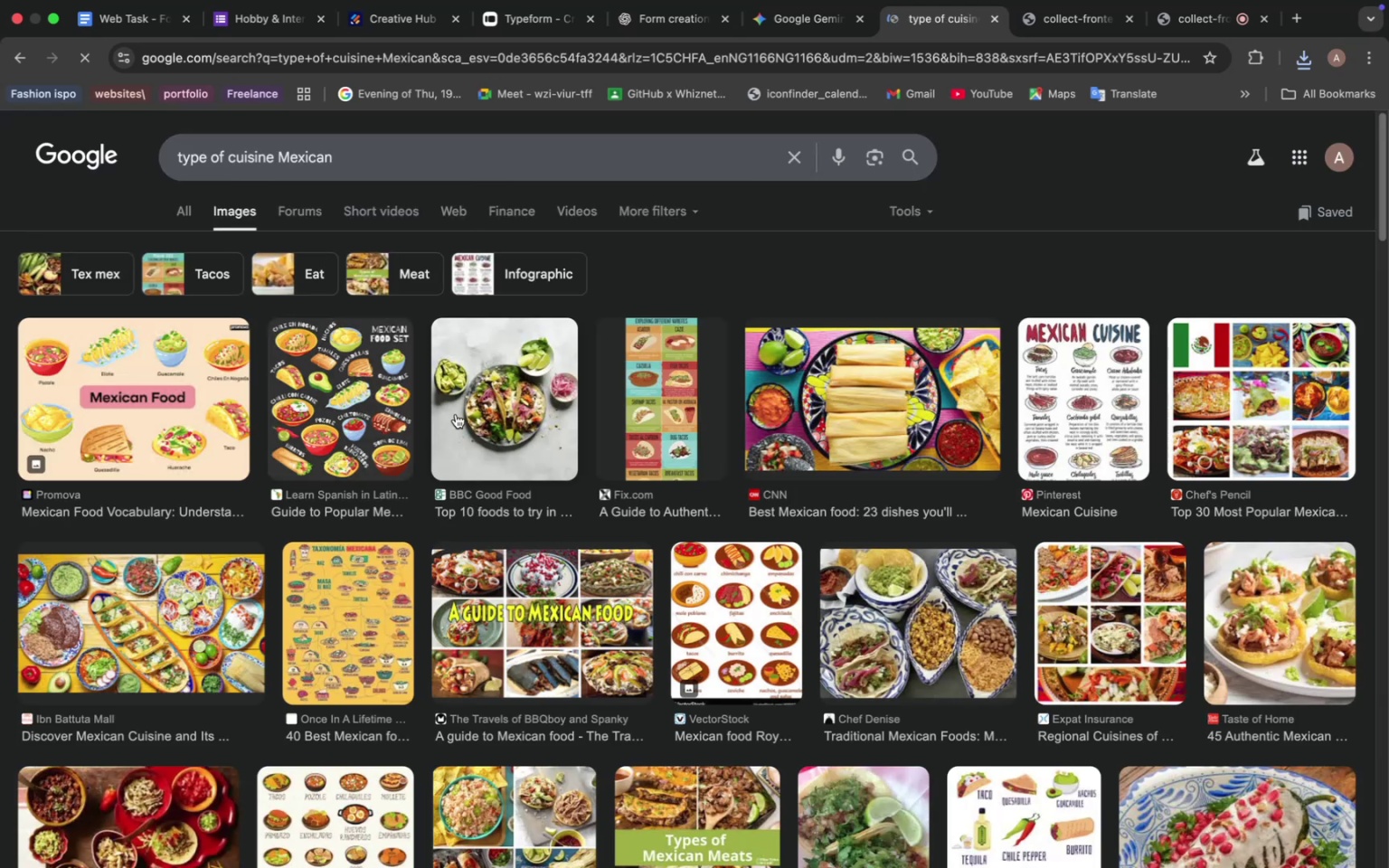 
scroll: coordinate [609, 485], scroll_direction: down, amount: 22.0
 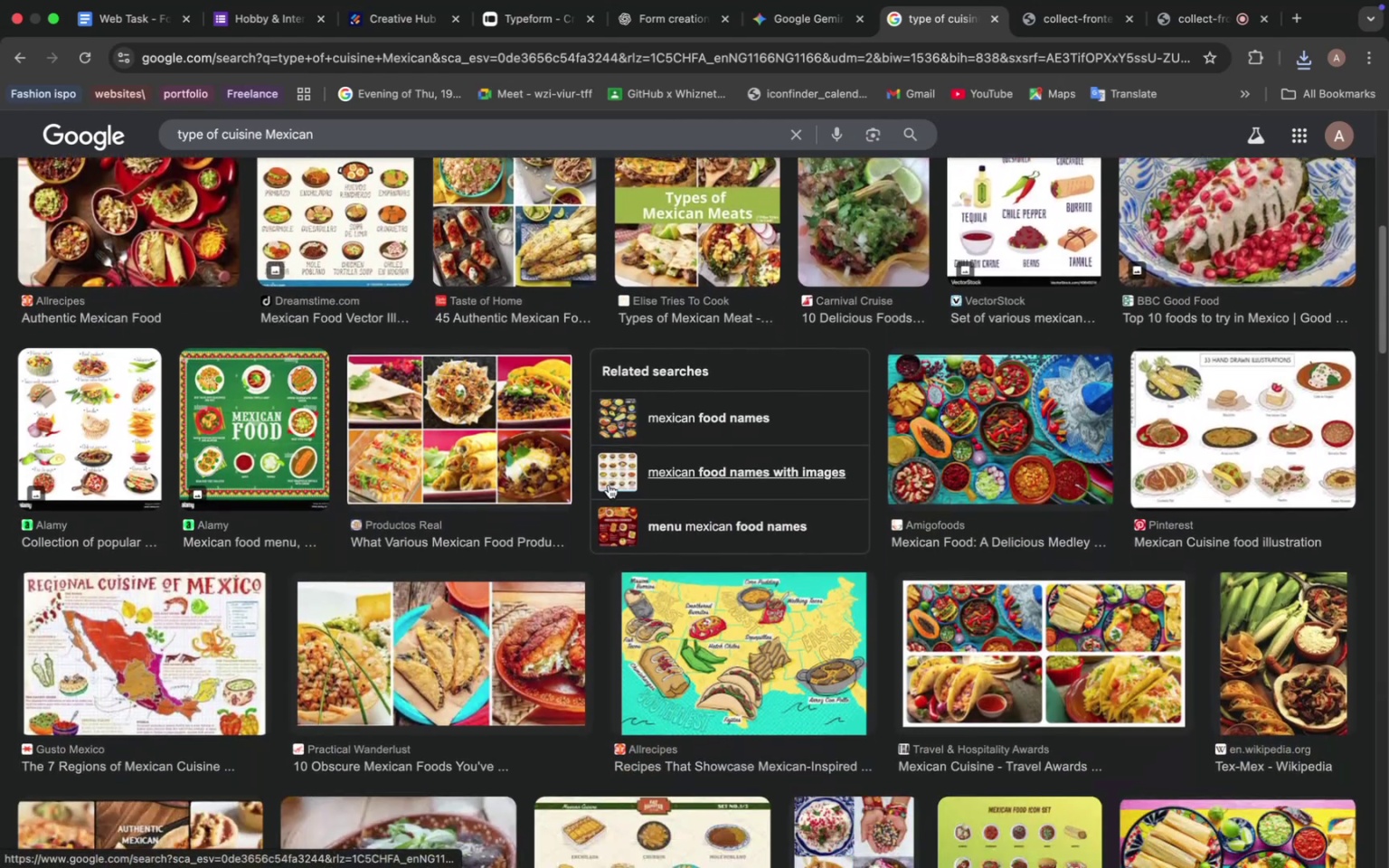 
scroll: coordinate [609, 485], scroll_direction: down, amount: 15.0
 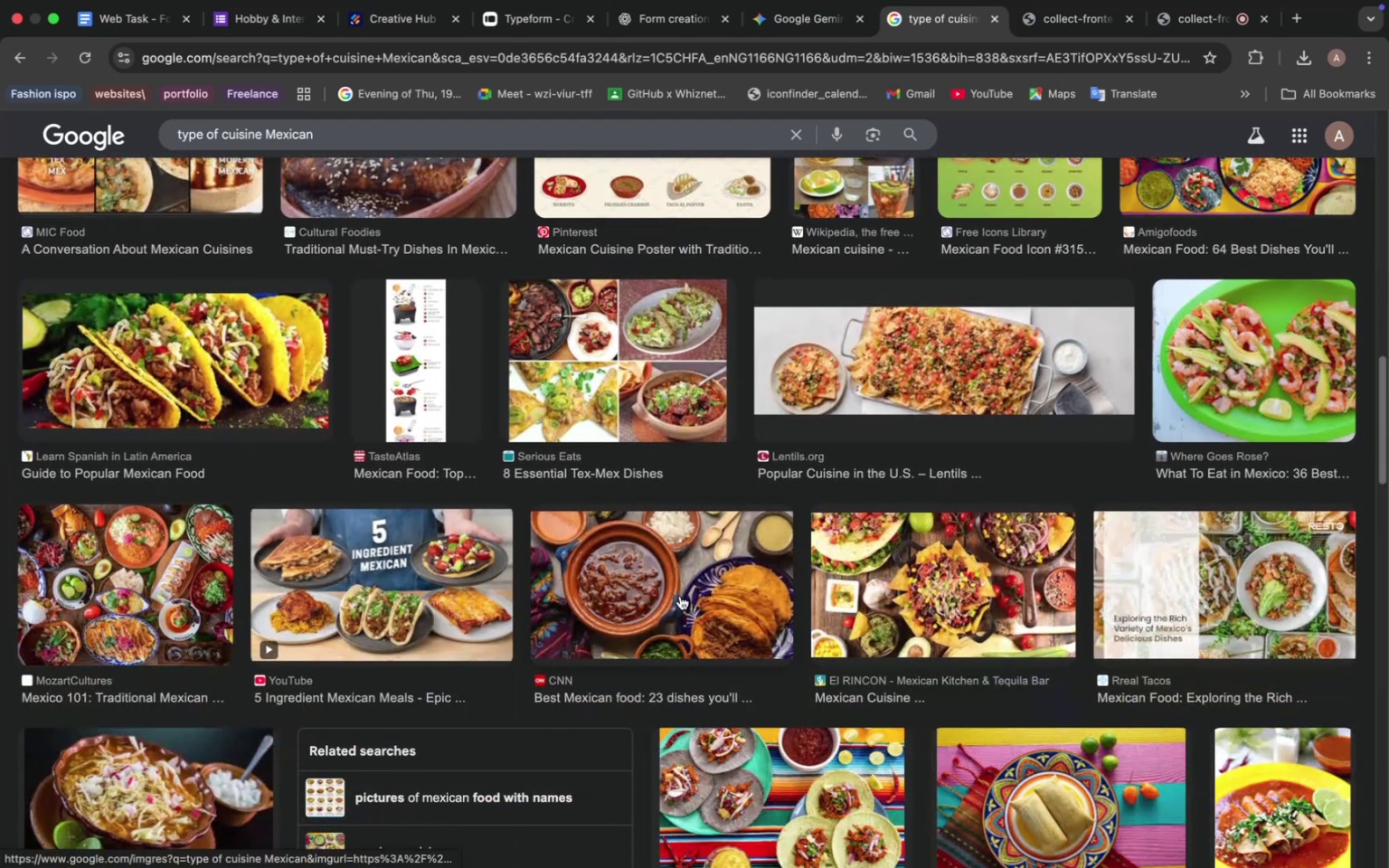 
left_click([679, 575])
 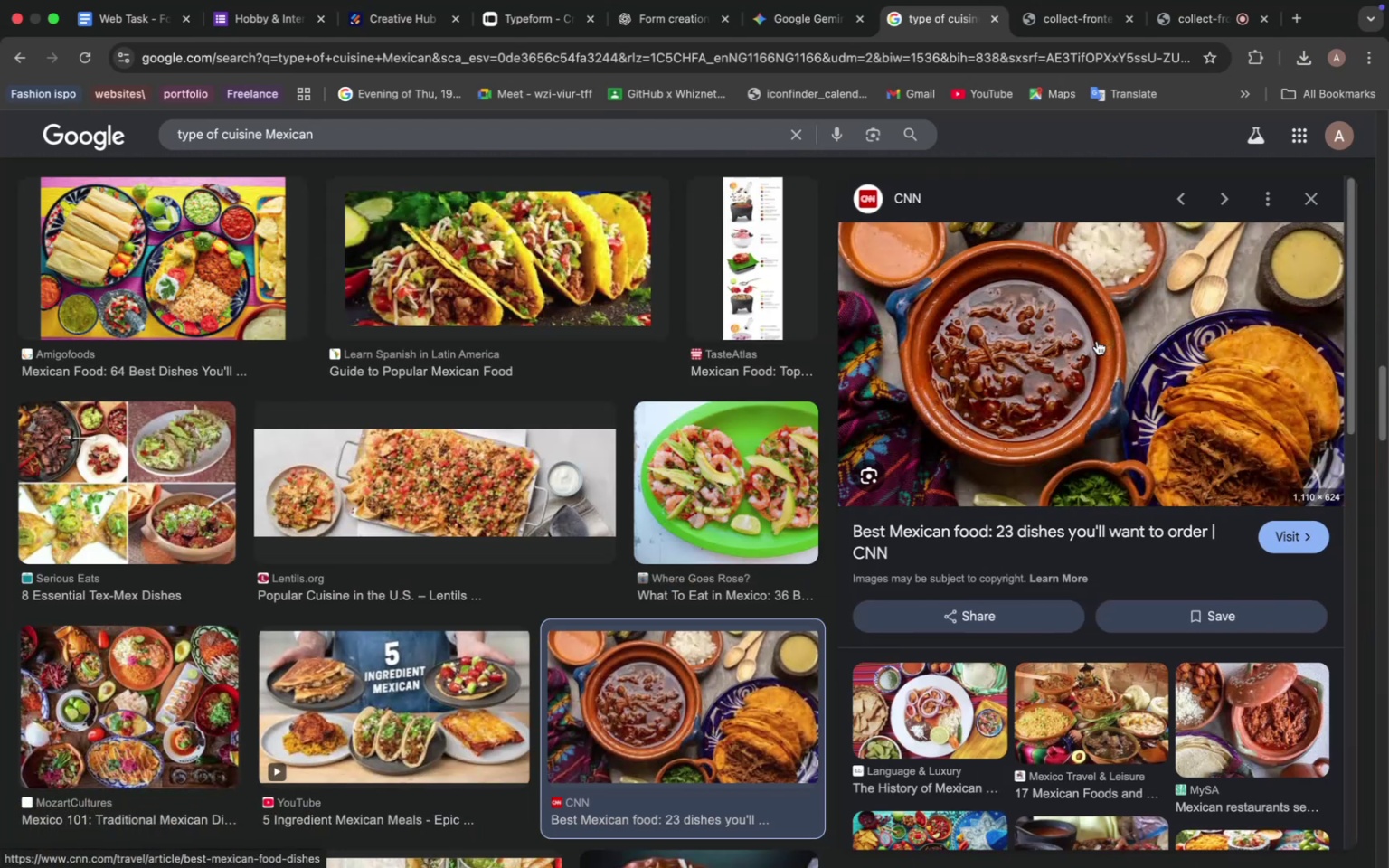 
right_click([1087, 340])
 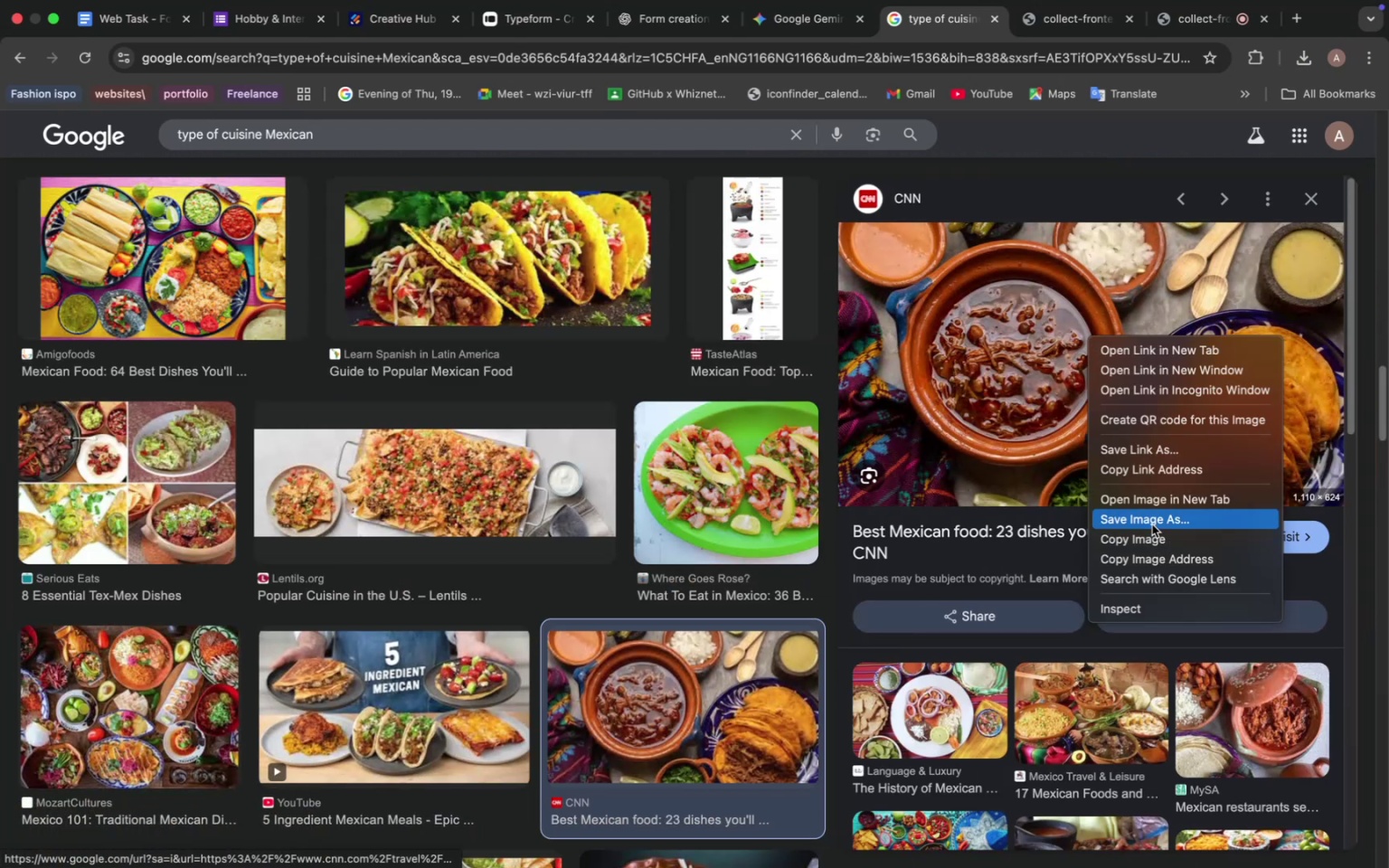 
left_click([1153, 523])
 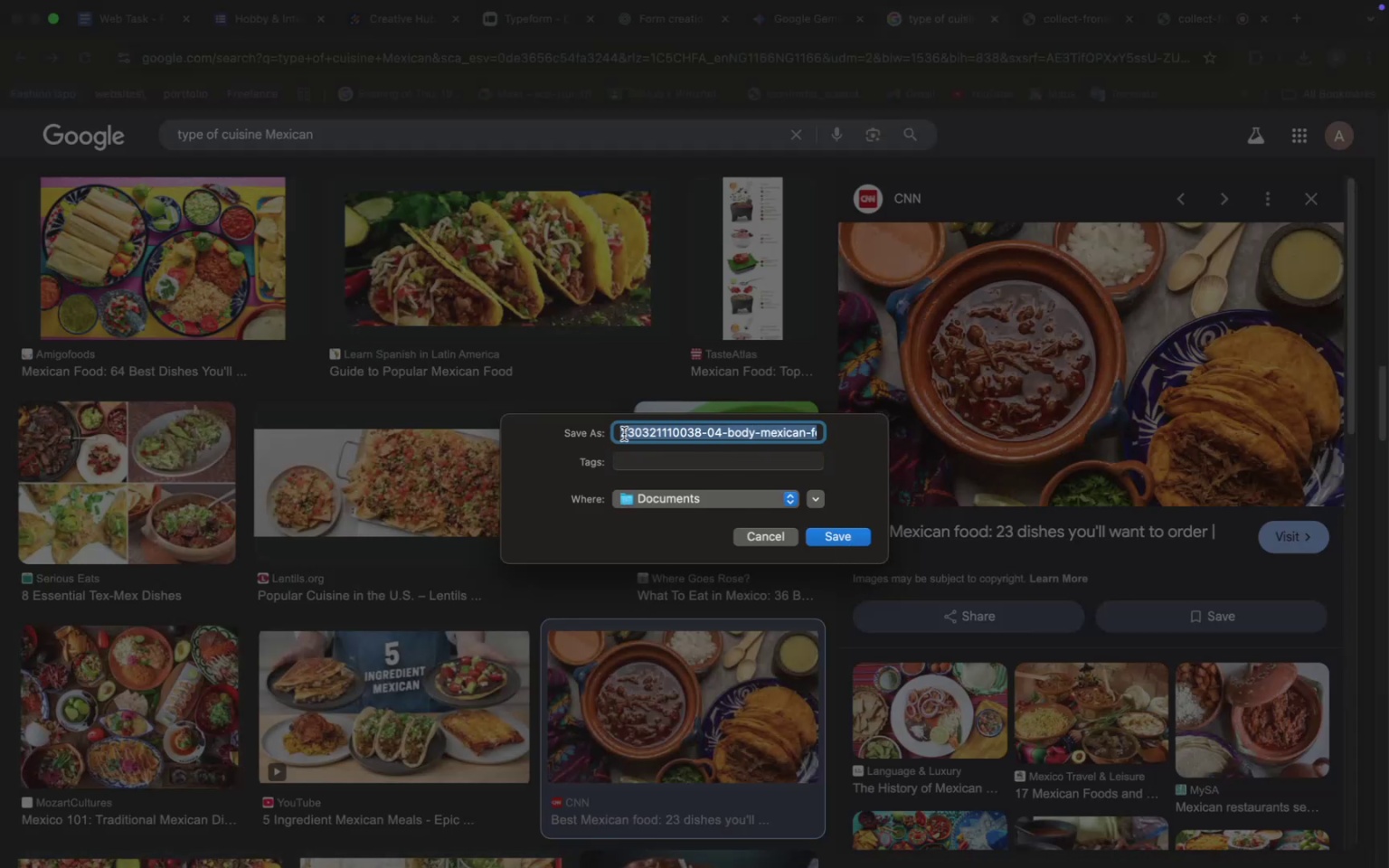 
wait(7.93)
 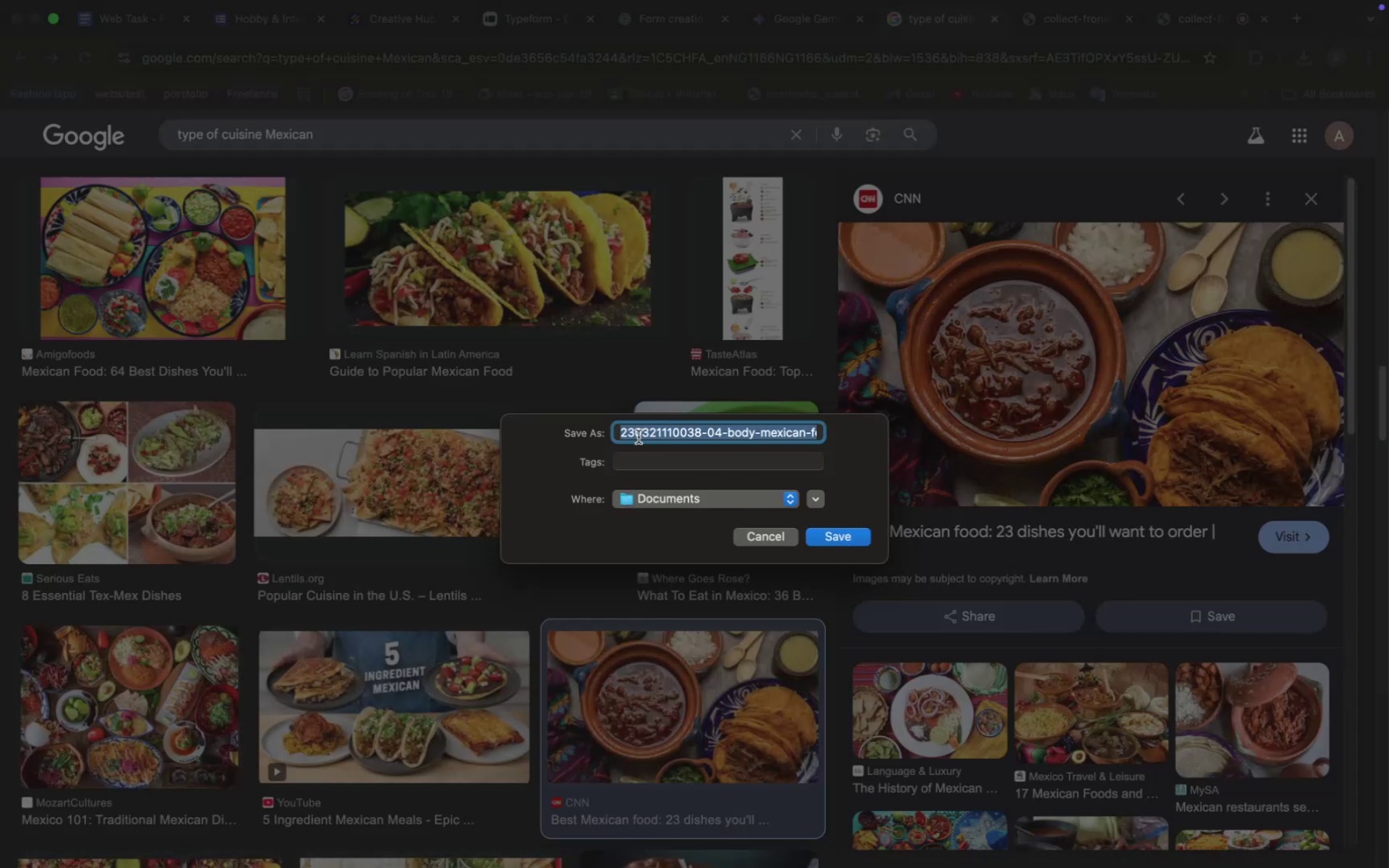 
key(Meta+V)
 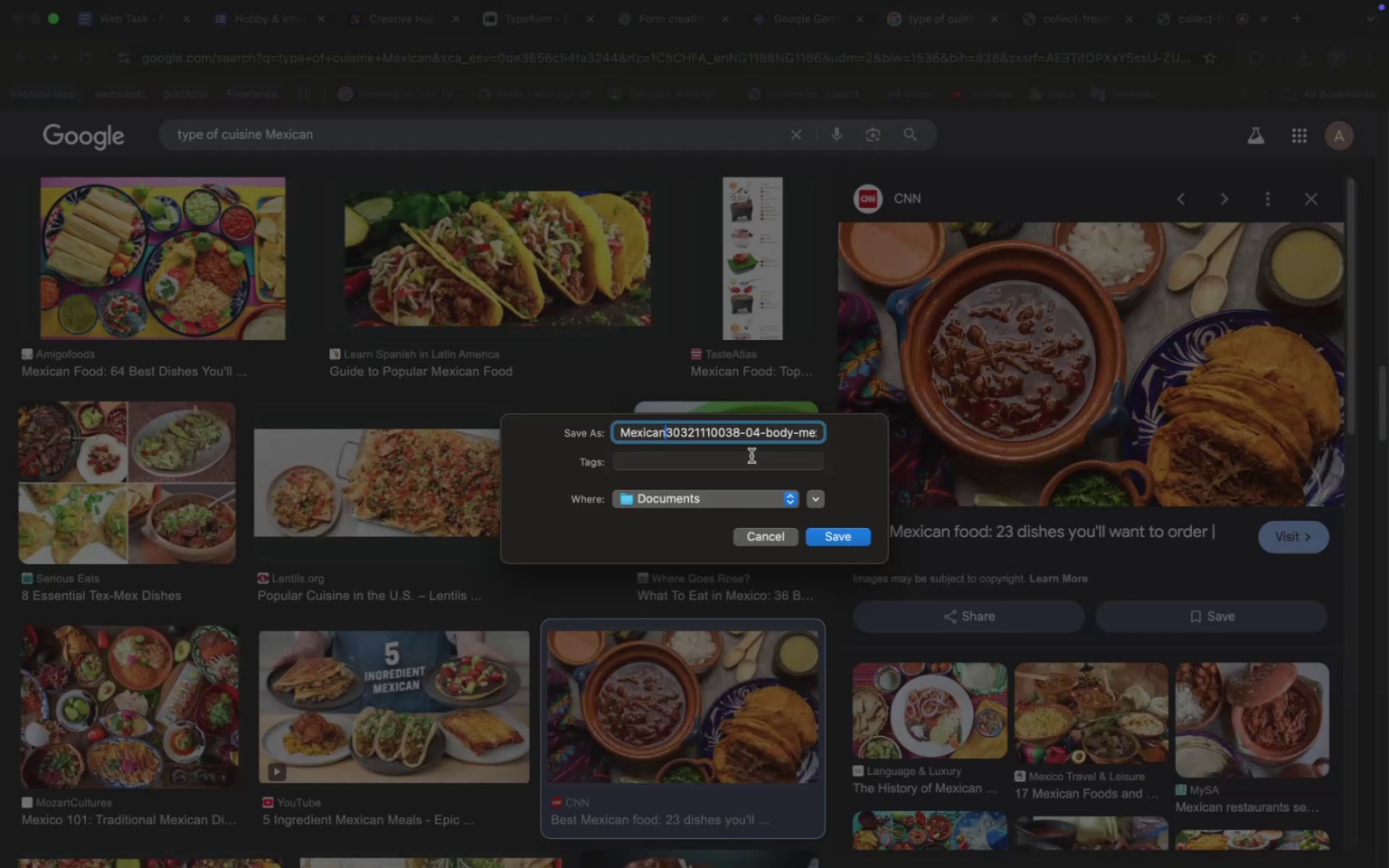 
key(Space)
 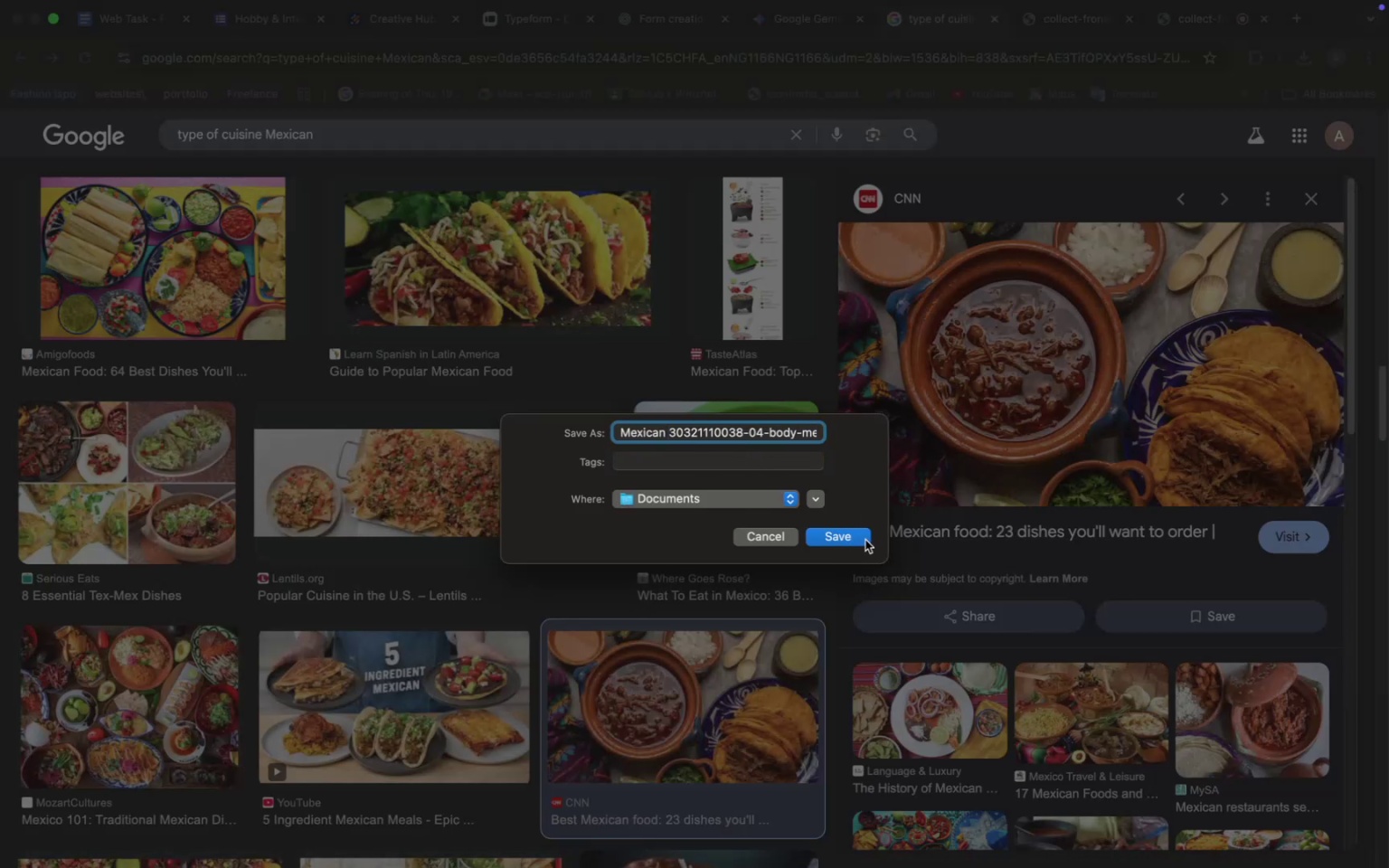 
left_click([865, 540])
 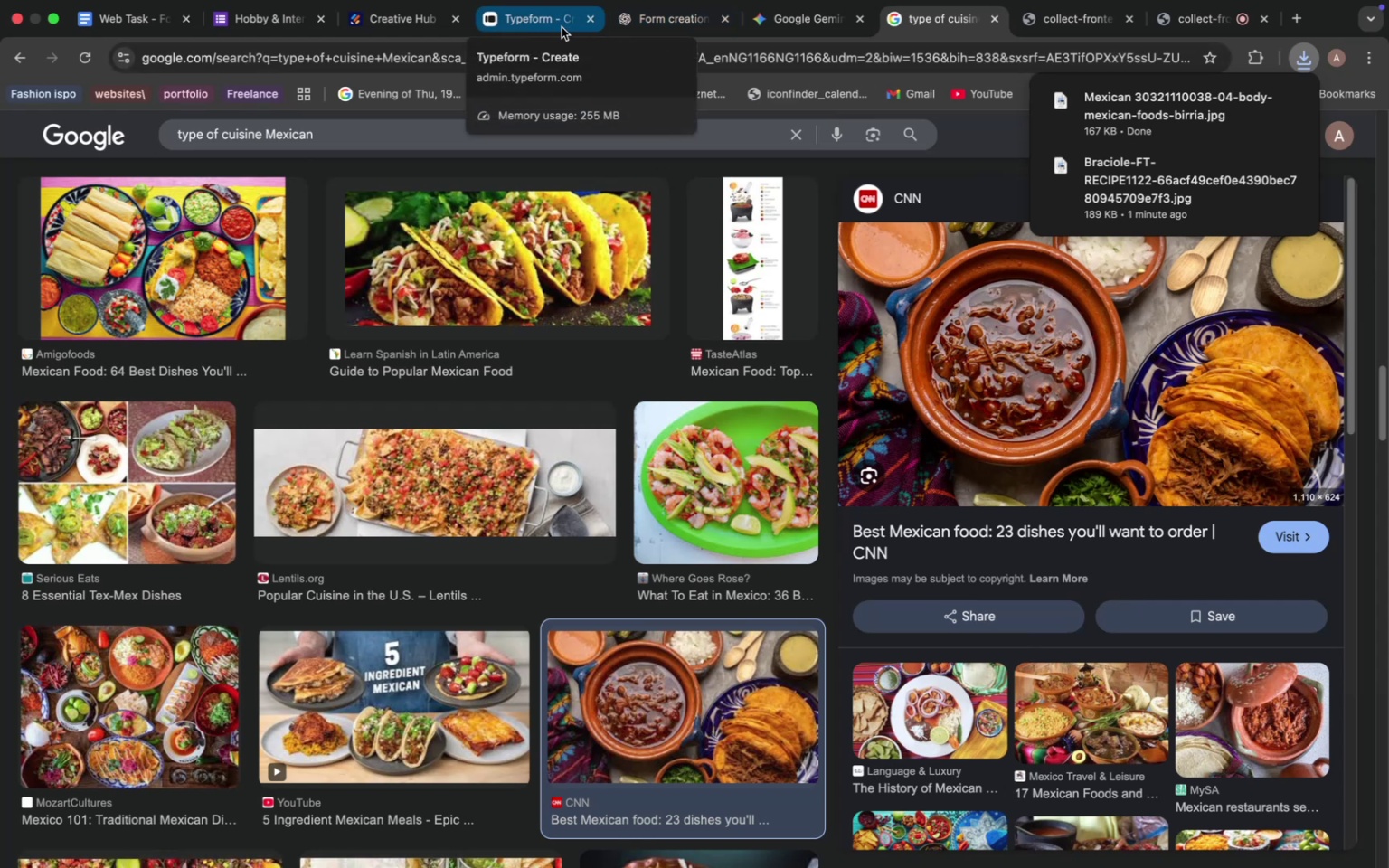 
left_click([540, 20])
 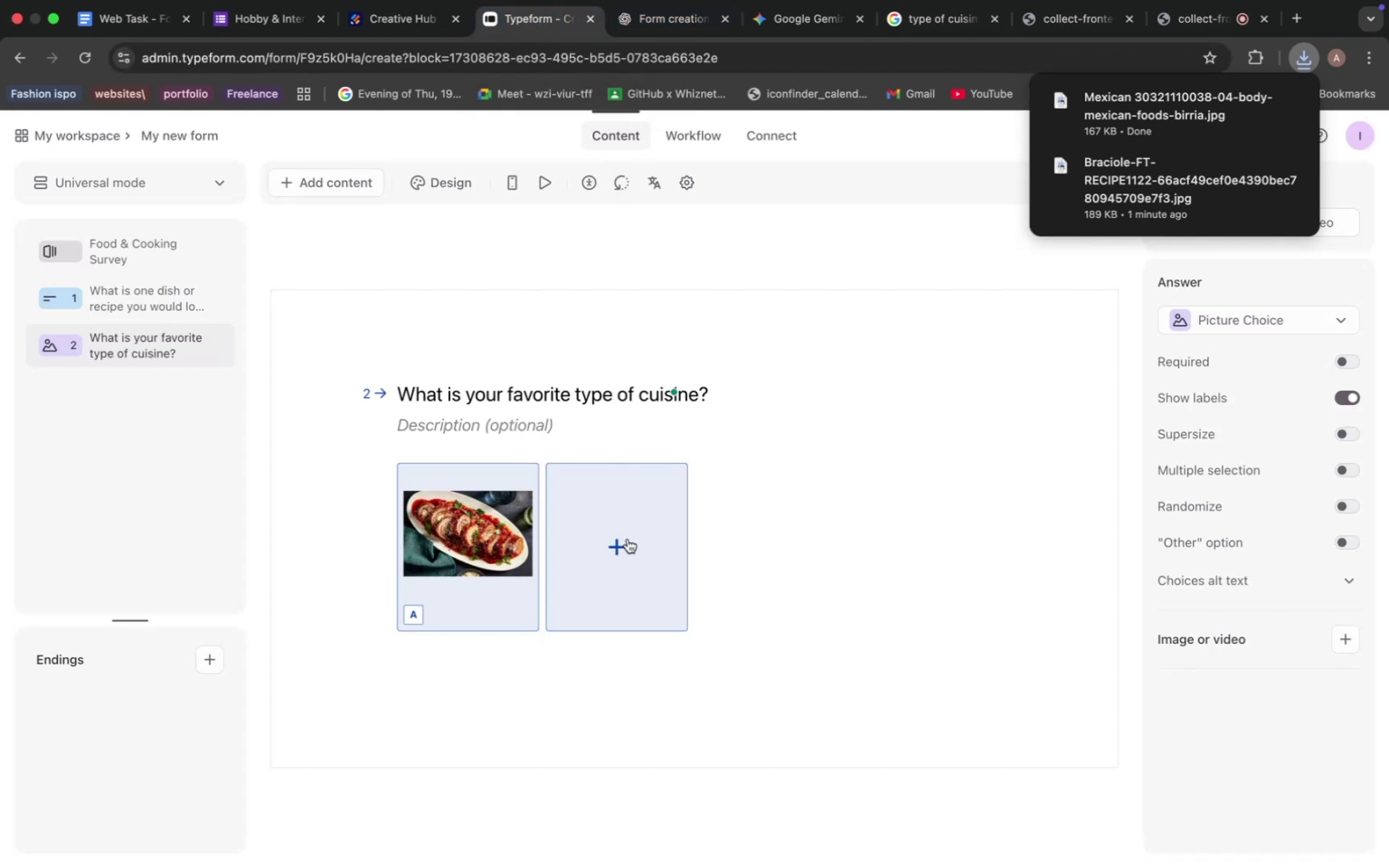 
left_click([628, 546])
 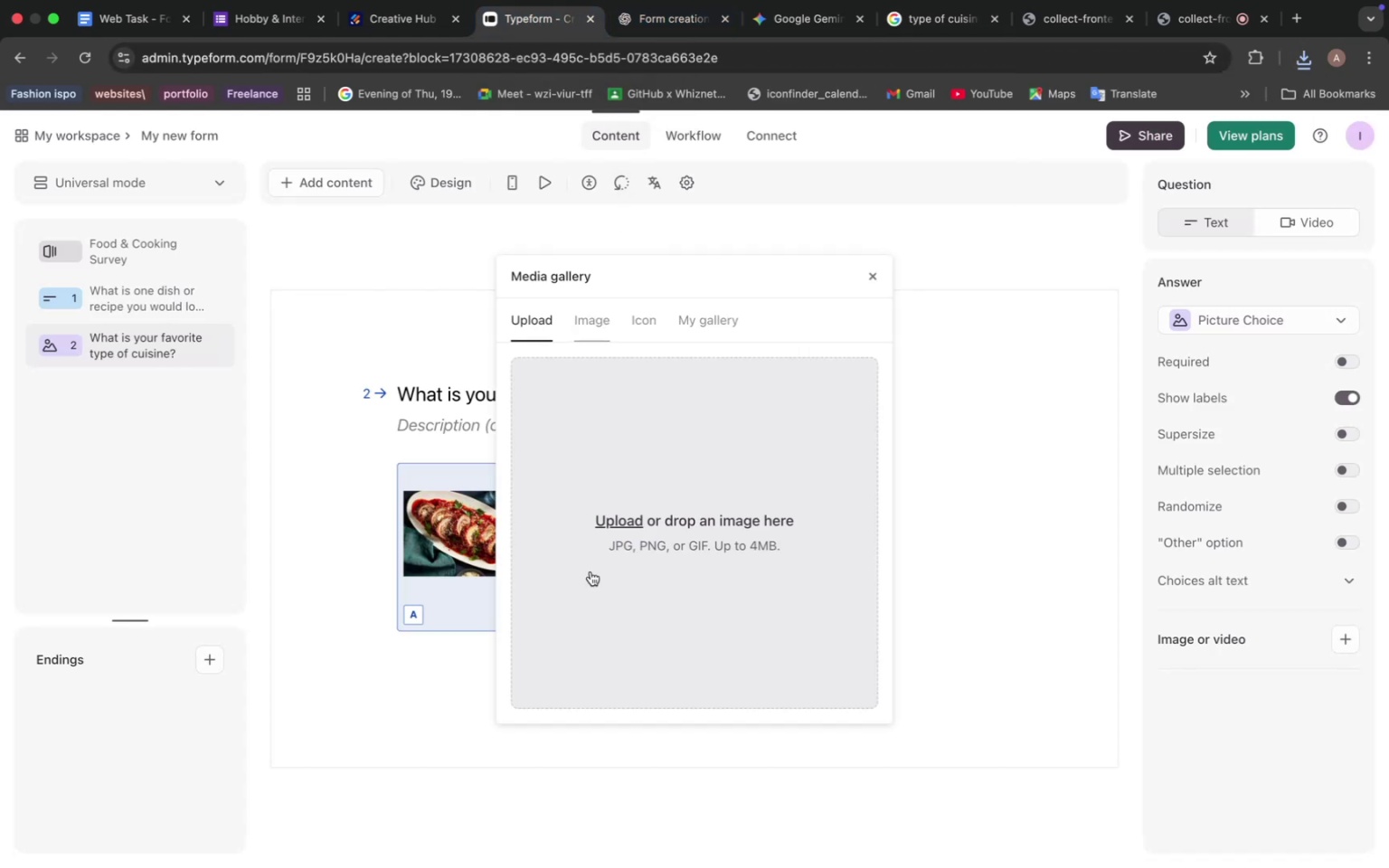 
left_click([615, 517])
 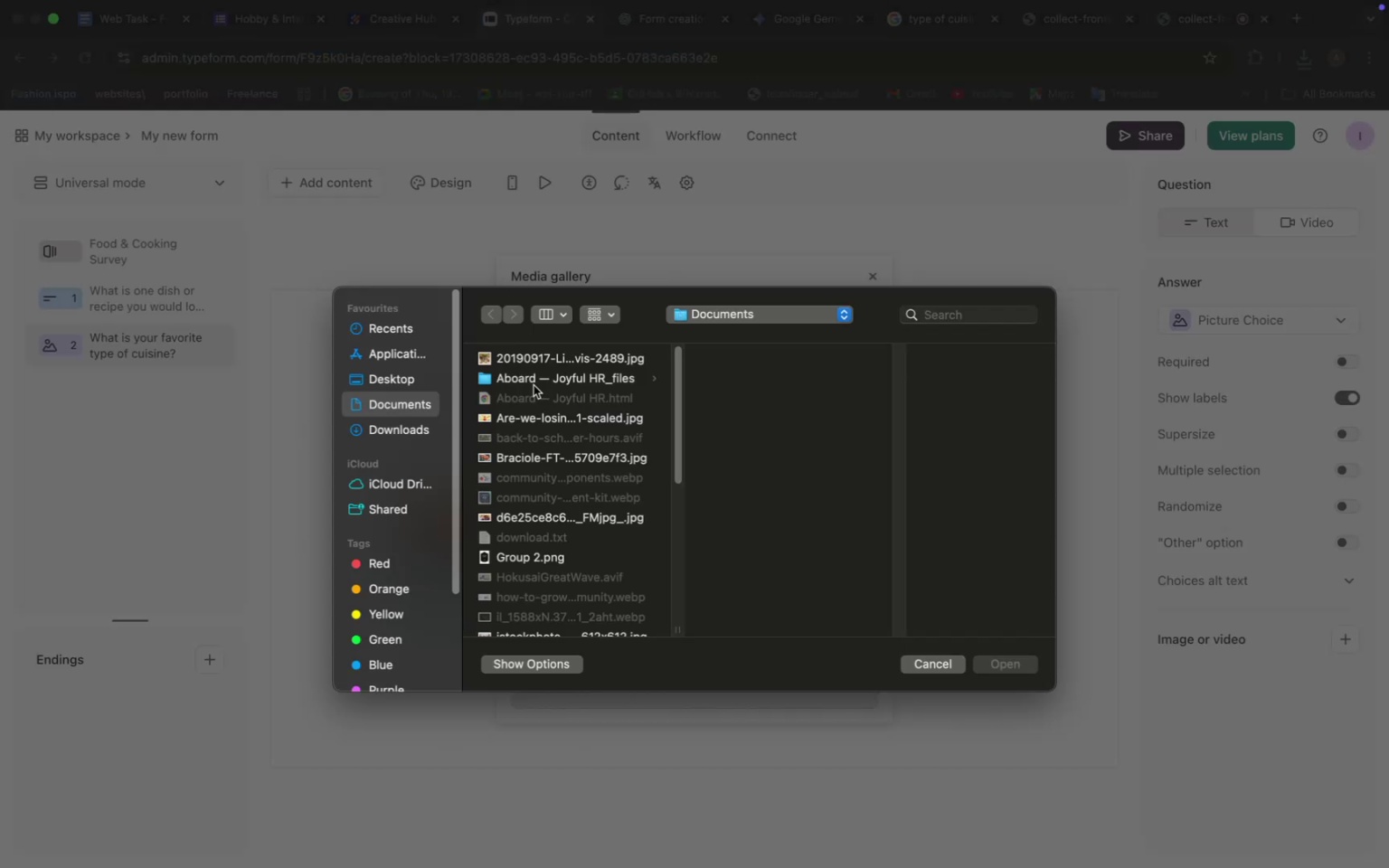 
scroll: coordinate [535, 429], scroll_direction: up, amount: 1.0
 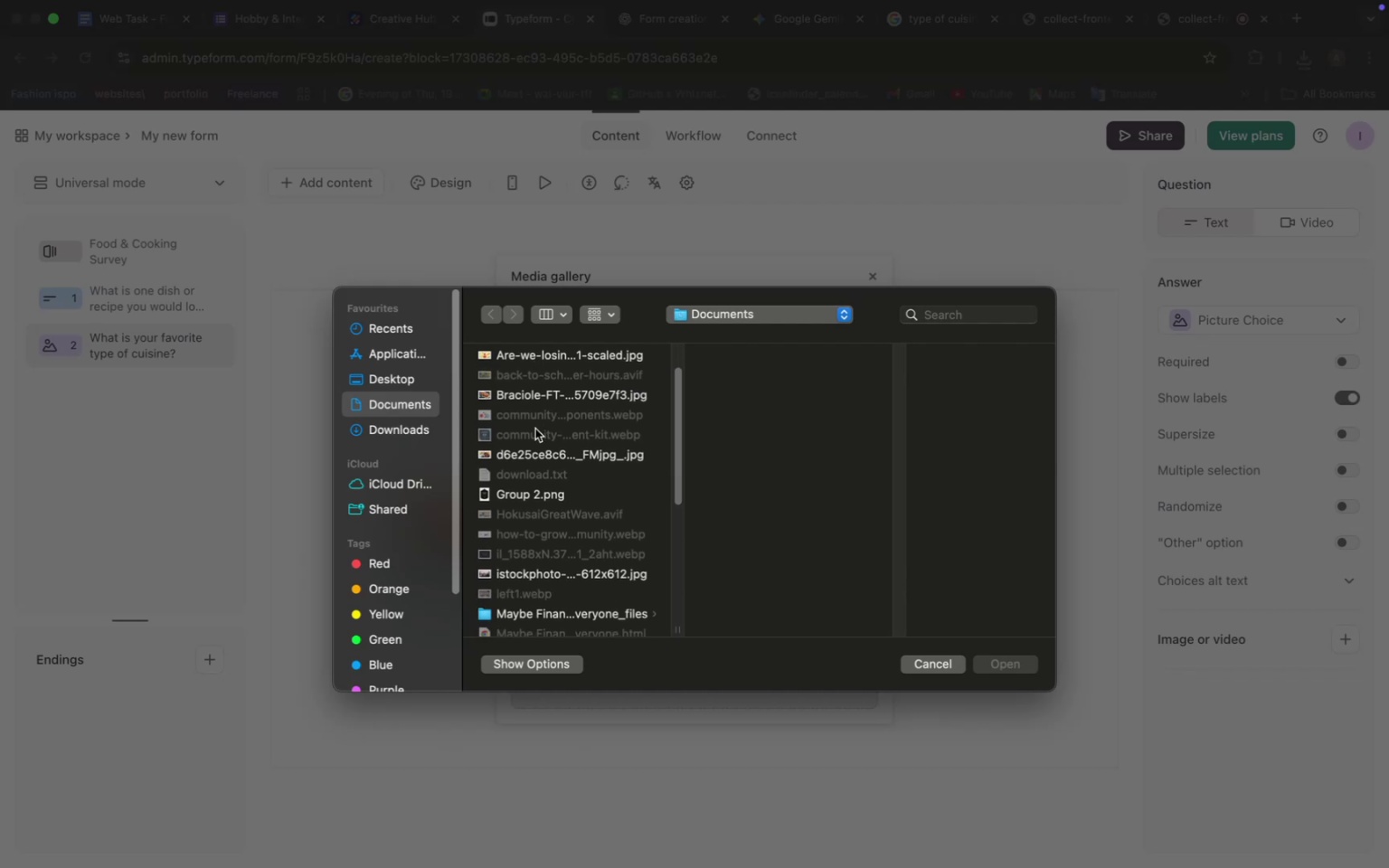 
scroll: coordinate [546, 554], scroll_direction: down, amount: 8.0
 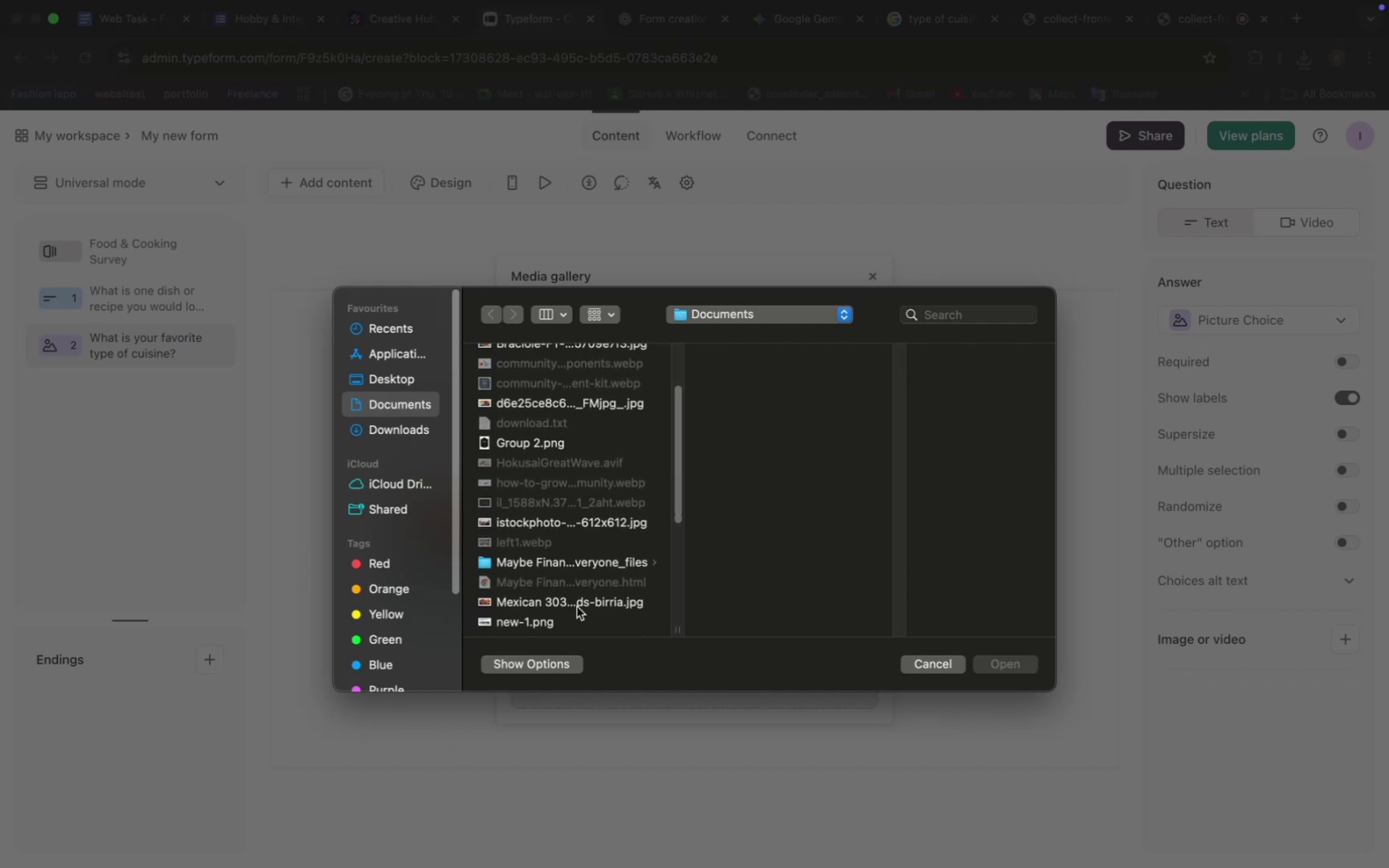 
left_click([577, 607])
 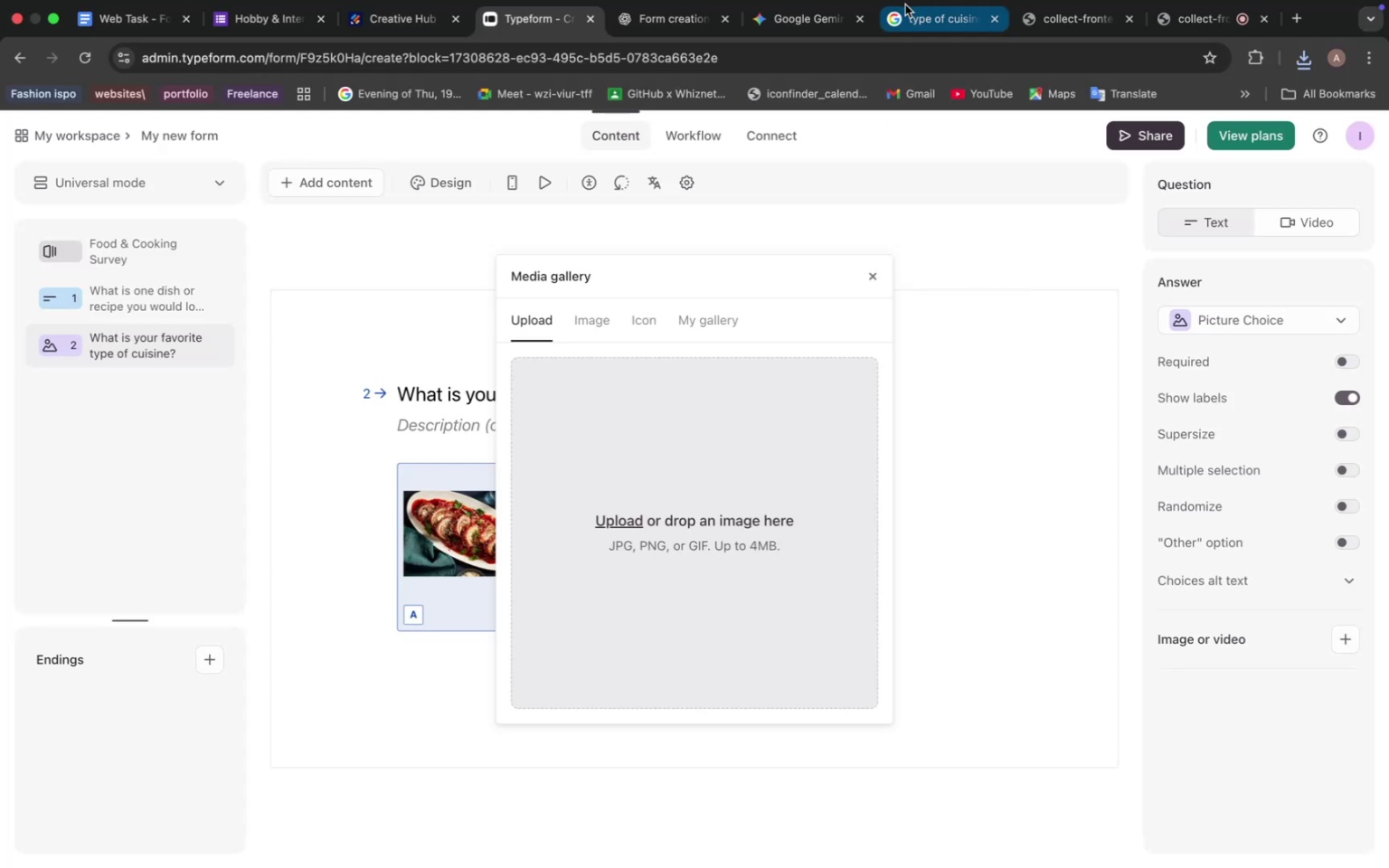 
left_click([808, 24])
 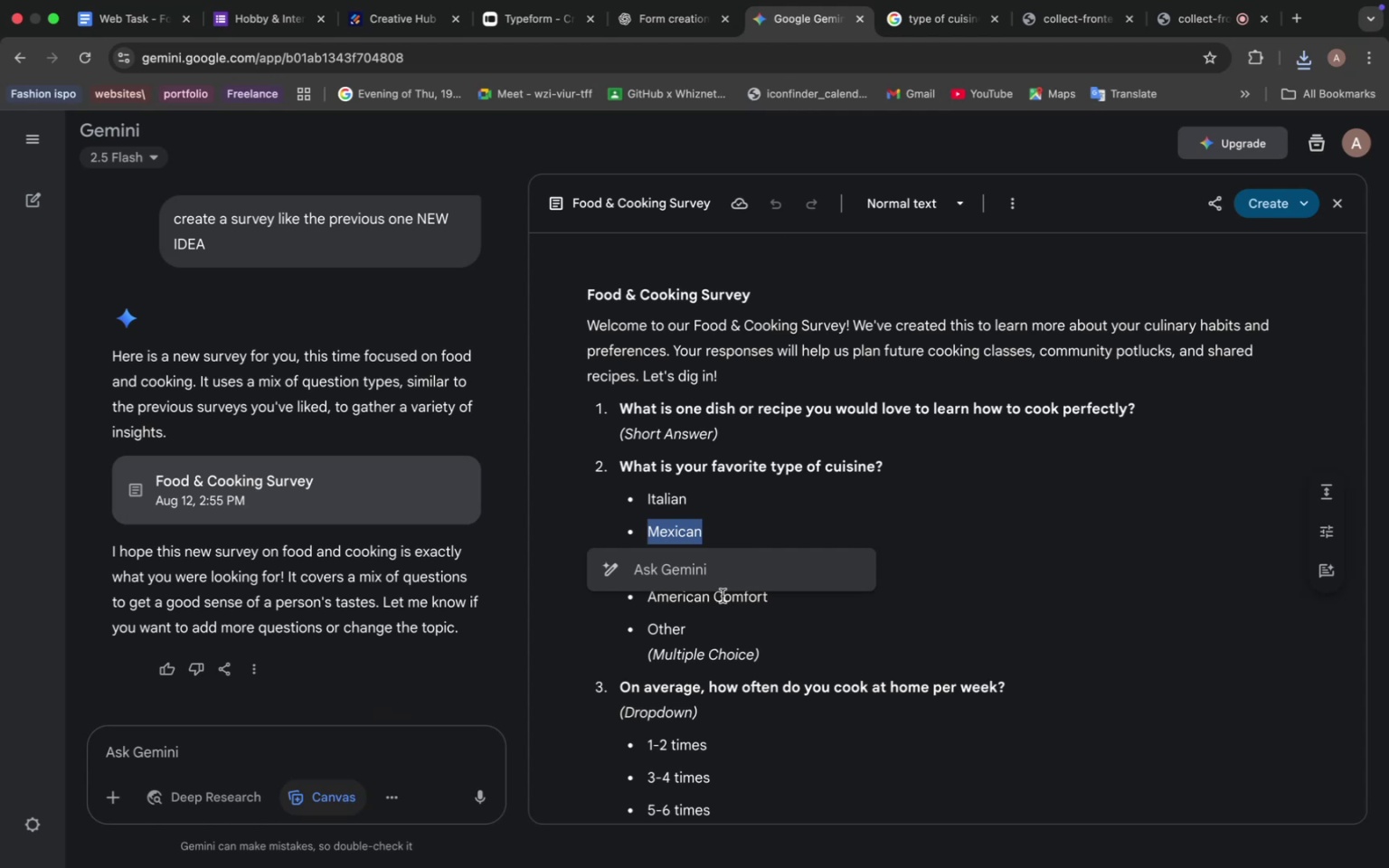 
left_click([723, 597])
 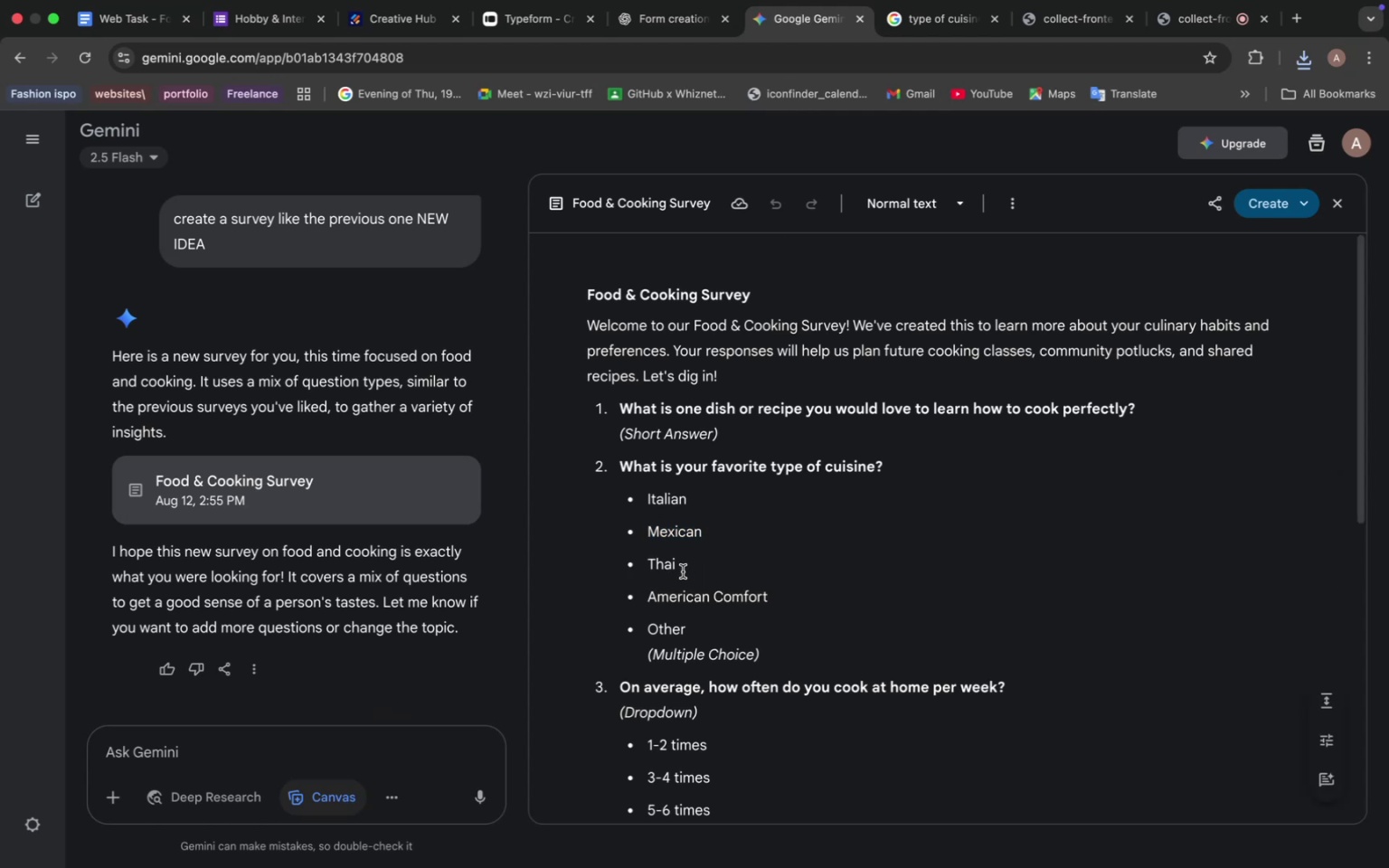 
left_click_drag(start_coordinate=[682, 571], to_coordinate=[649, 562])
 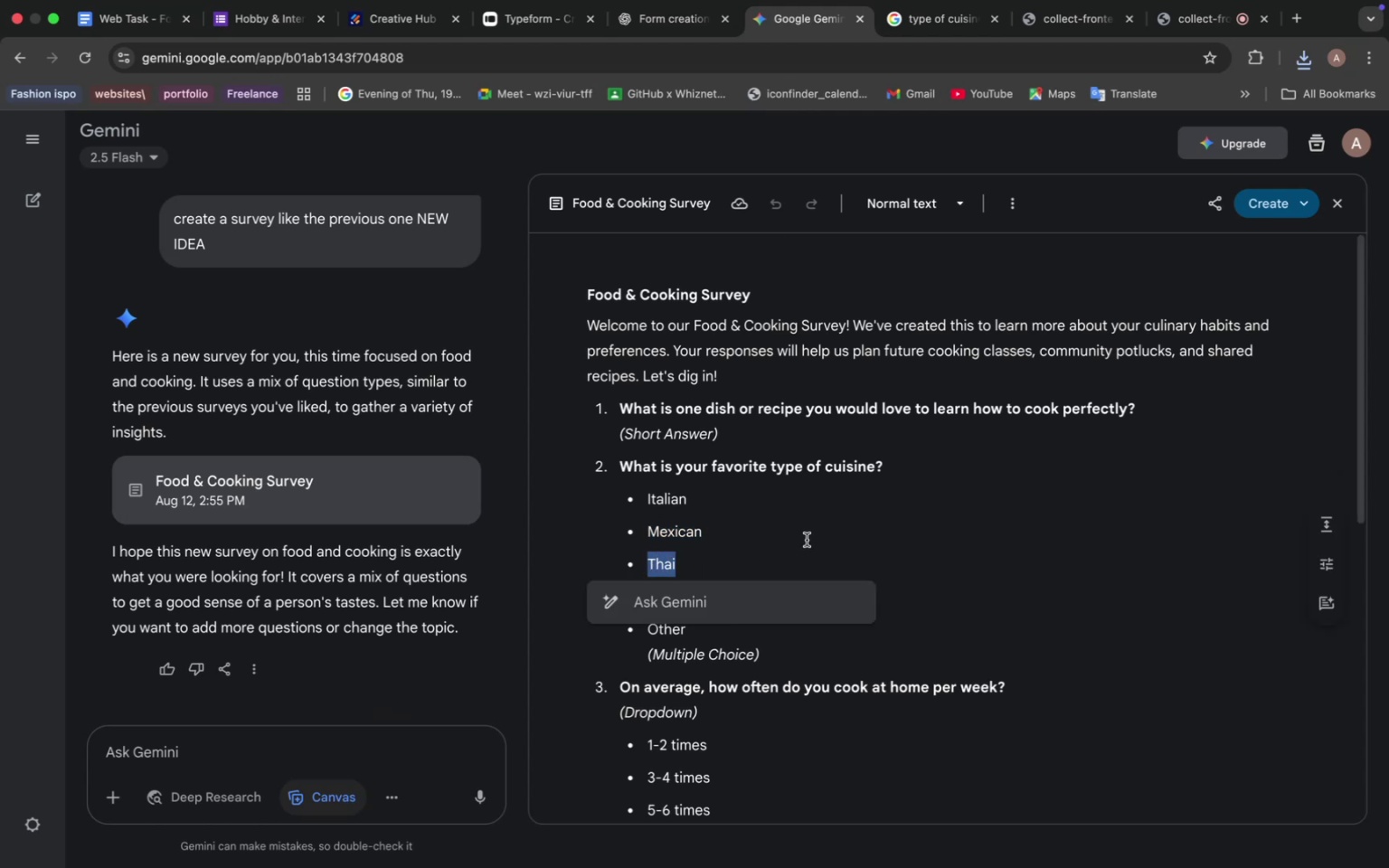 
key(Meta+C)
 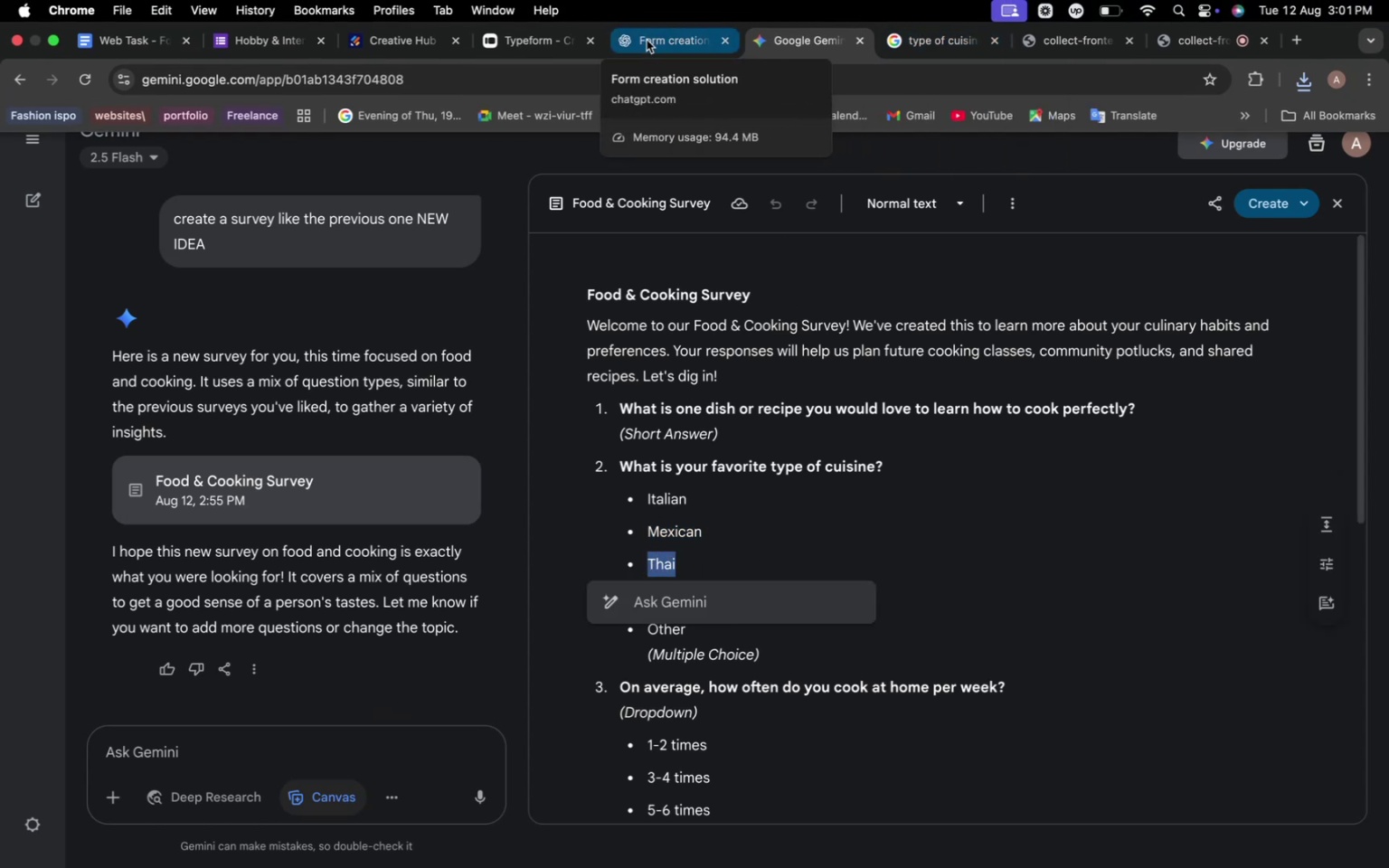 
left_click([924, 37])
 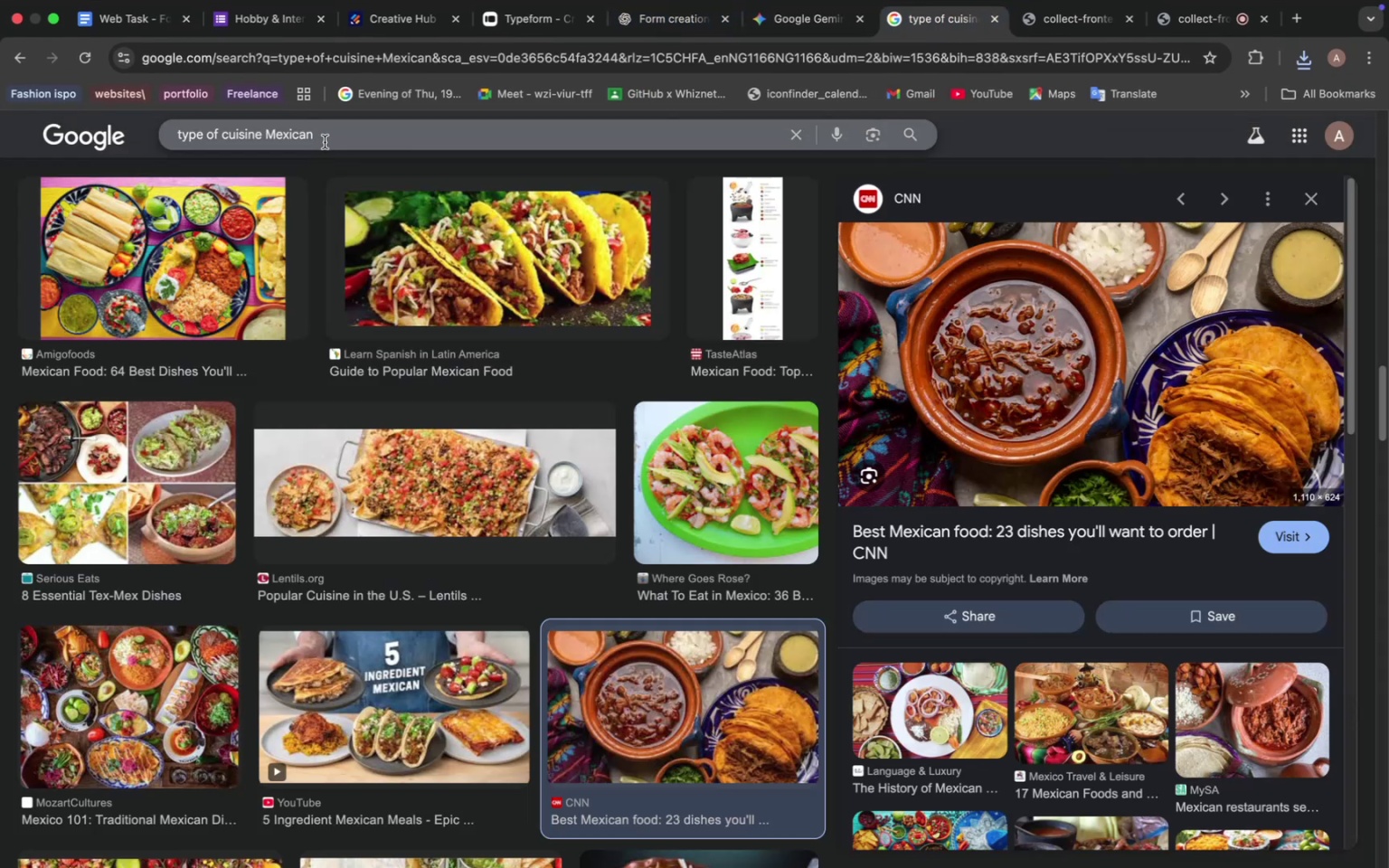 
left_click_drag(start_coordinate=[326, 140], to_coordinate=[267, 142])
 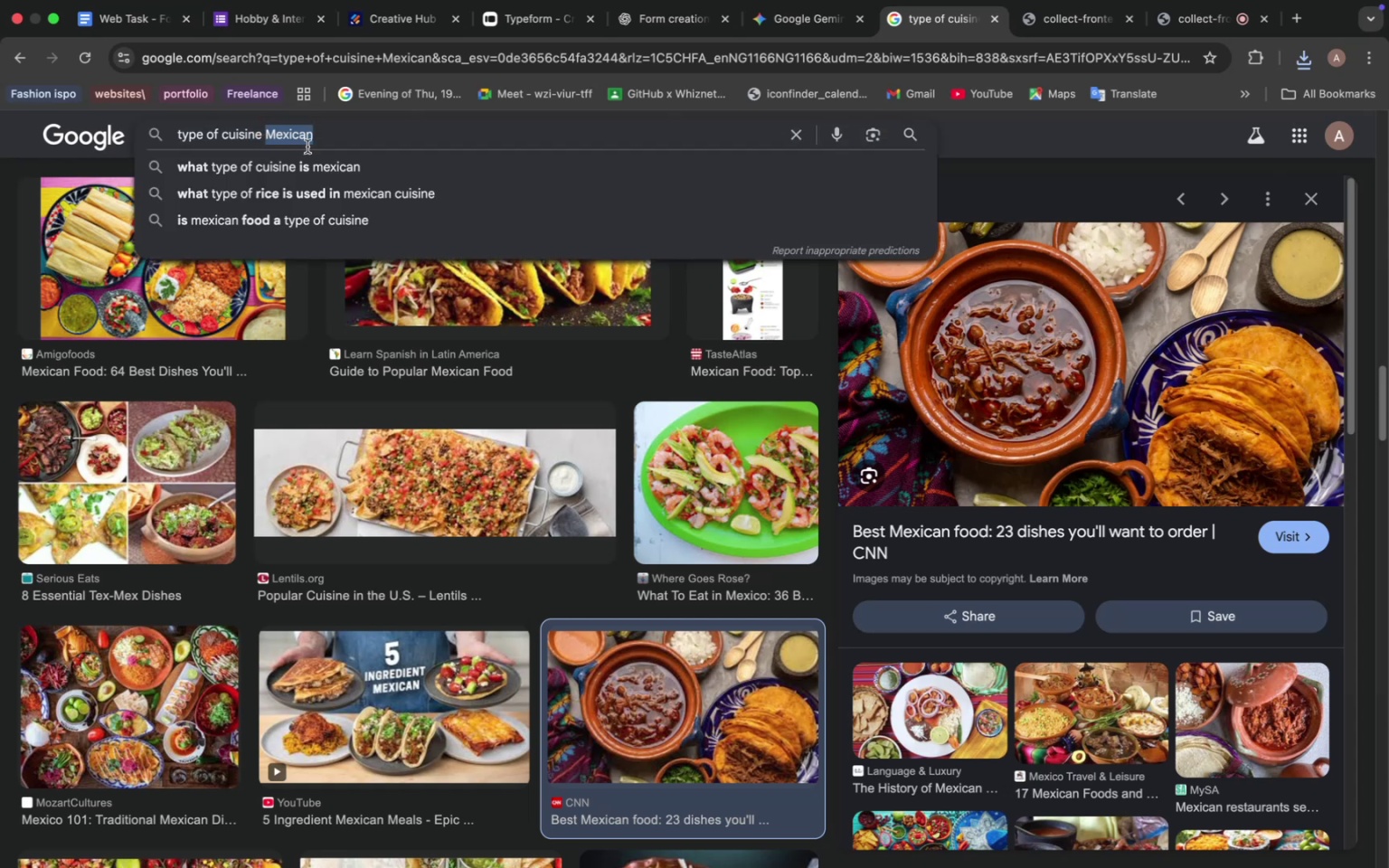 
key(Meta+V)
 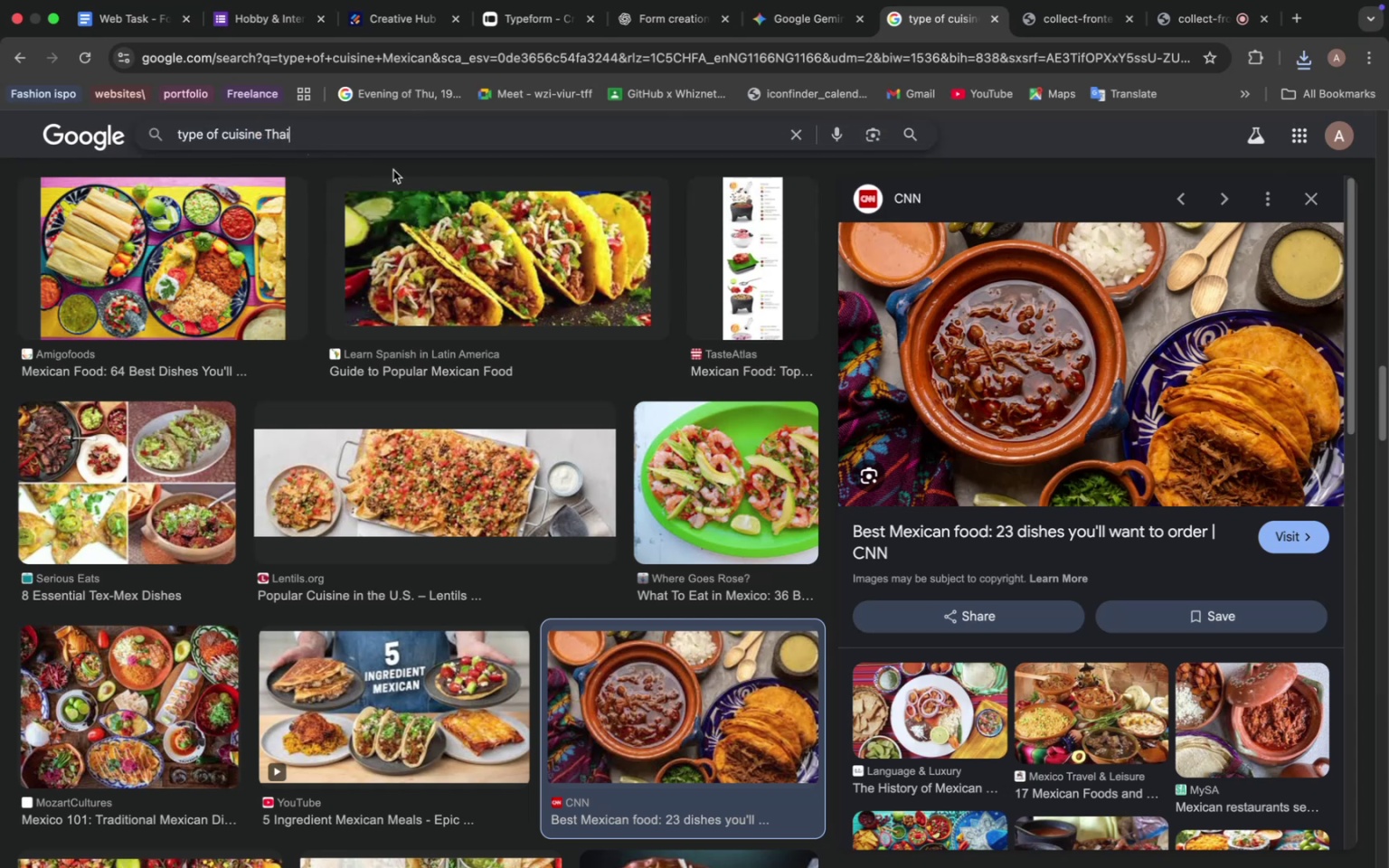 
key(Enter)
 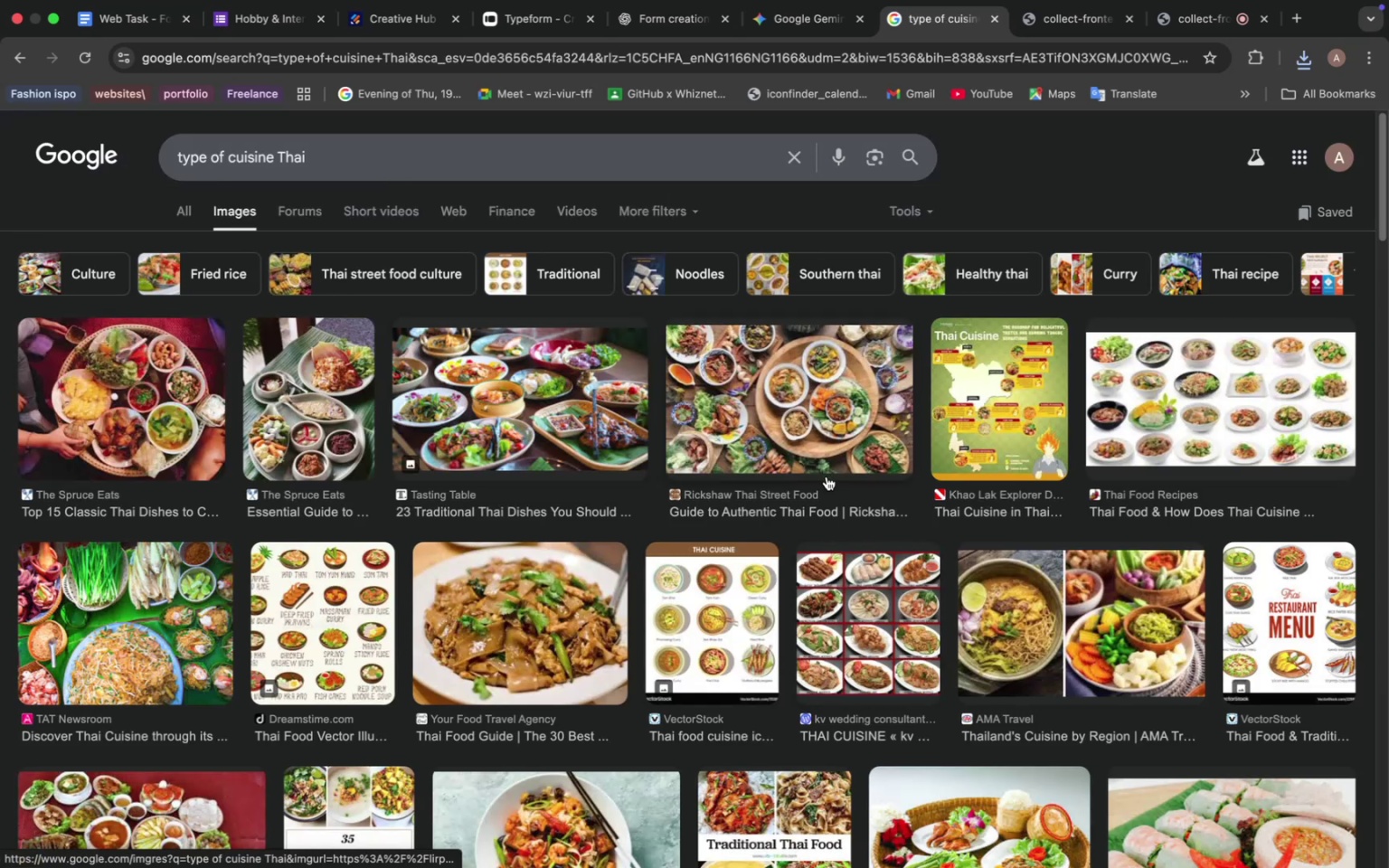 
wait(5.74)
 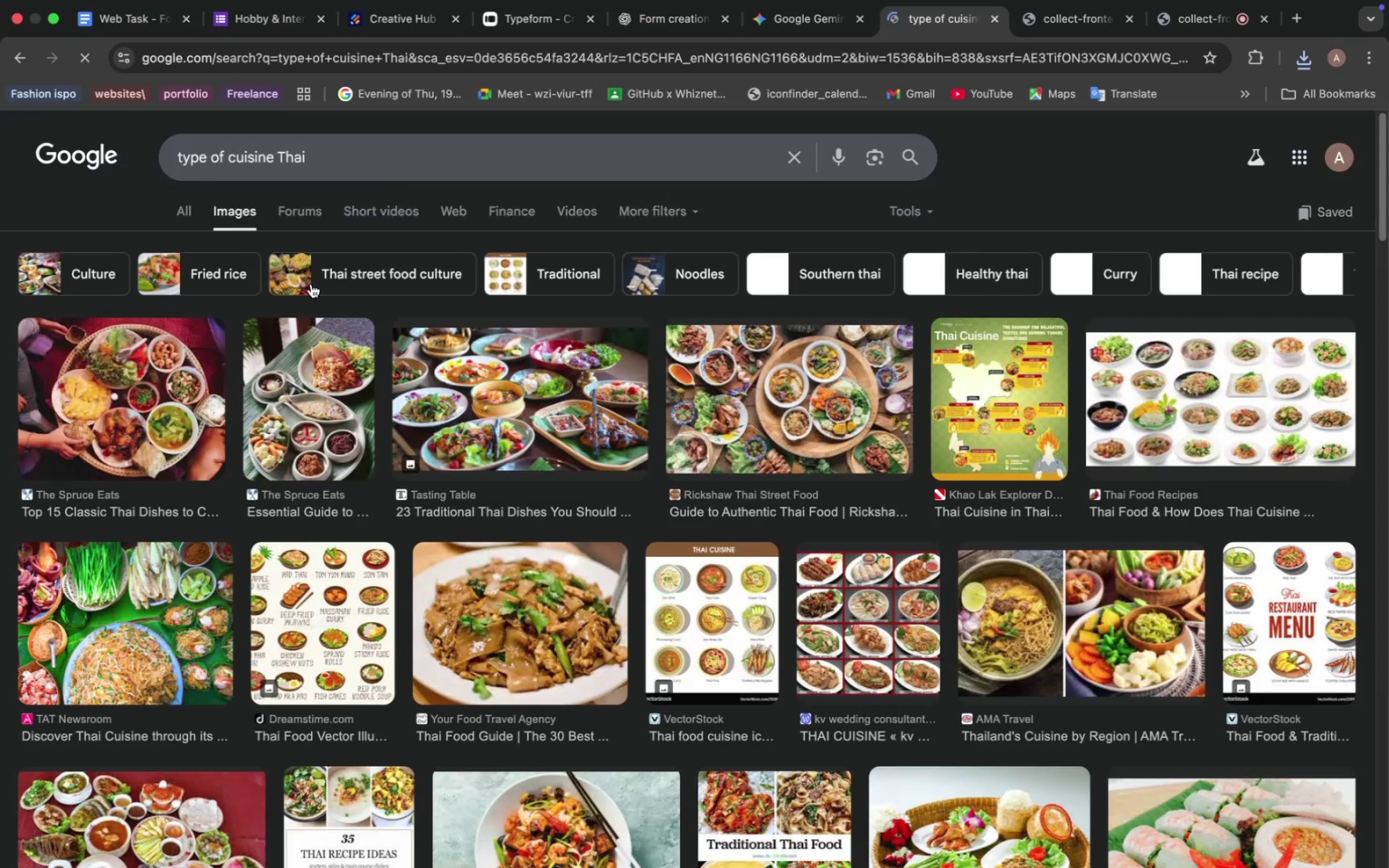 
scroll: coordinate [798, 533], scroll_direction: down, amount: 26.0
 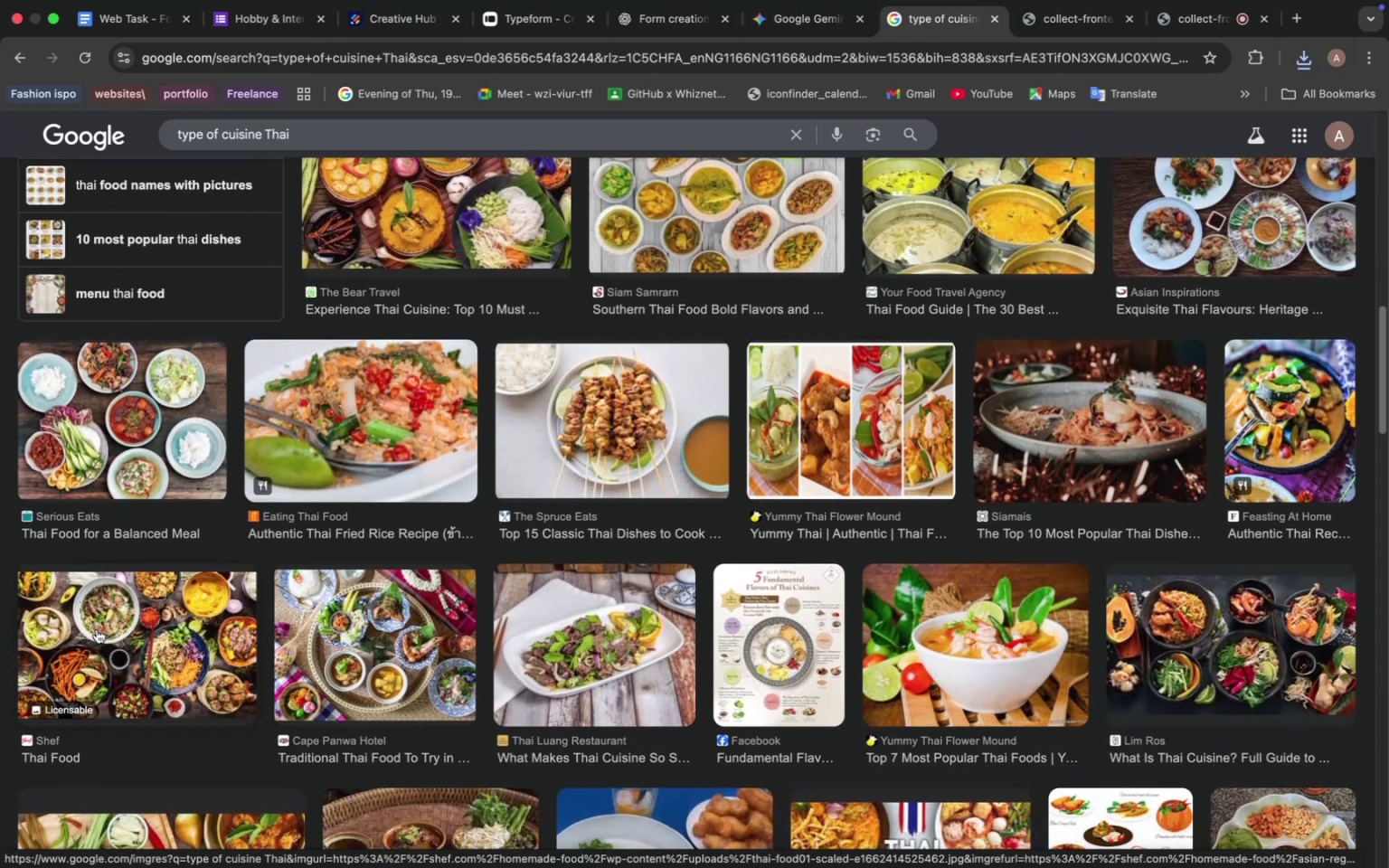 
wait(5.52)
 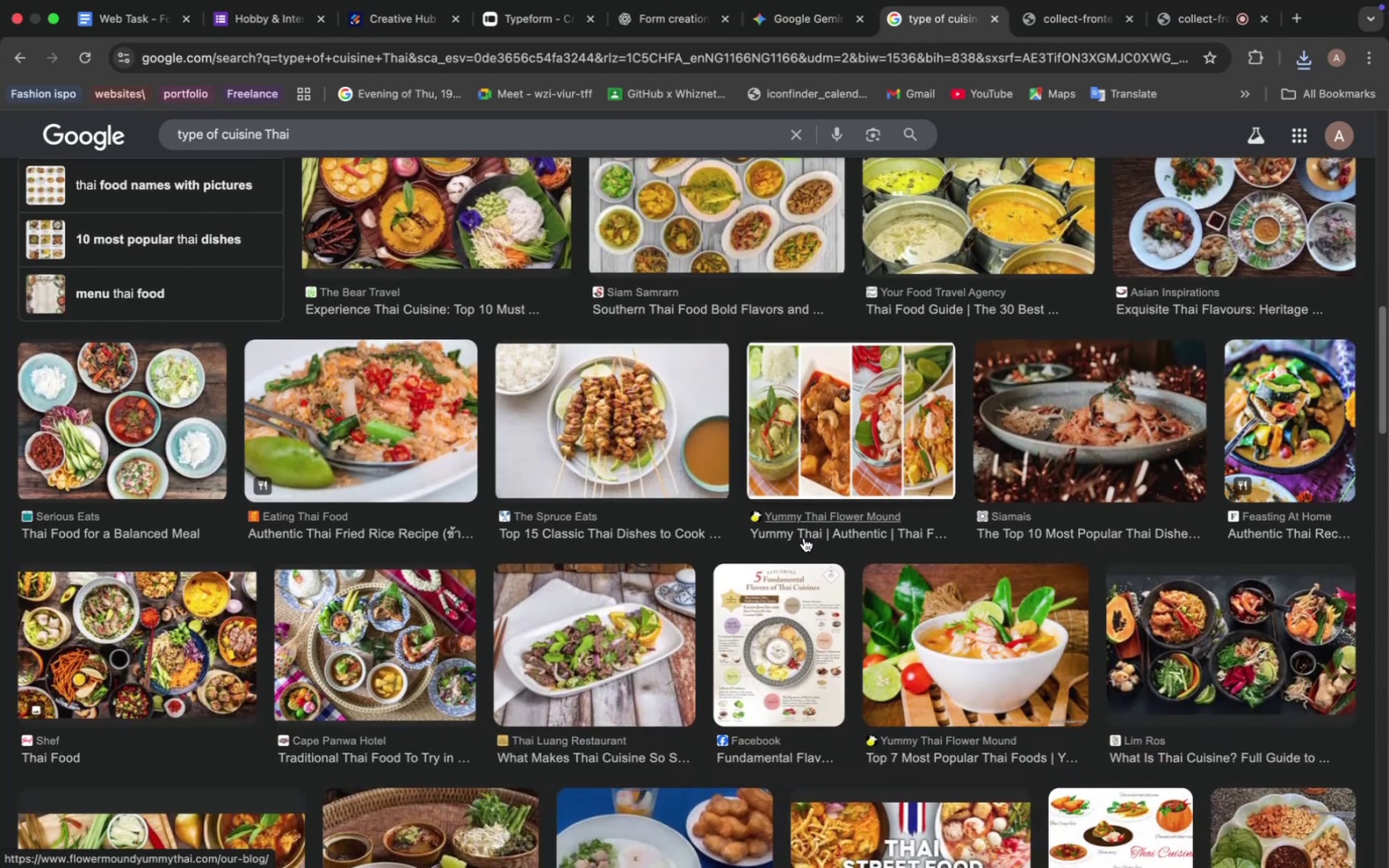 
scroll: coordinate [188, 640], scroll_direction: down, amount: 9.0
 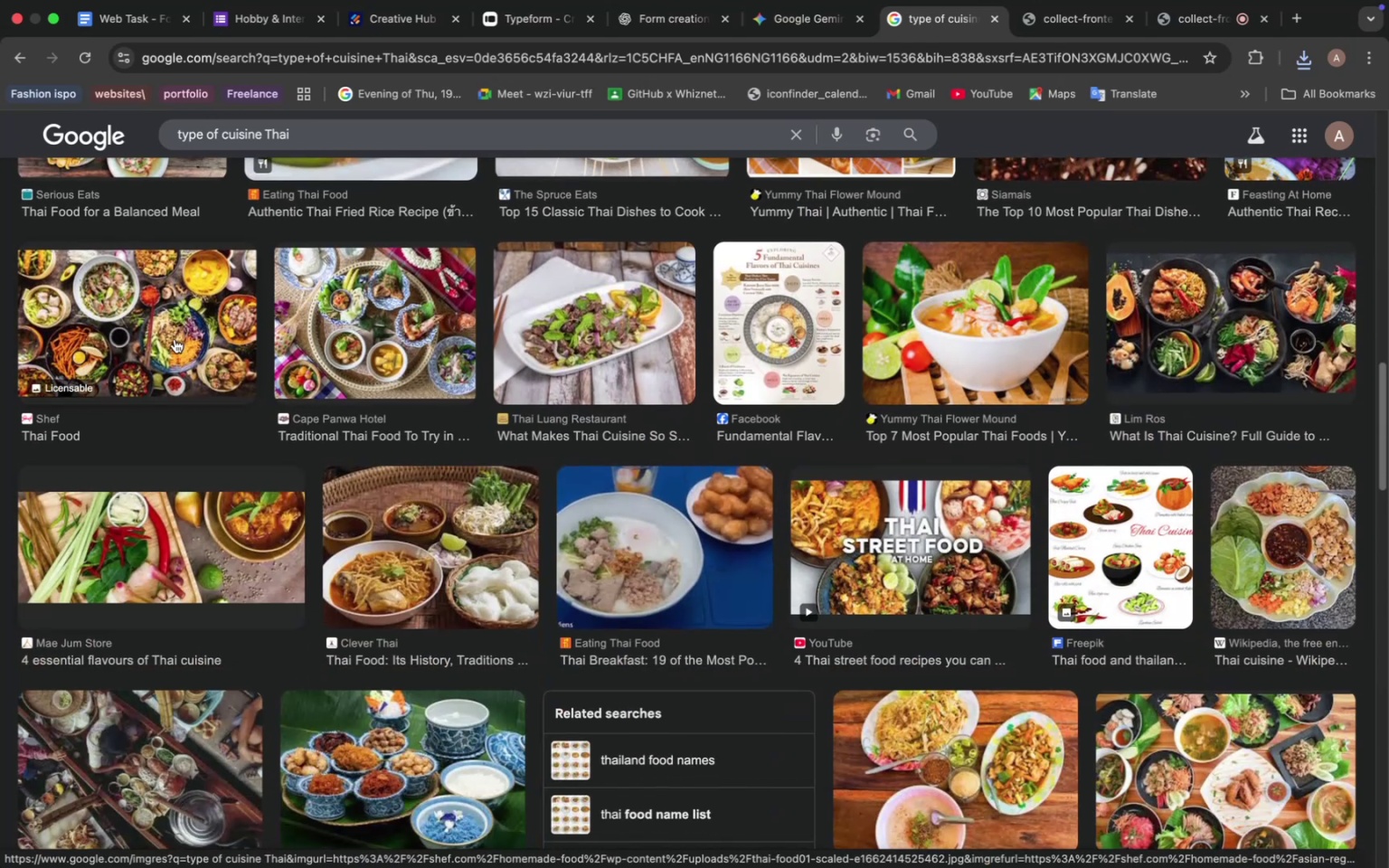 
left_click([175, 339])
 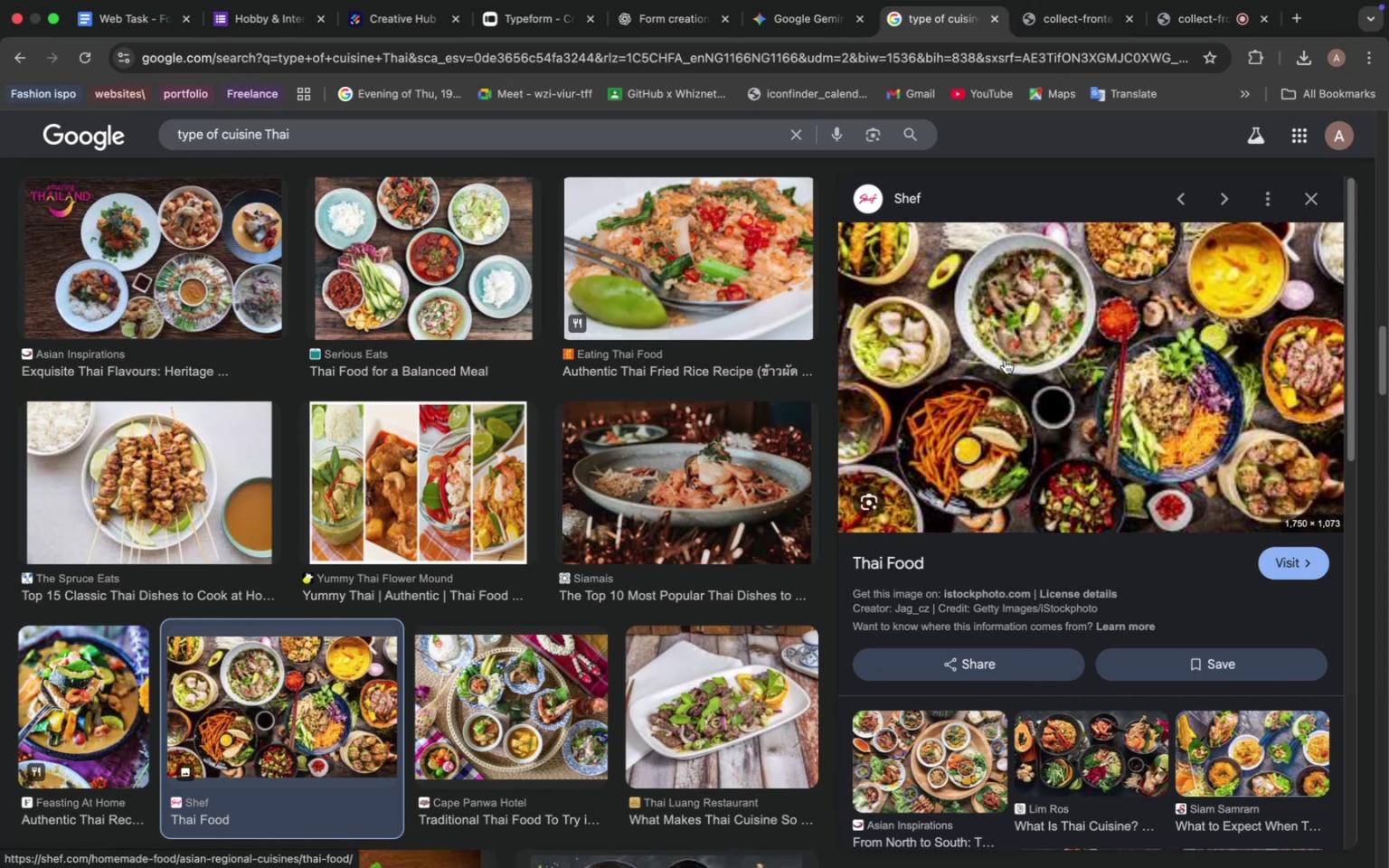 
scroll: coordinate [472, 431], scroll_direction: up, amount: 30.0
 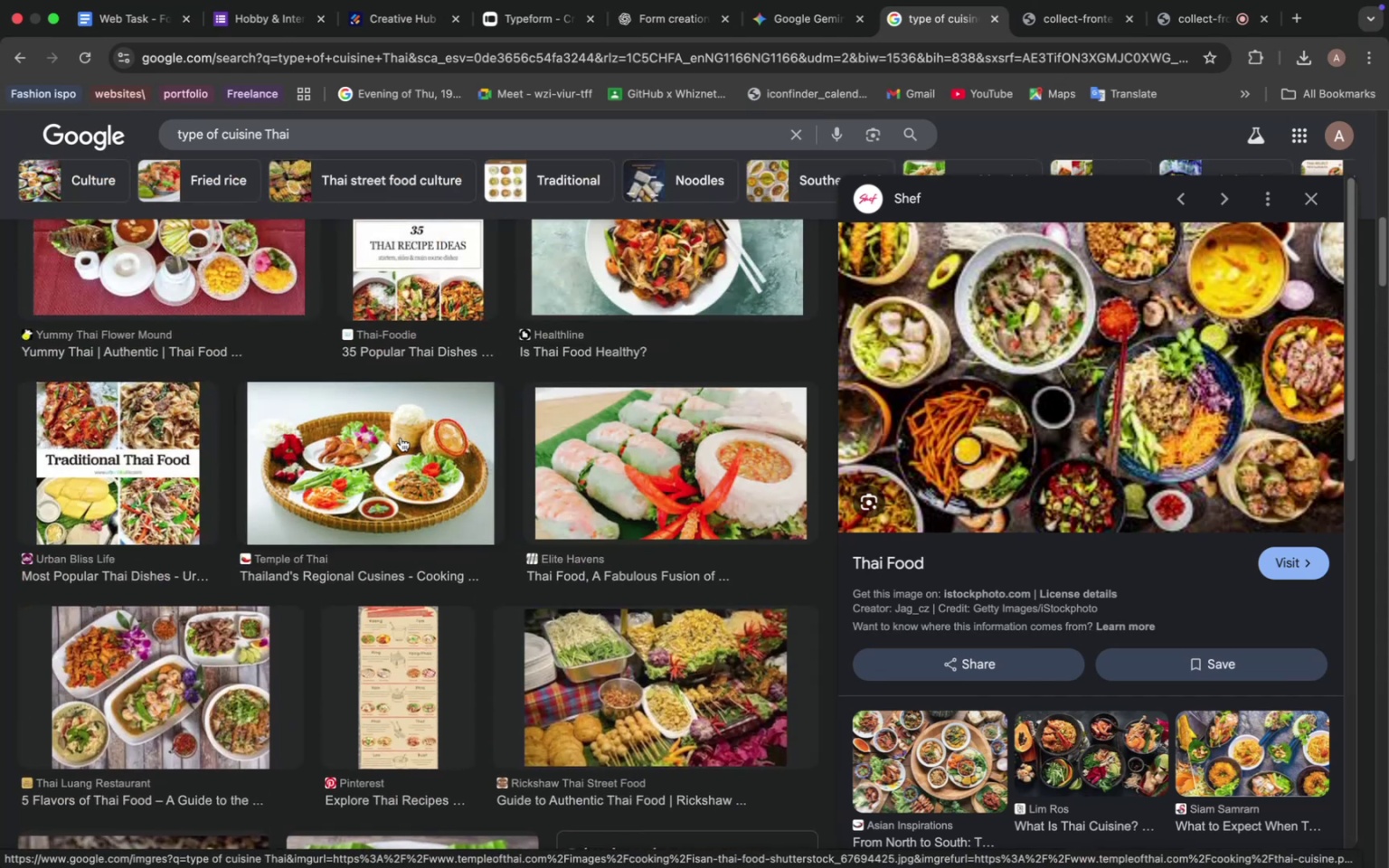 
left_click([401, 438])
 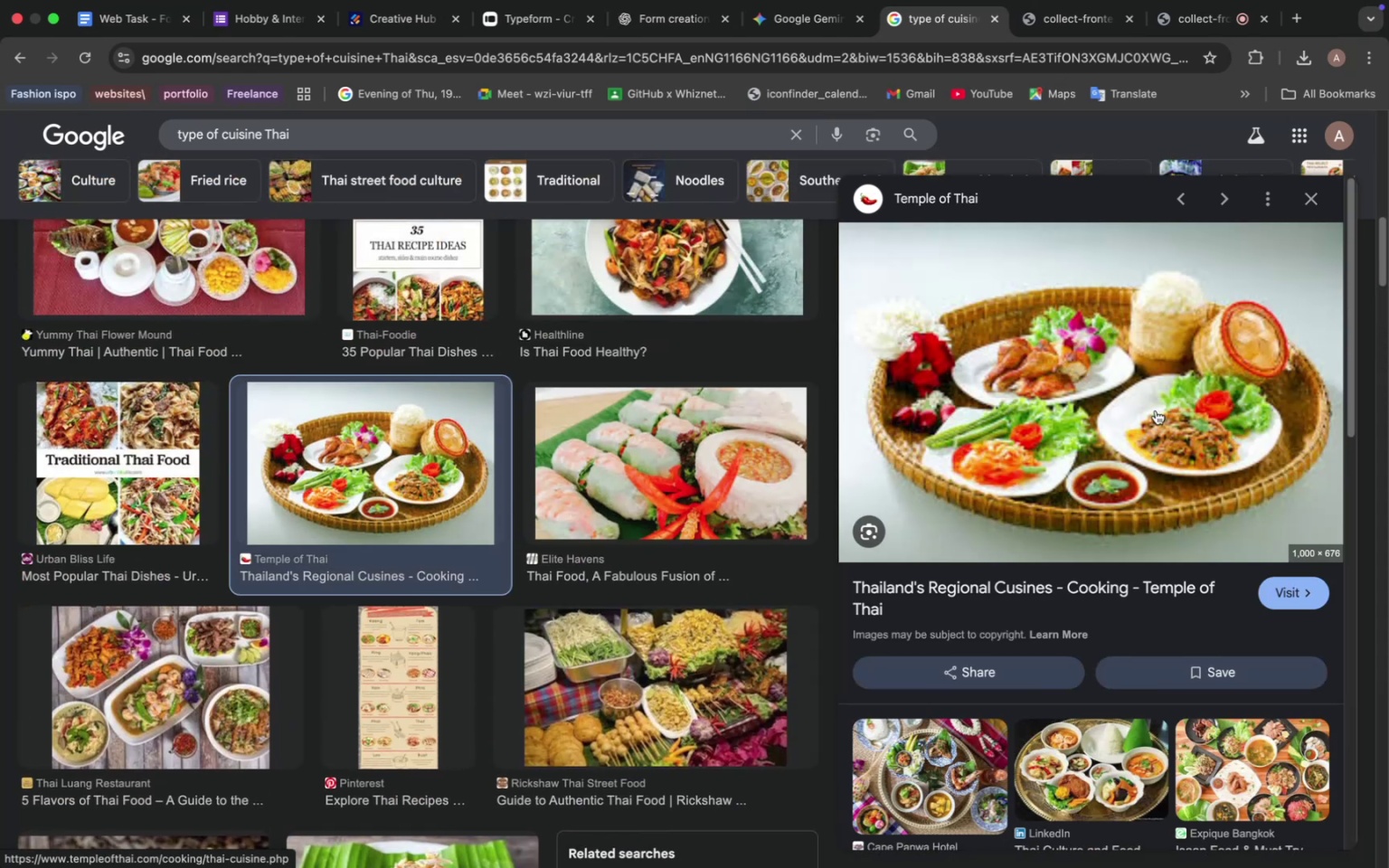 
scroll: coordinate [515, 448], scroll_direction: up, amount: 28.0
 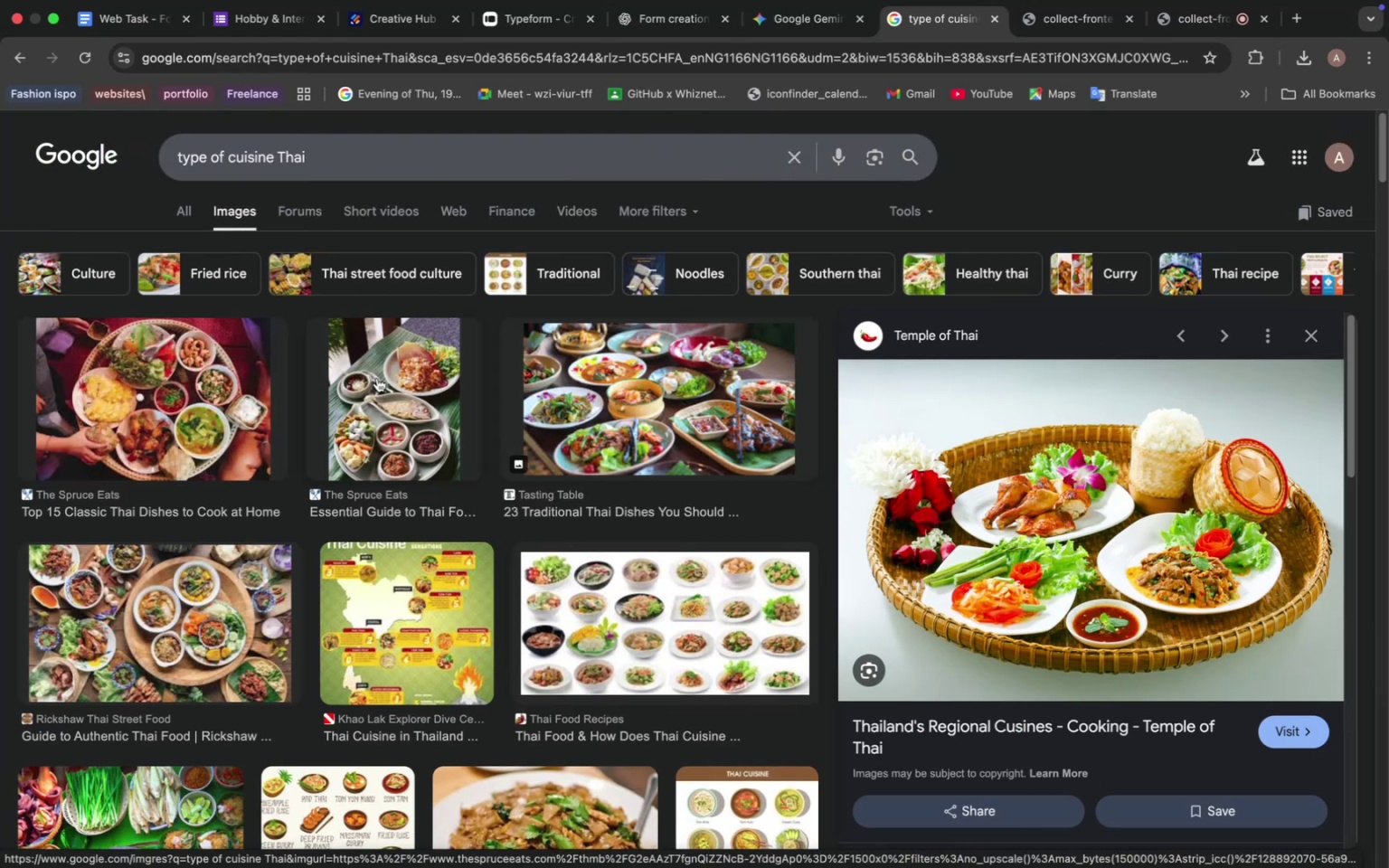 
left_click([377, 378])
 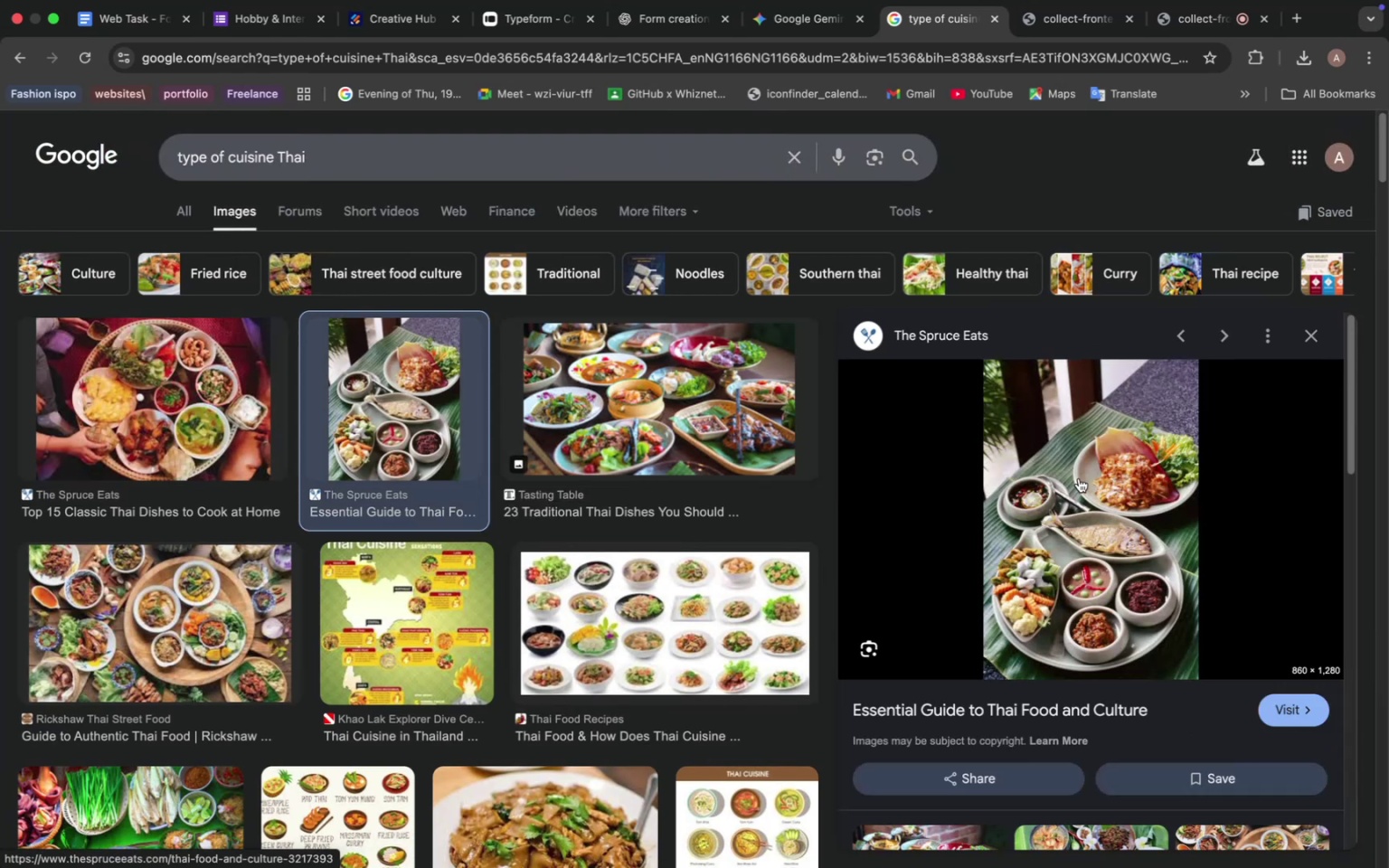 
right_click([1079, 478])
 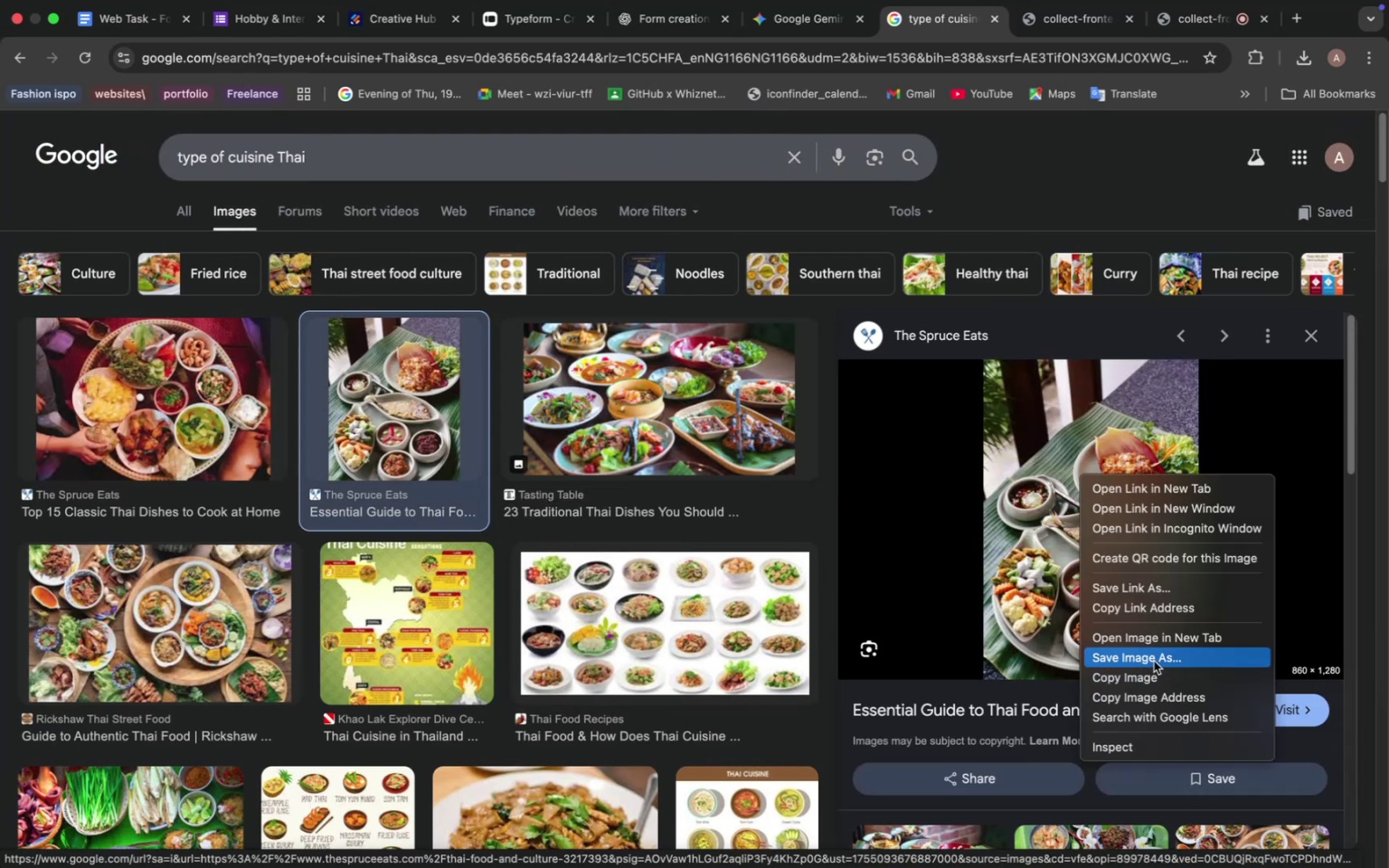 
left_click([1154, 661])
 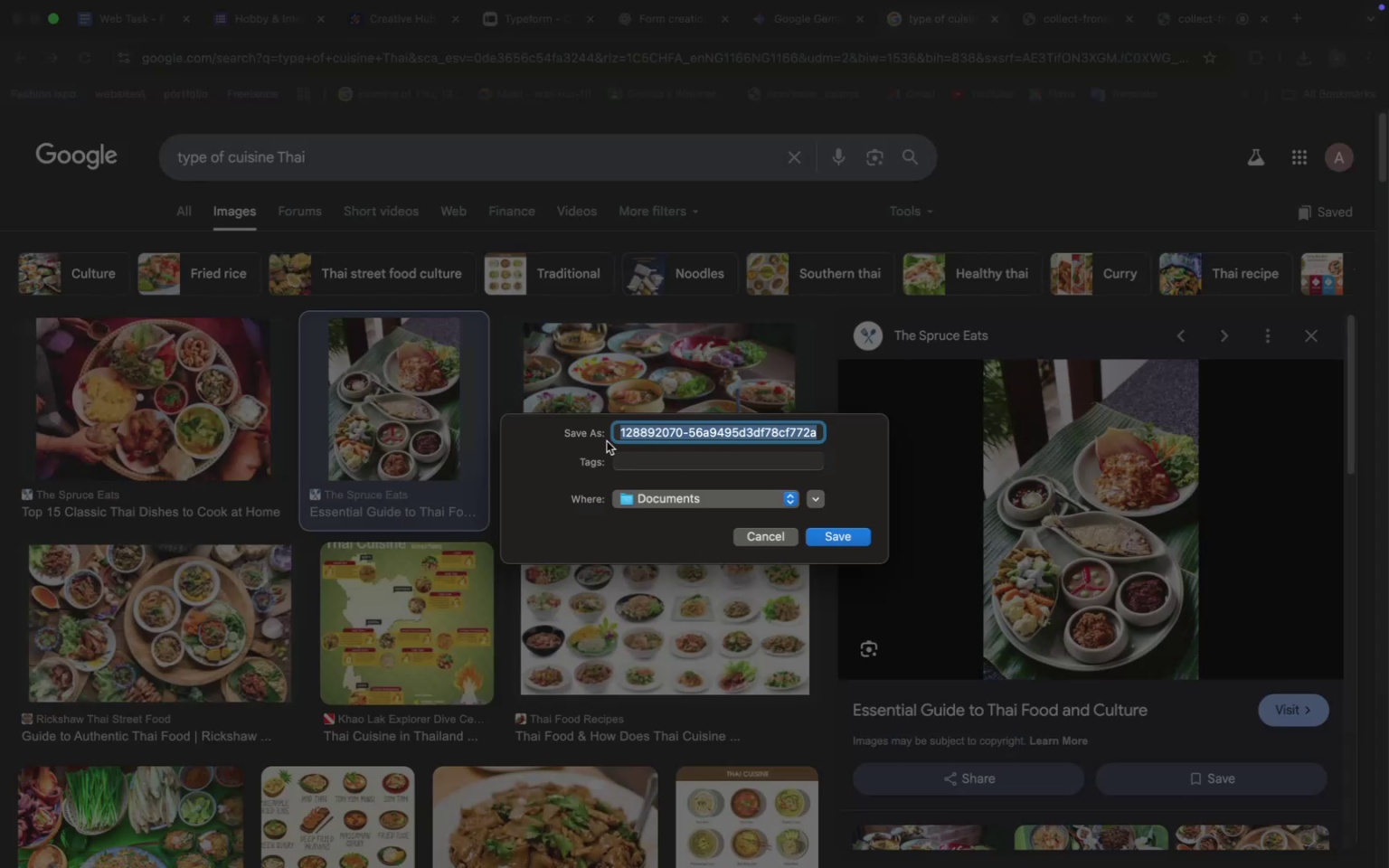 
left_click([623, 432])
 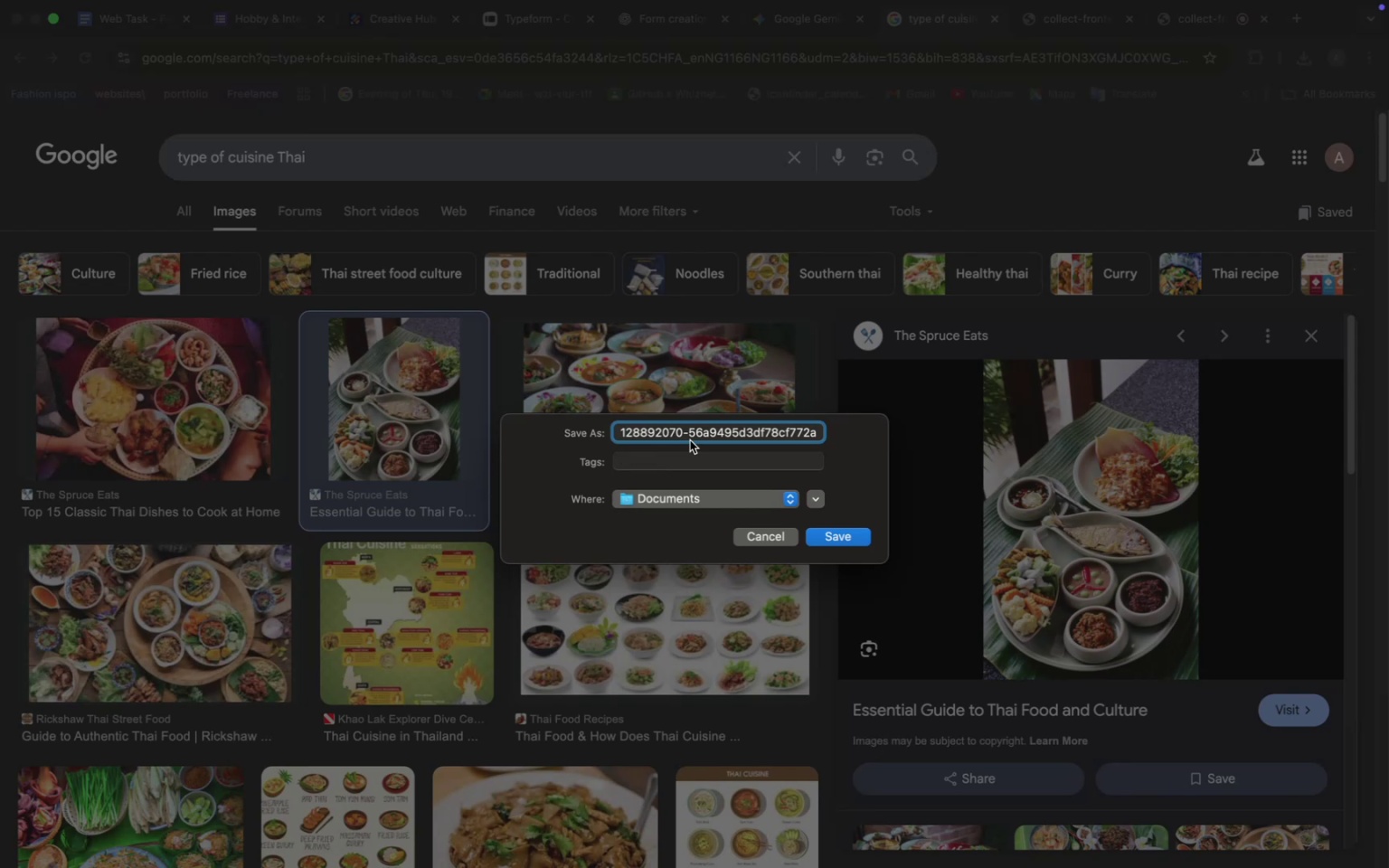 
key(ArrowLeft)
 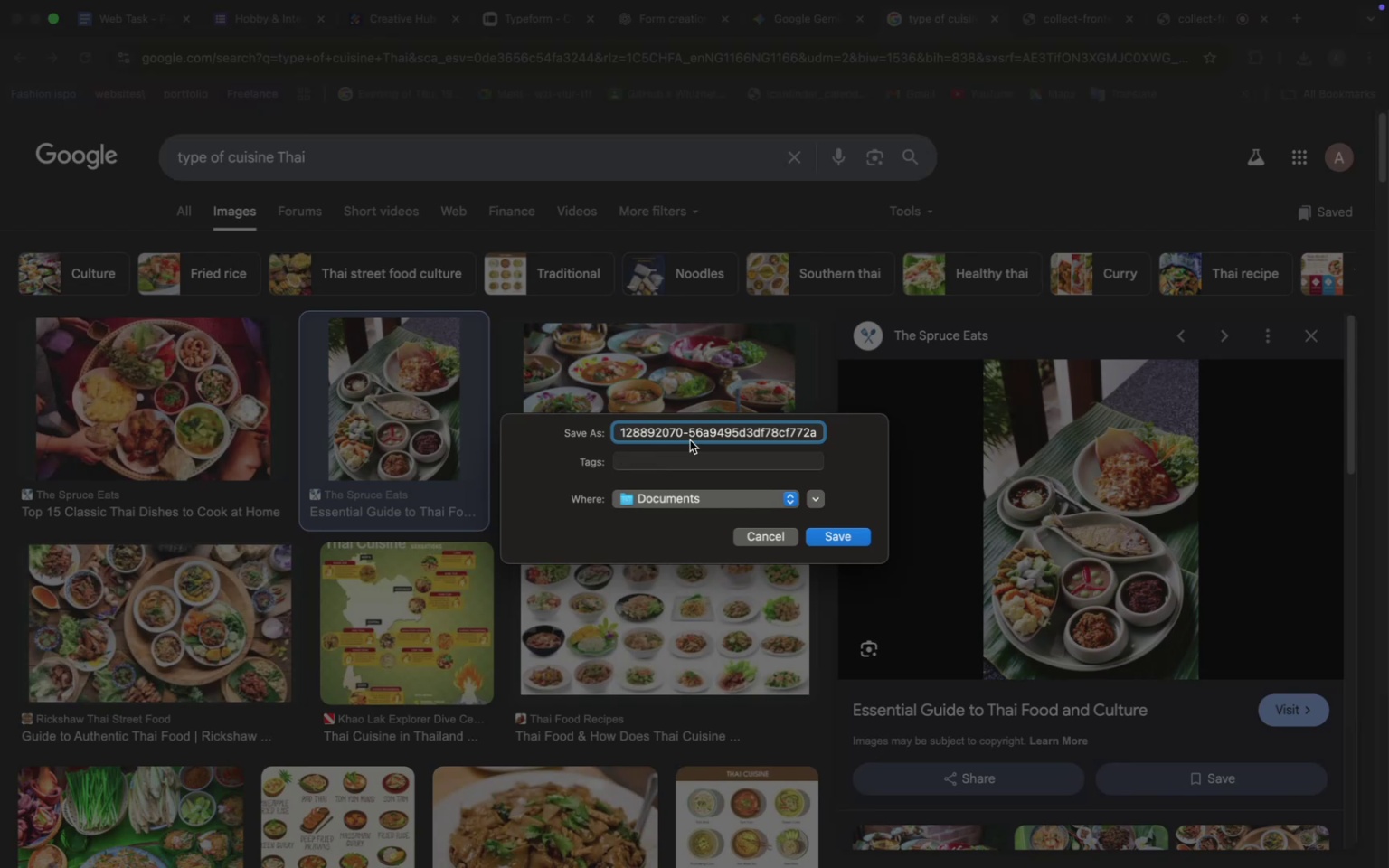 
key(Meta+V)
 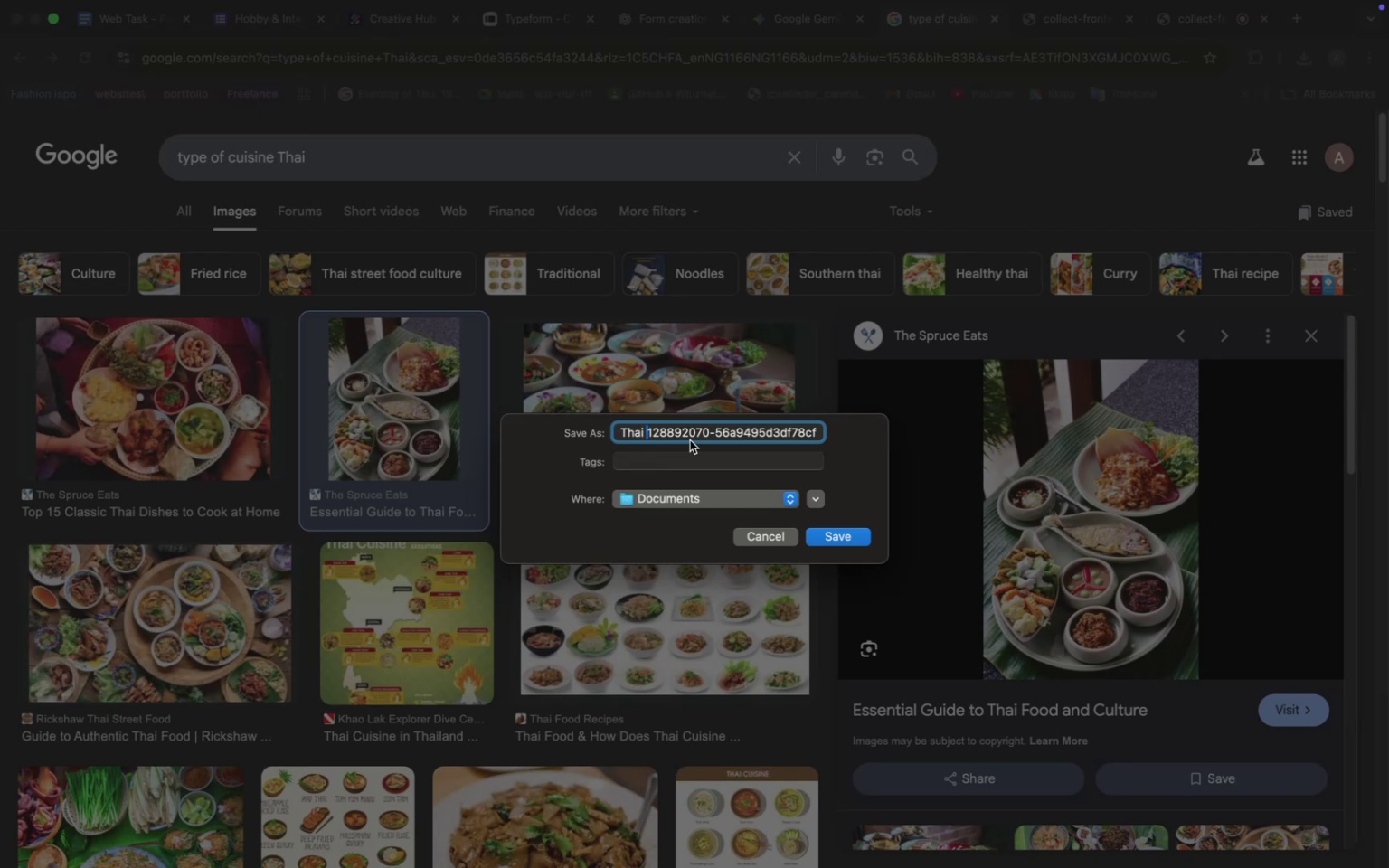 
key(Space)
 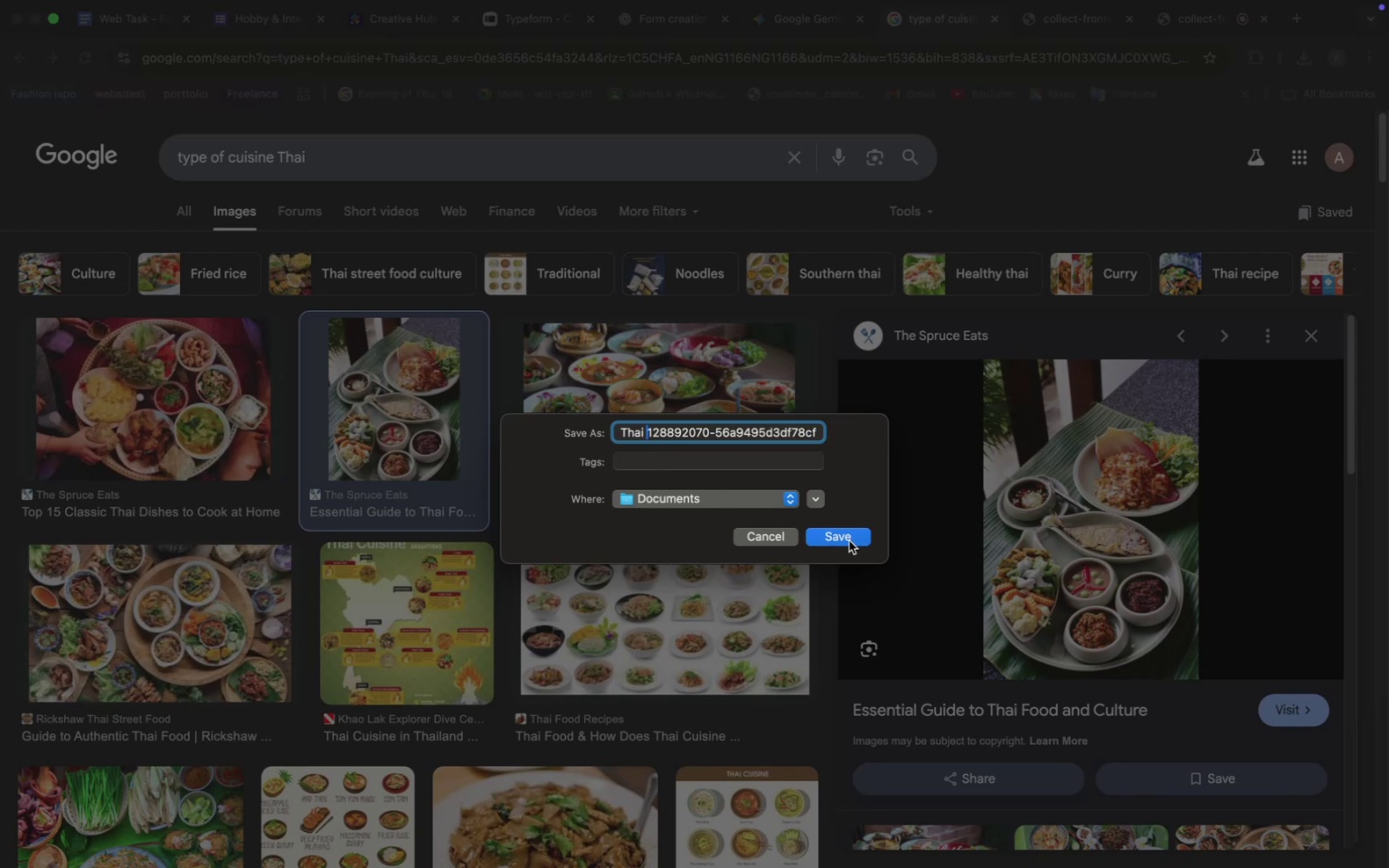 
left_click([849, 541])
 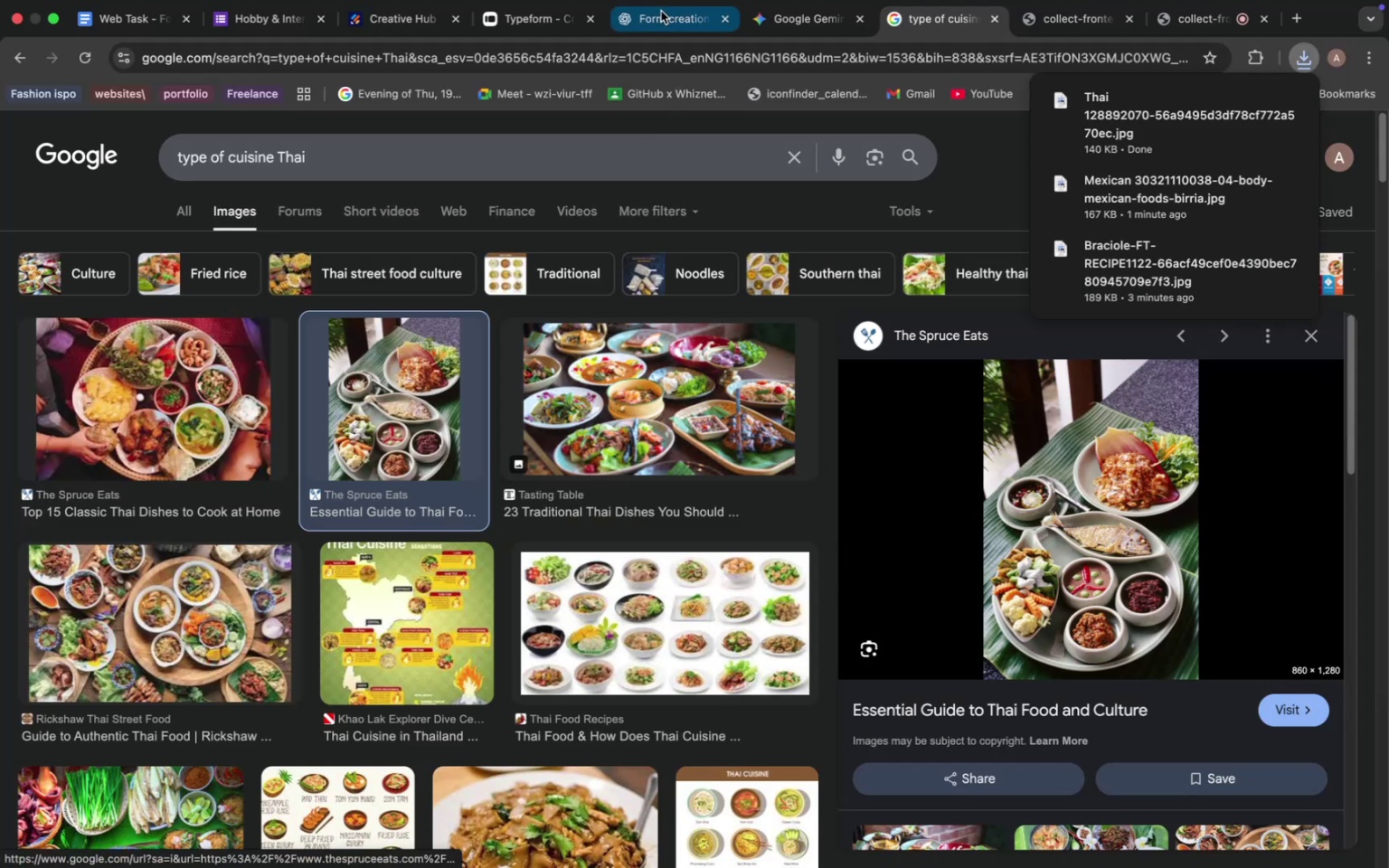 
left_click([519, 15])
 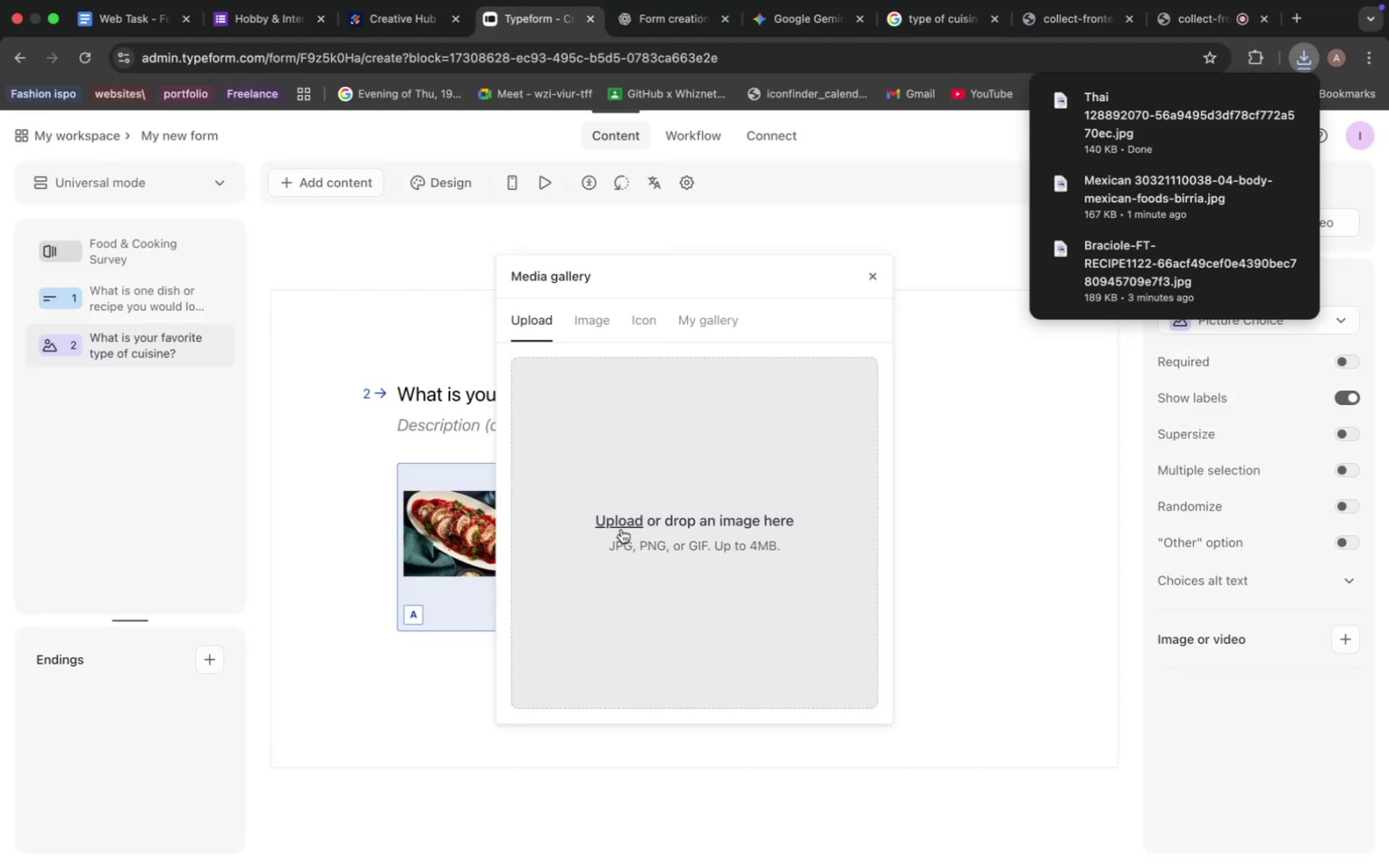 
left_click([621, 528])
 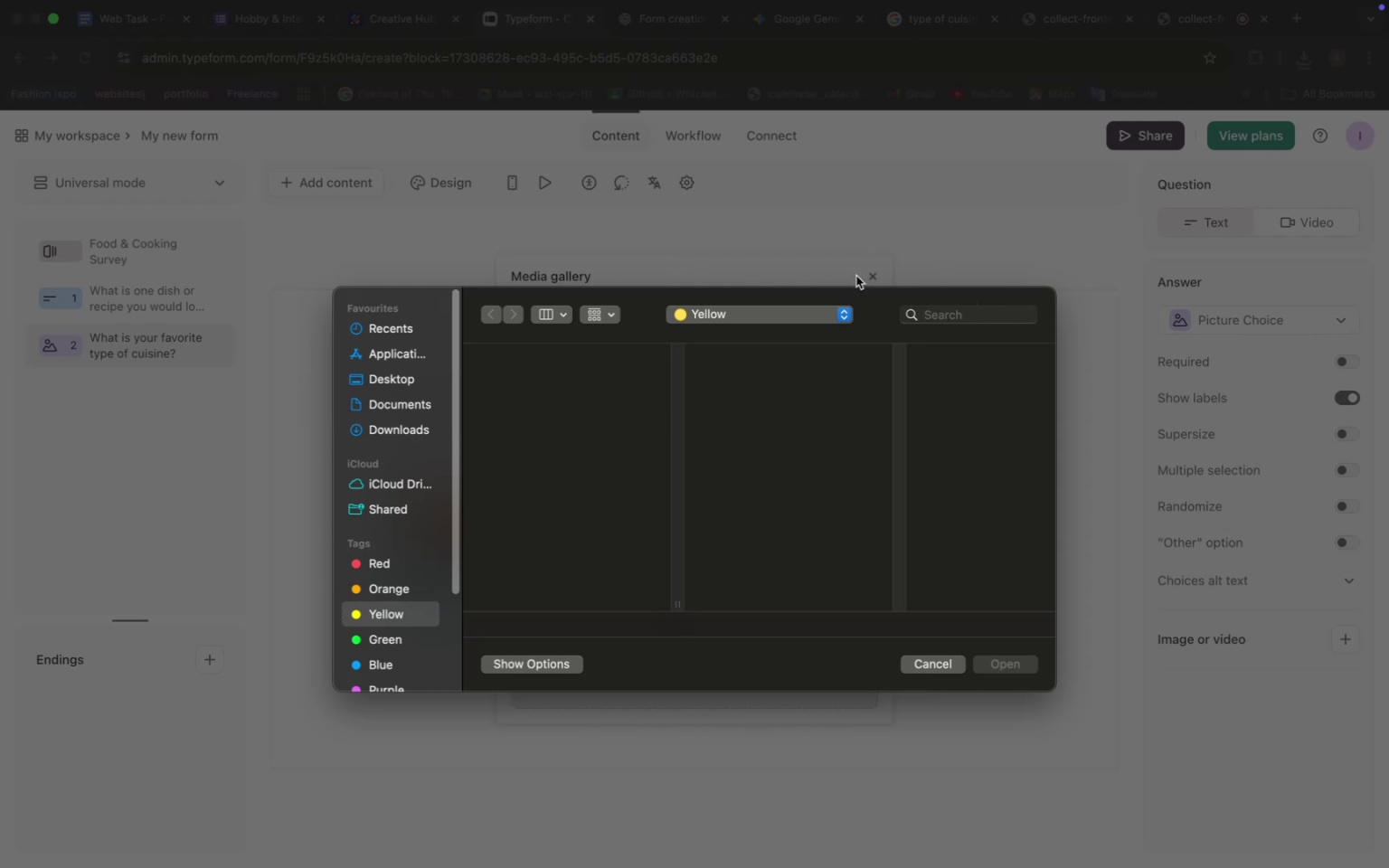 
left_click([436, 227])
 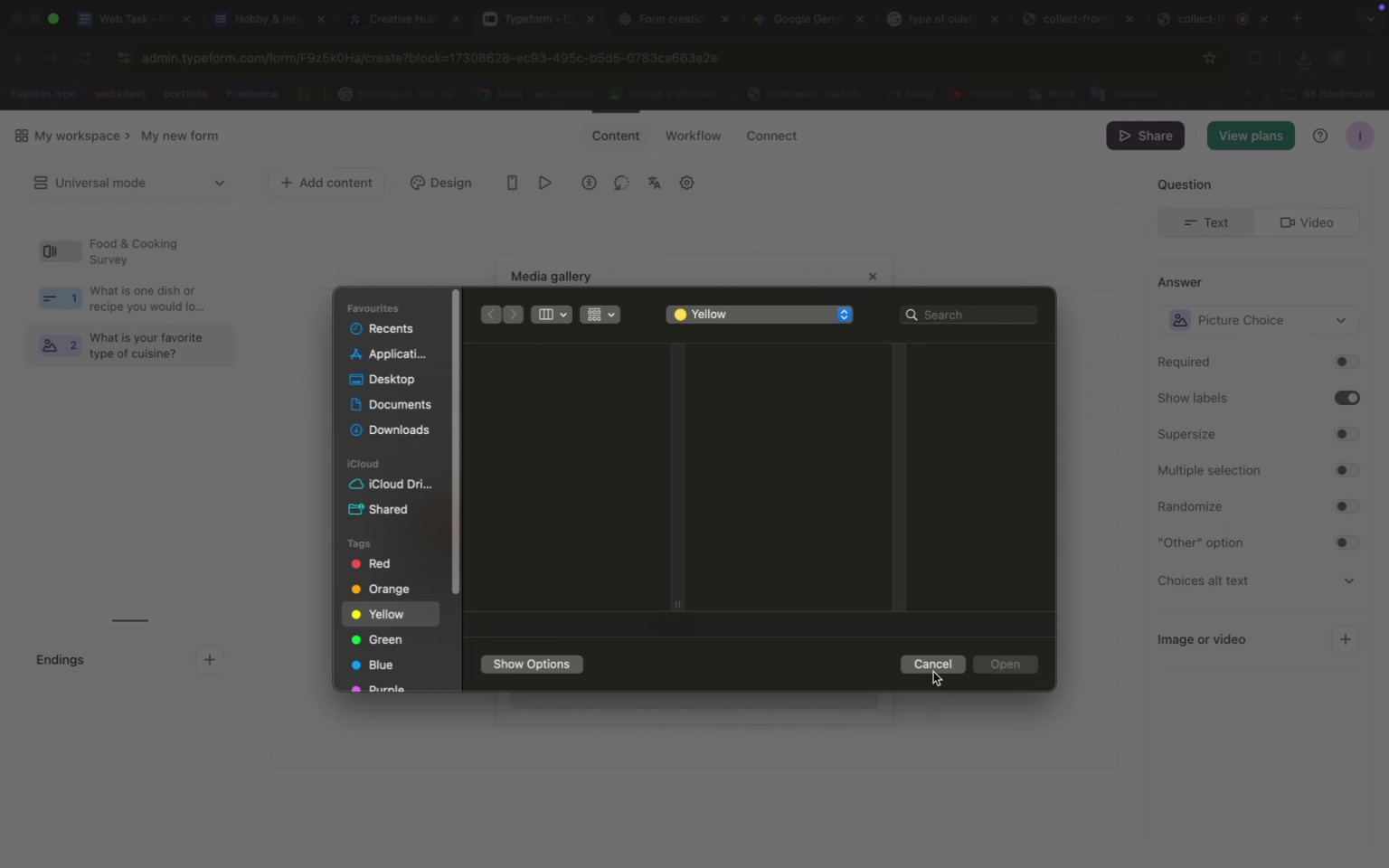 
left_click([933, 667])
 